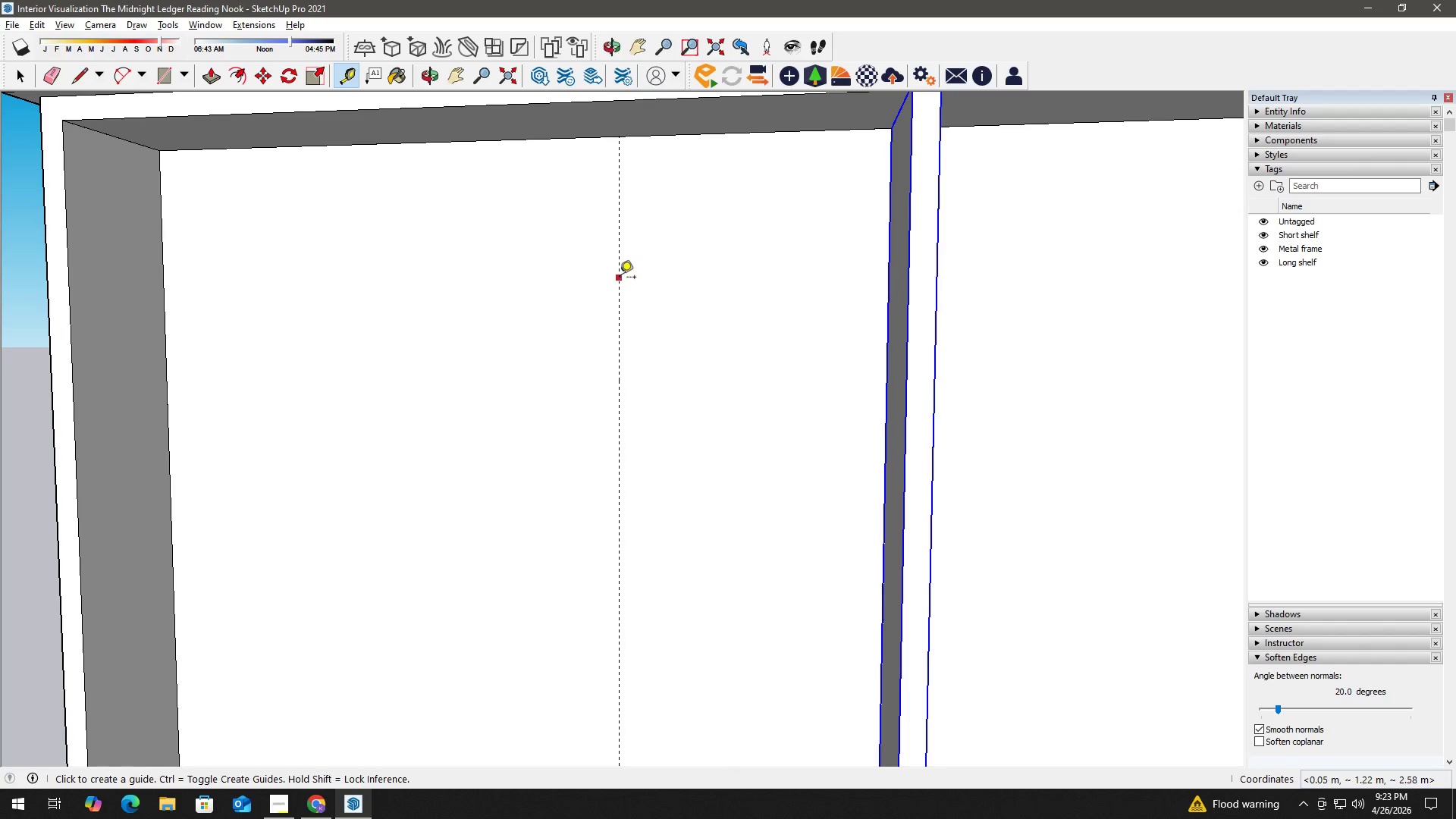 
left_click_drag(start_coordinate=[618, 278], to_coordinate=[626, 277])
 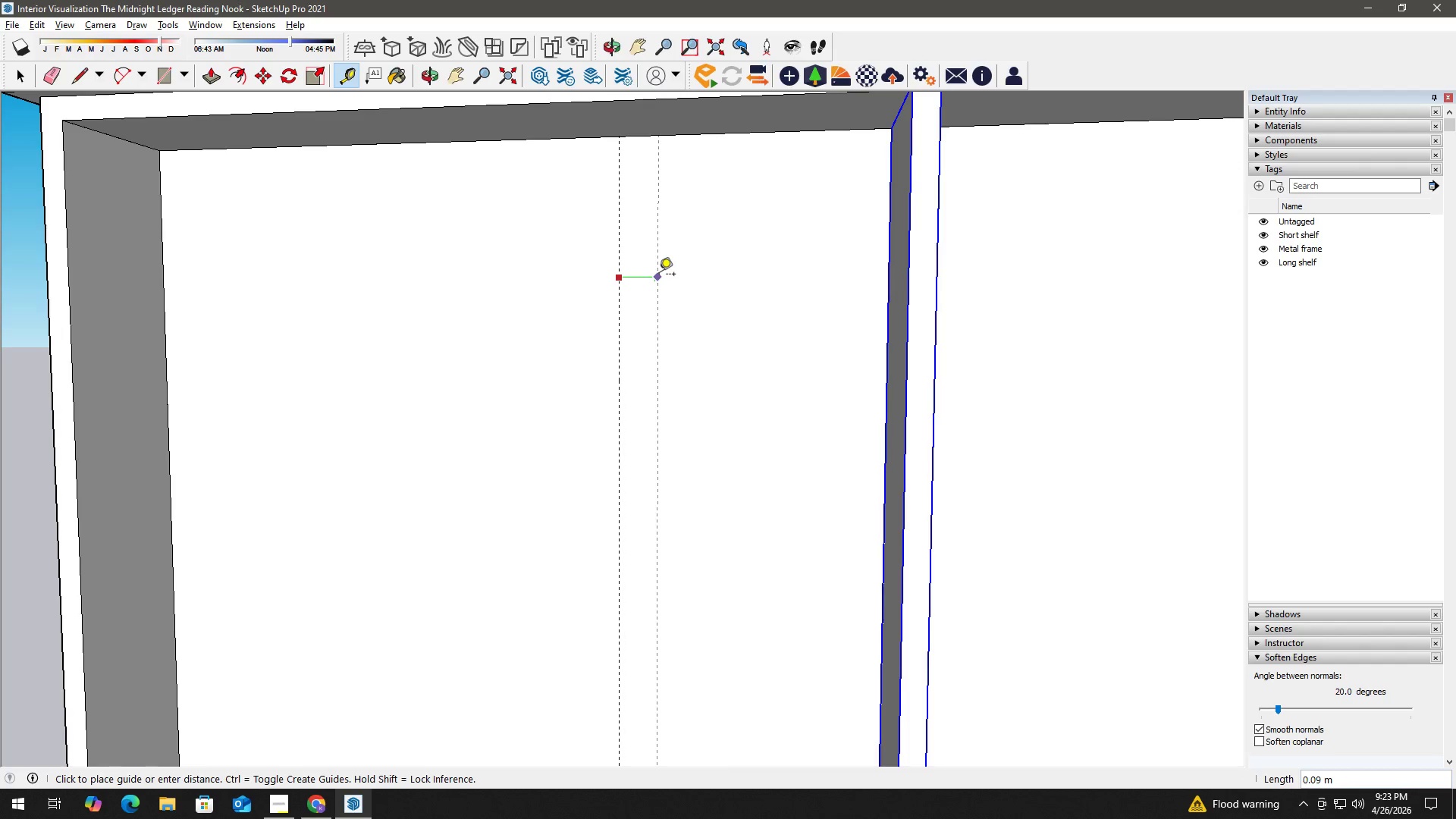 
key(Numpad0)
 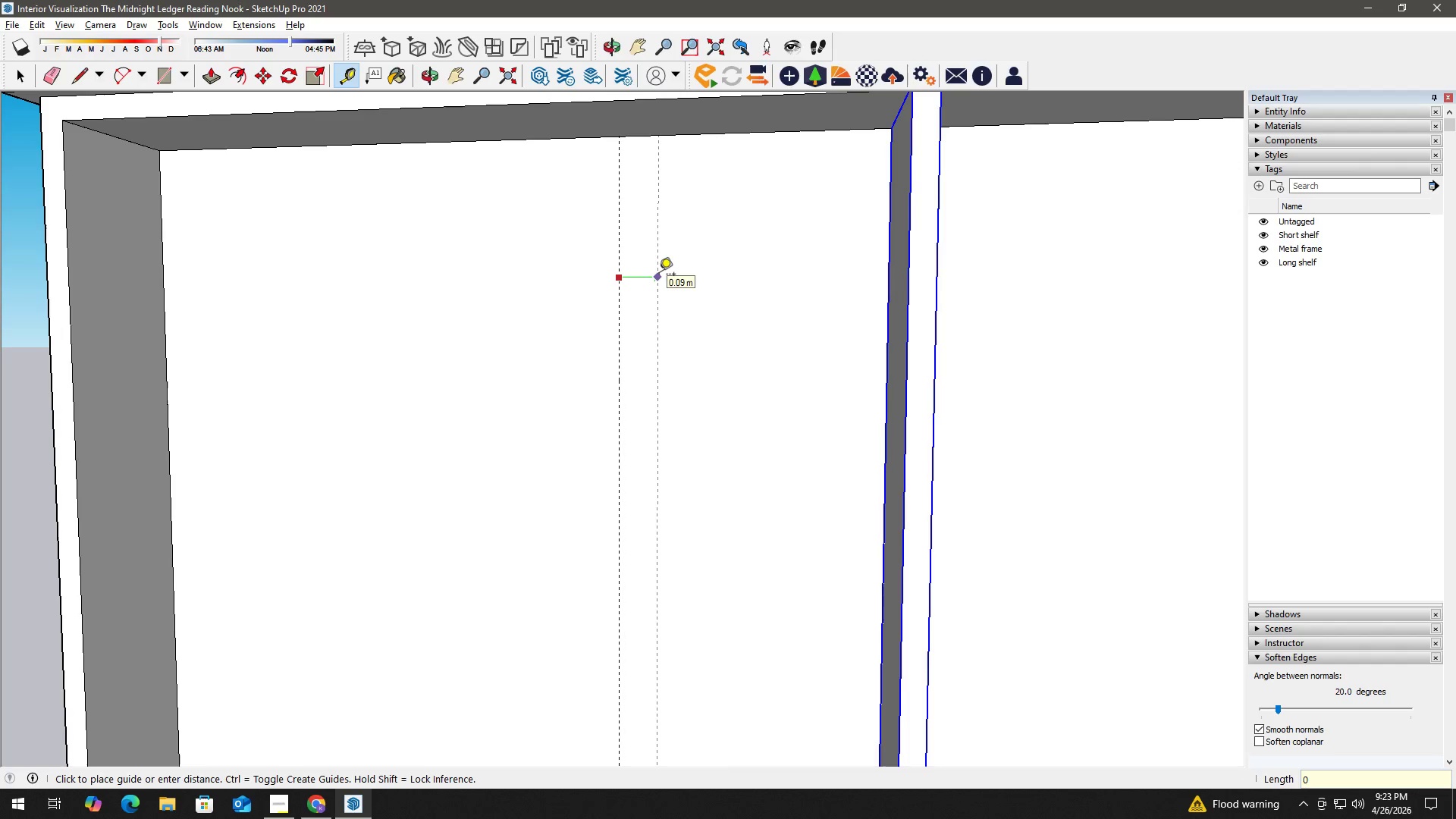 
key(NumpadDecimal)
 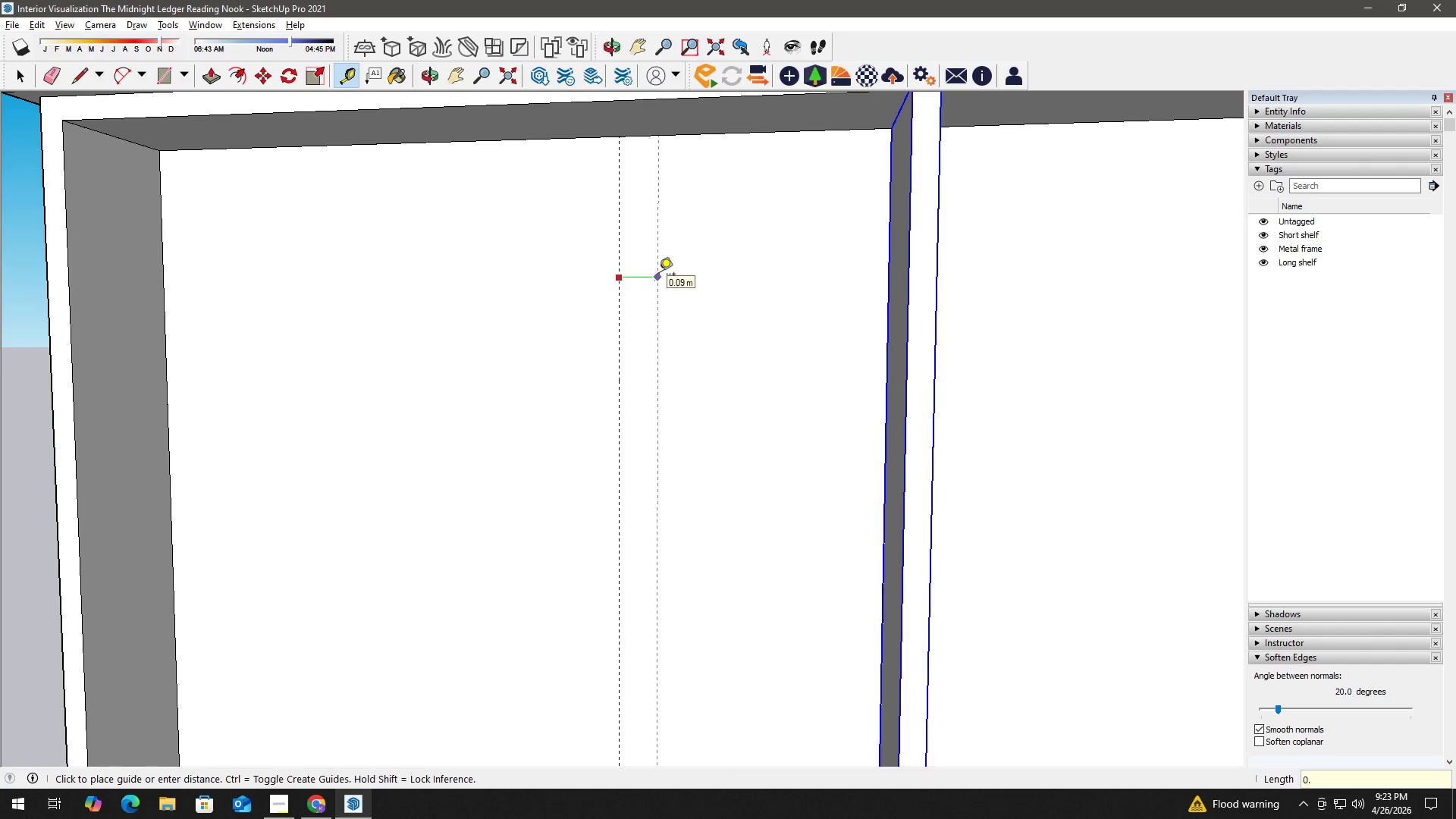 
key(Numpad0)
 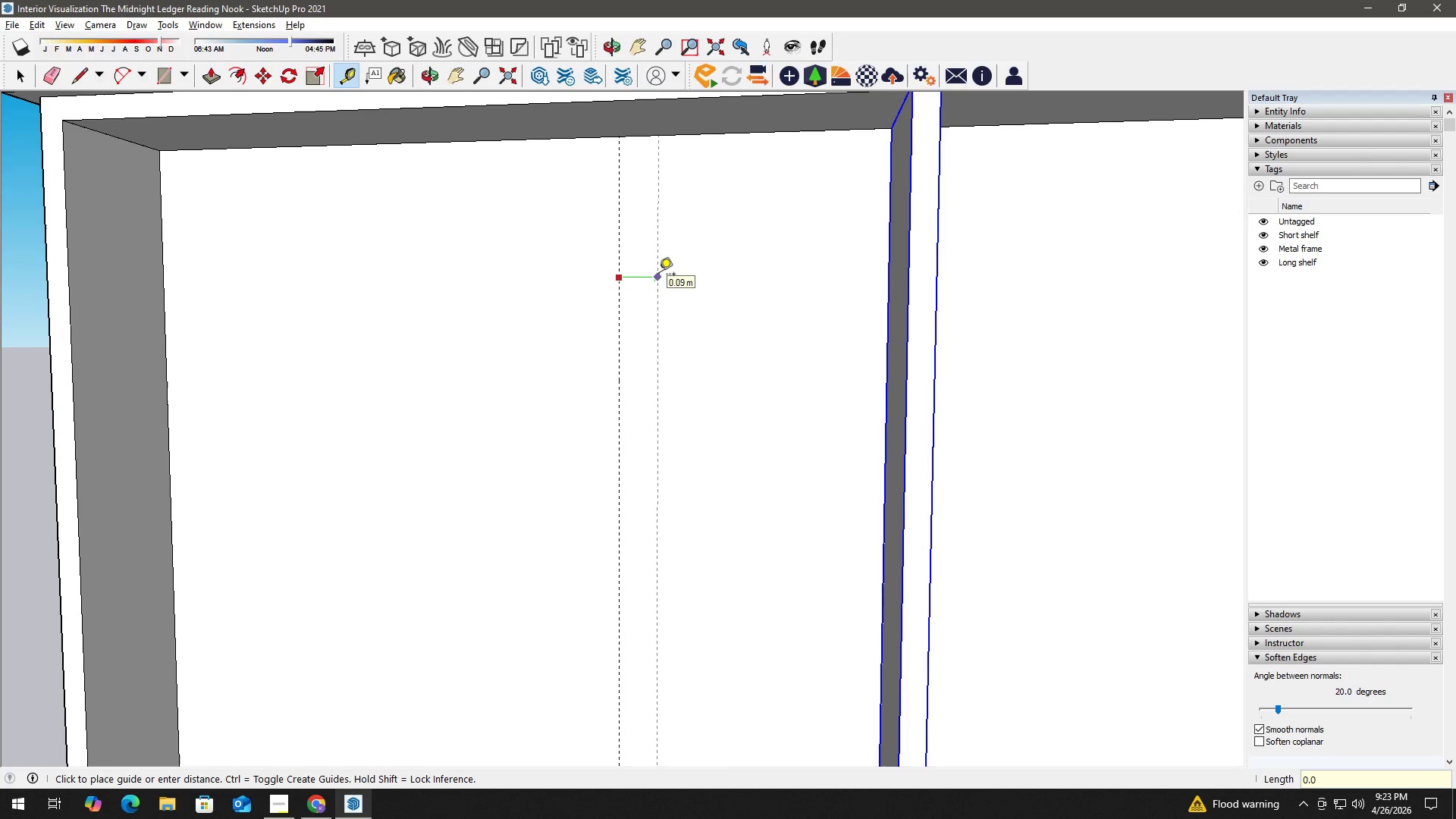 
key(Numpad5)
 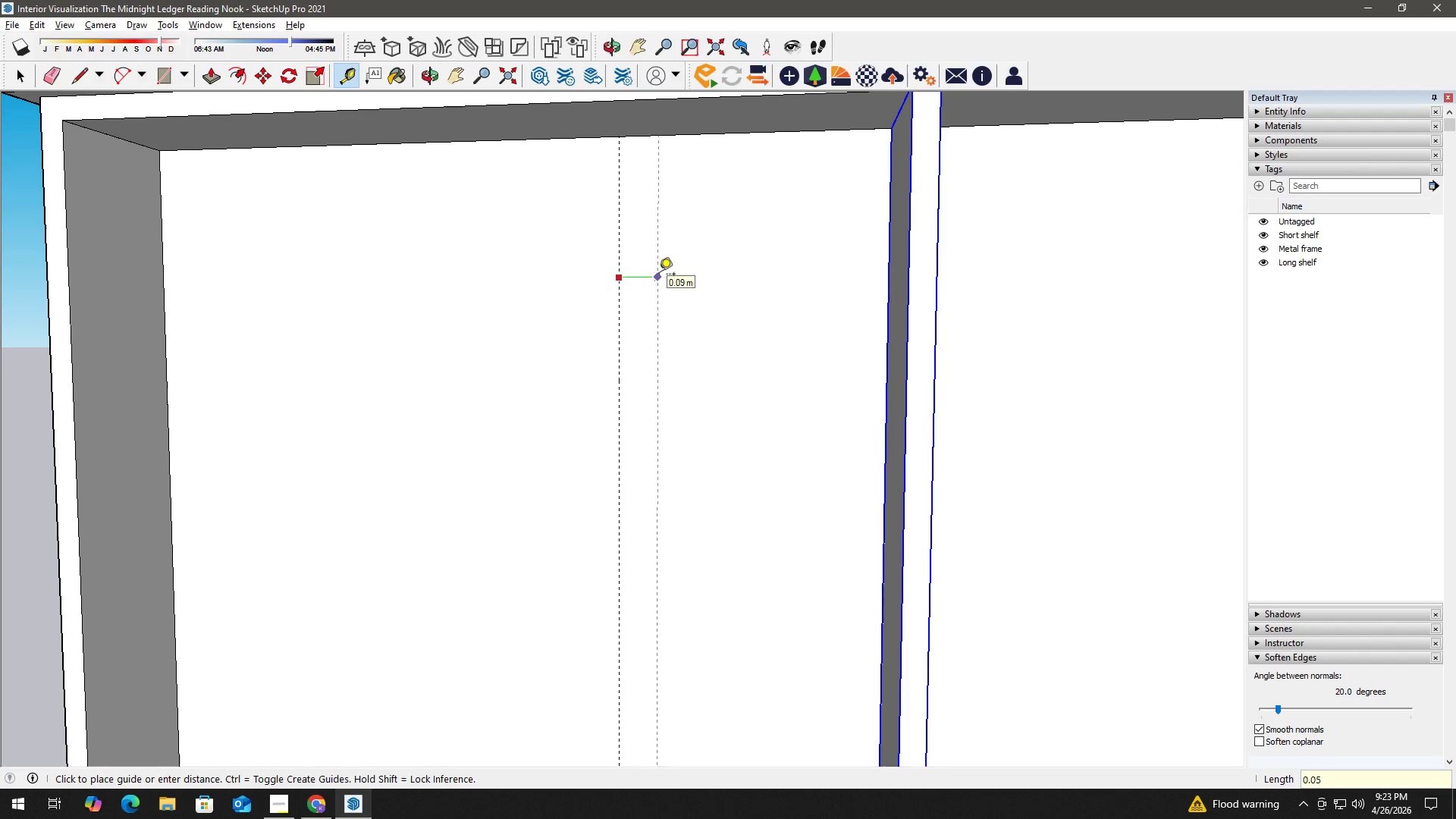 
key(NumpadEnter)
 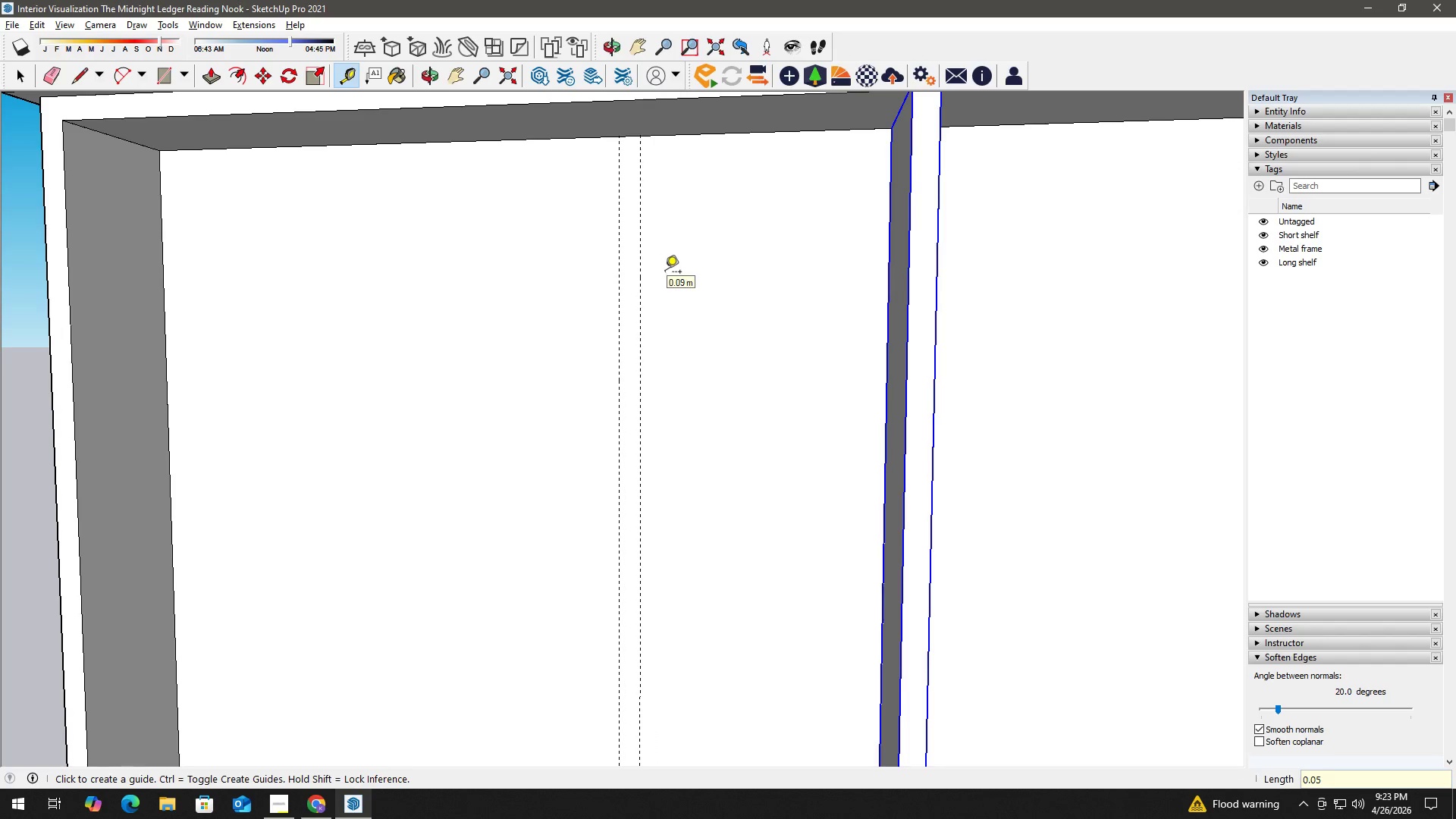 
key(Space)
 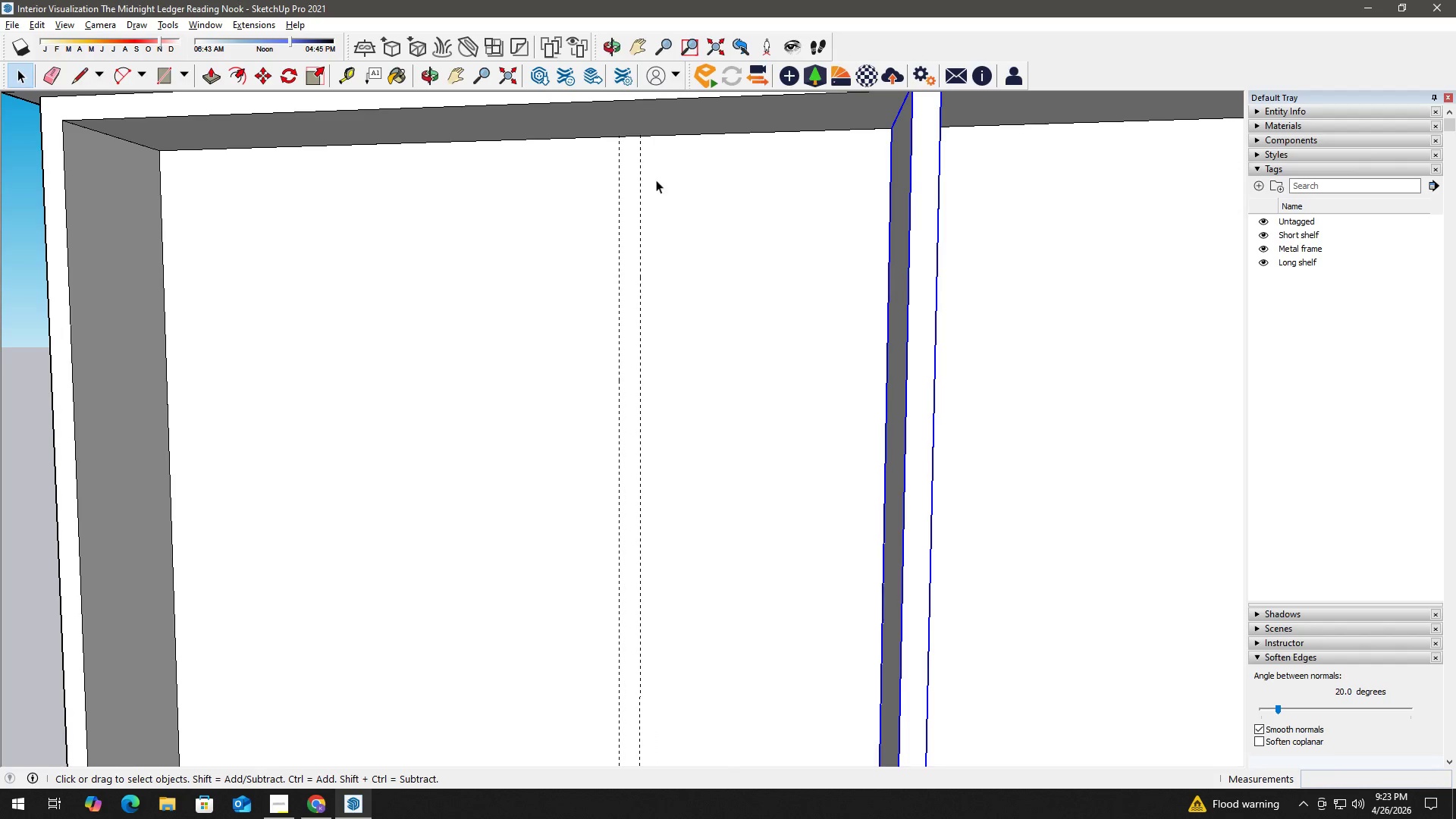 
key(R)
 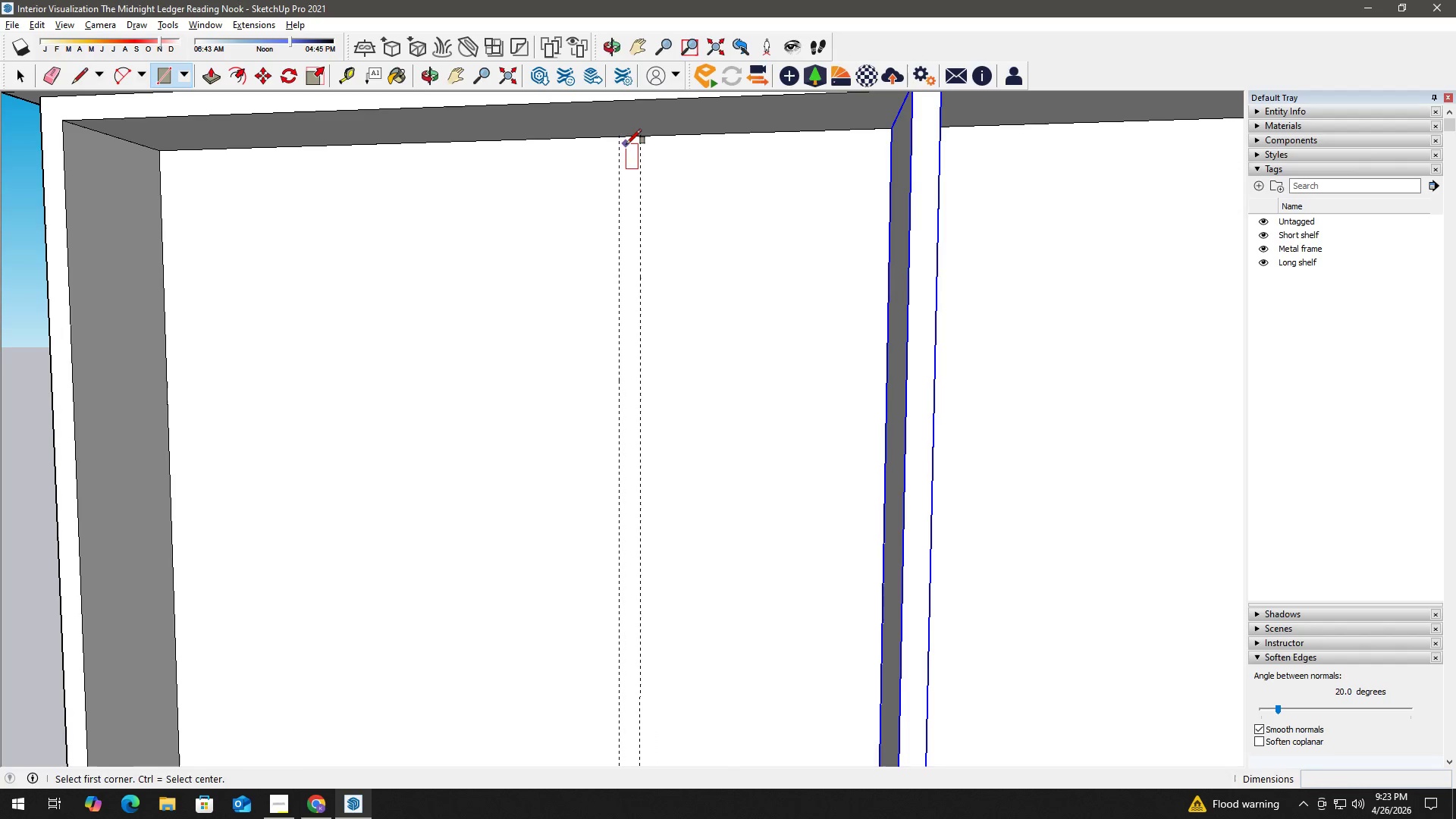 
key(Space)
 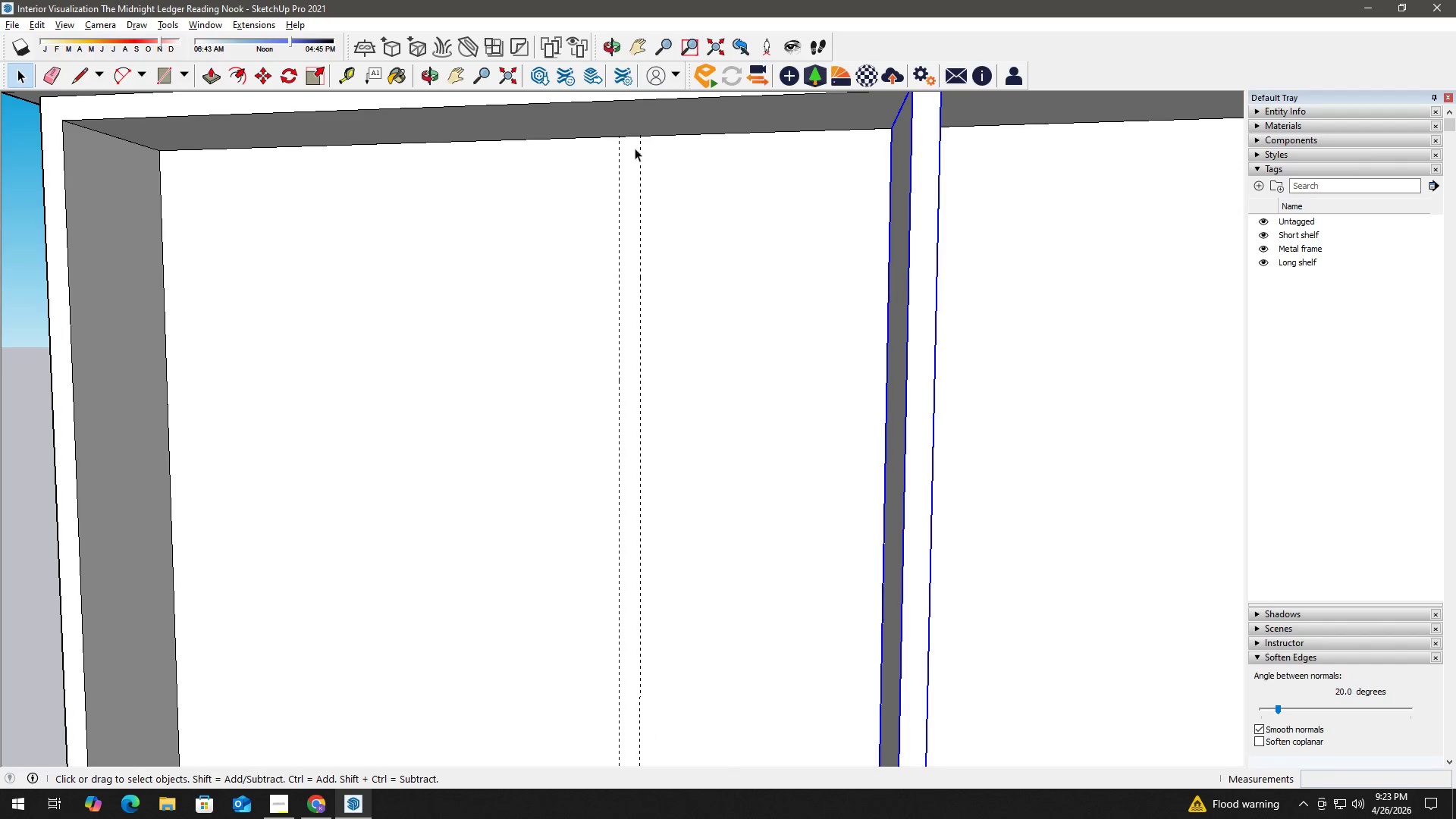 
key(R)
 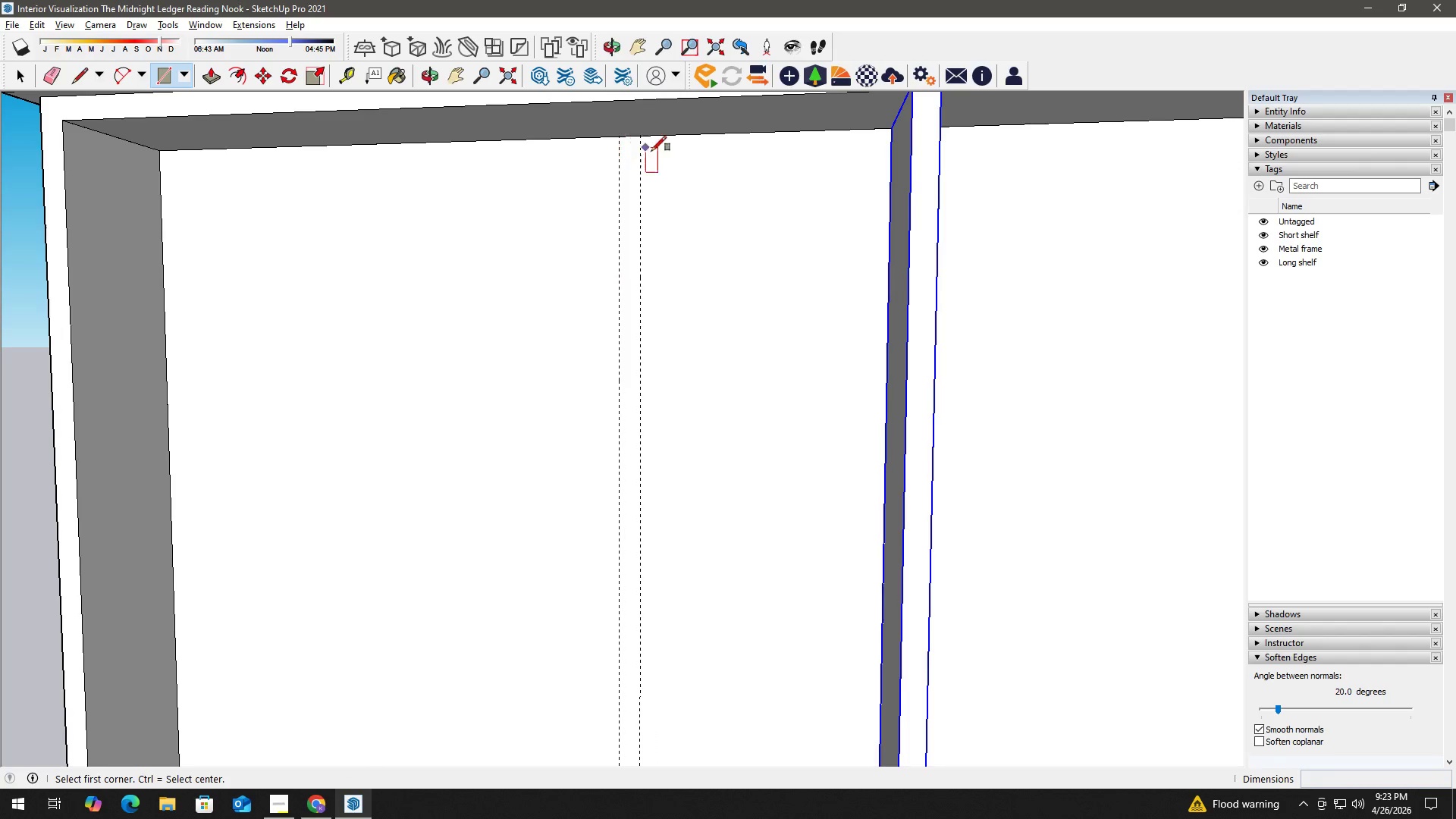 
key(Space)
 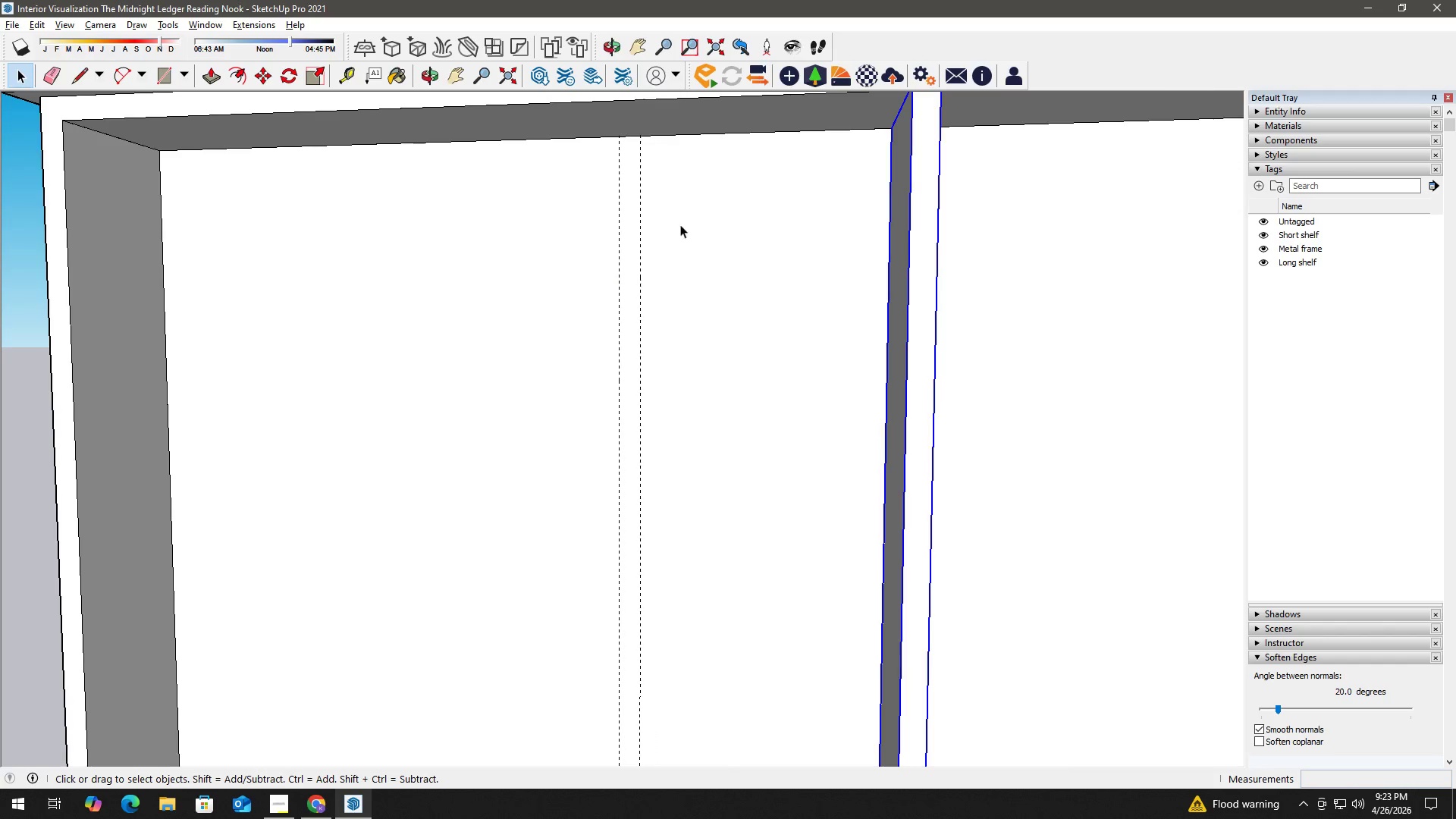 
scroll: coordinate [680, 234], scroll_direction: down, amount: 3.0
 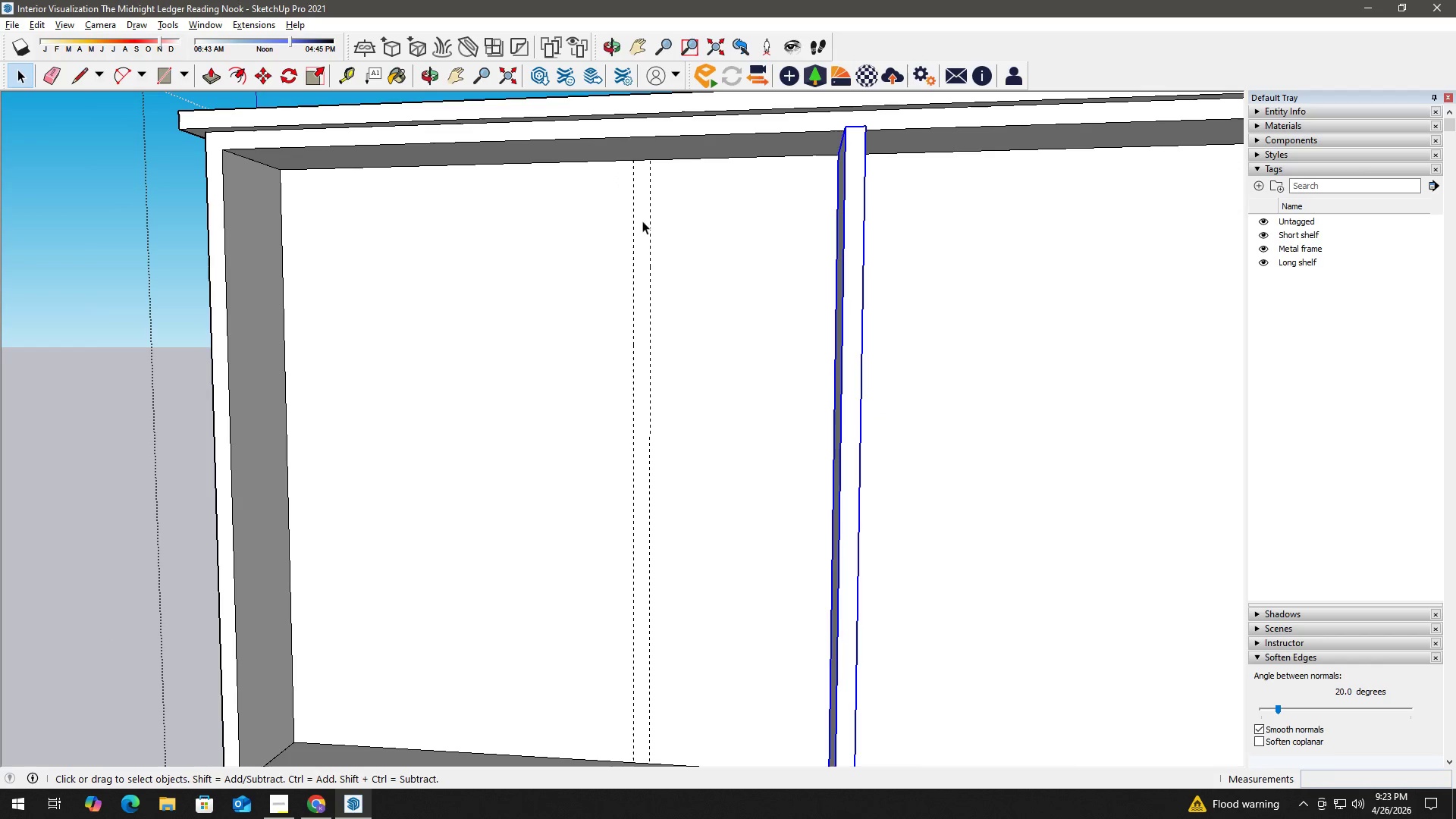 
key(Space)
 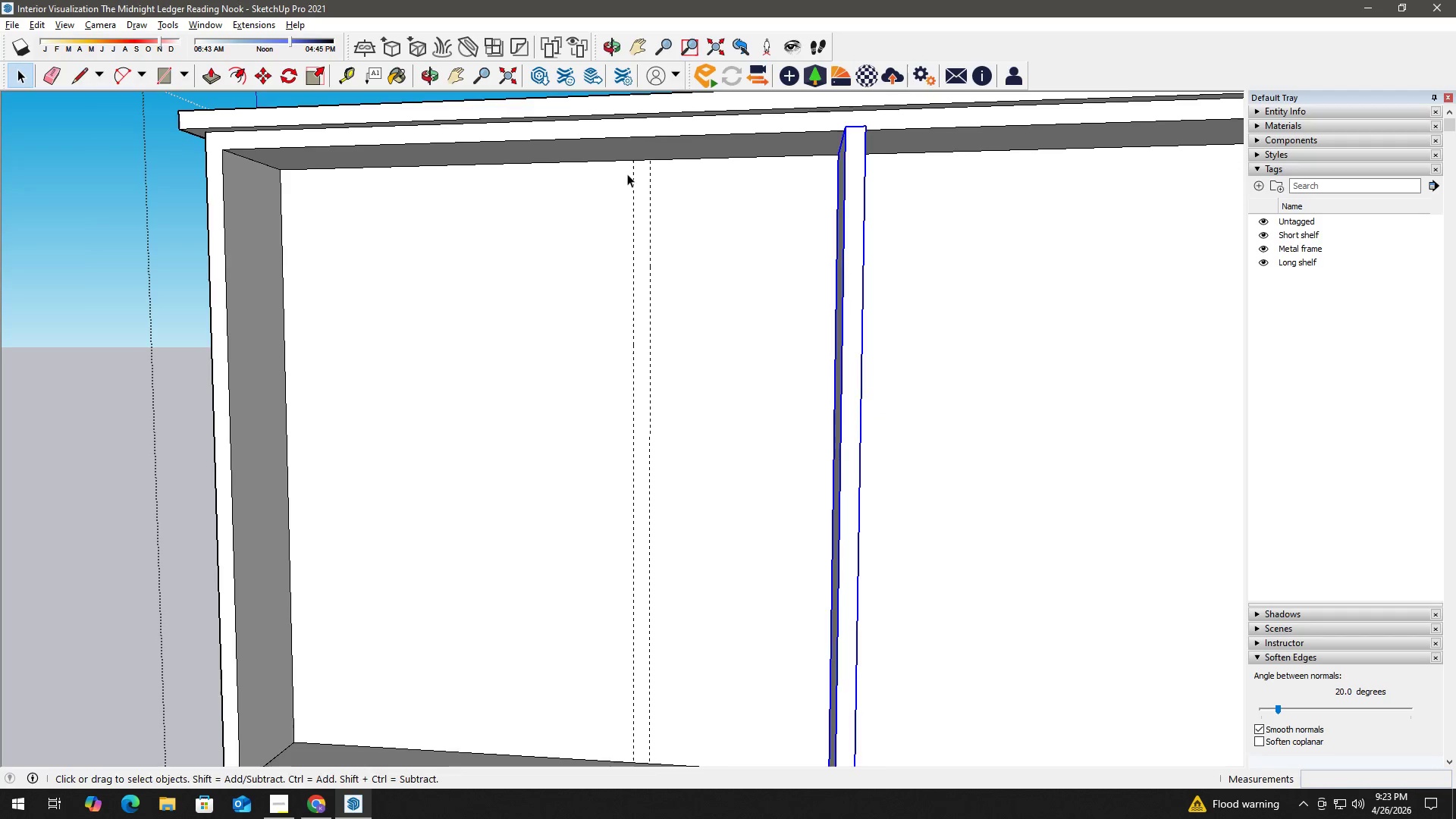 
key(R)
 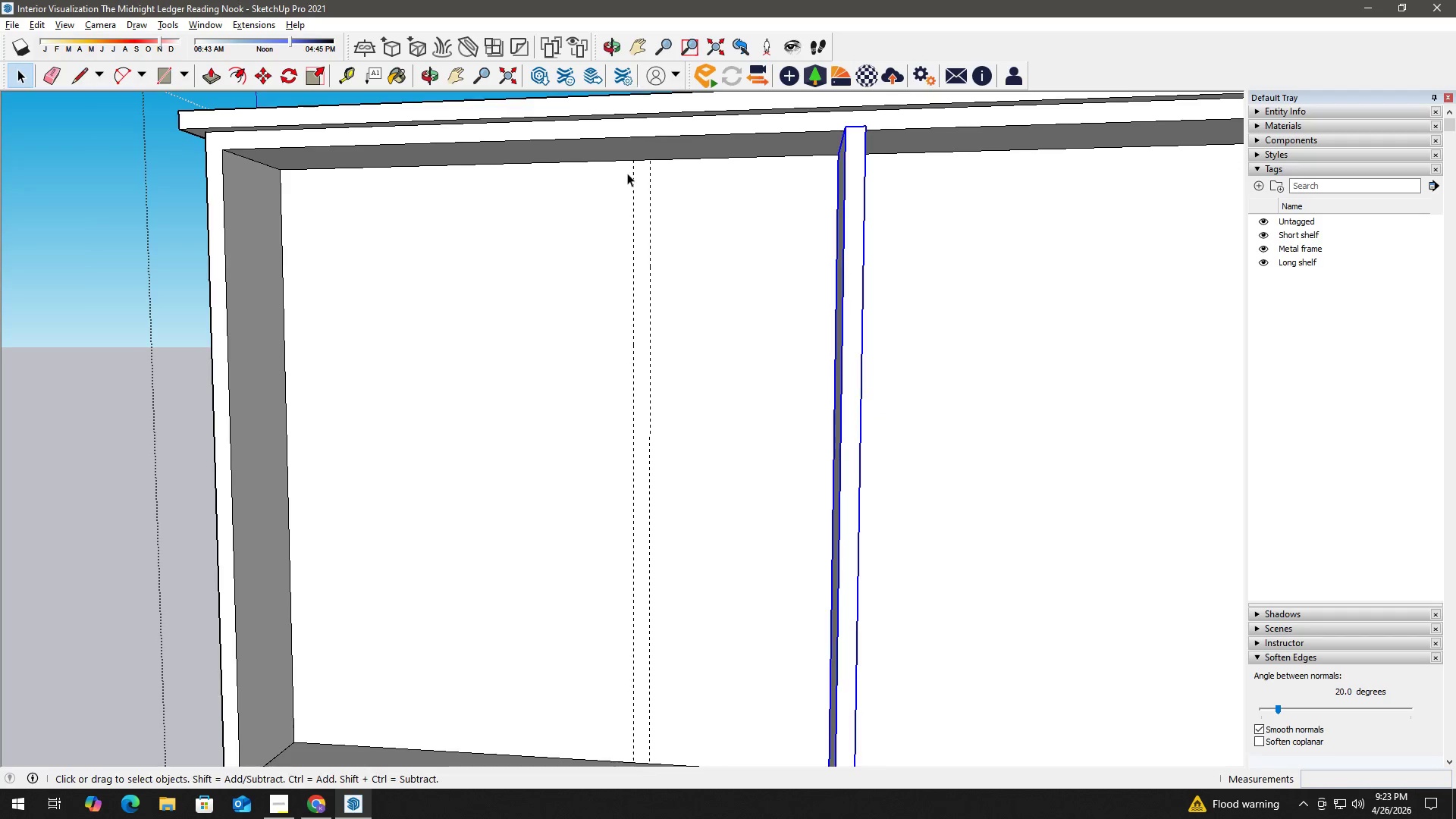 
scroll: coordinate [627, 173], scroll_direction: up, amount: 1.0
 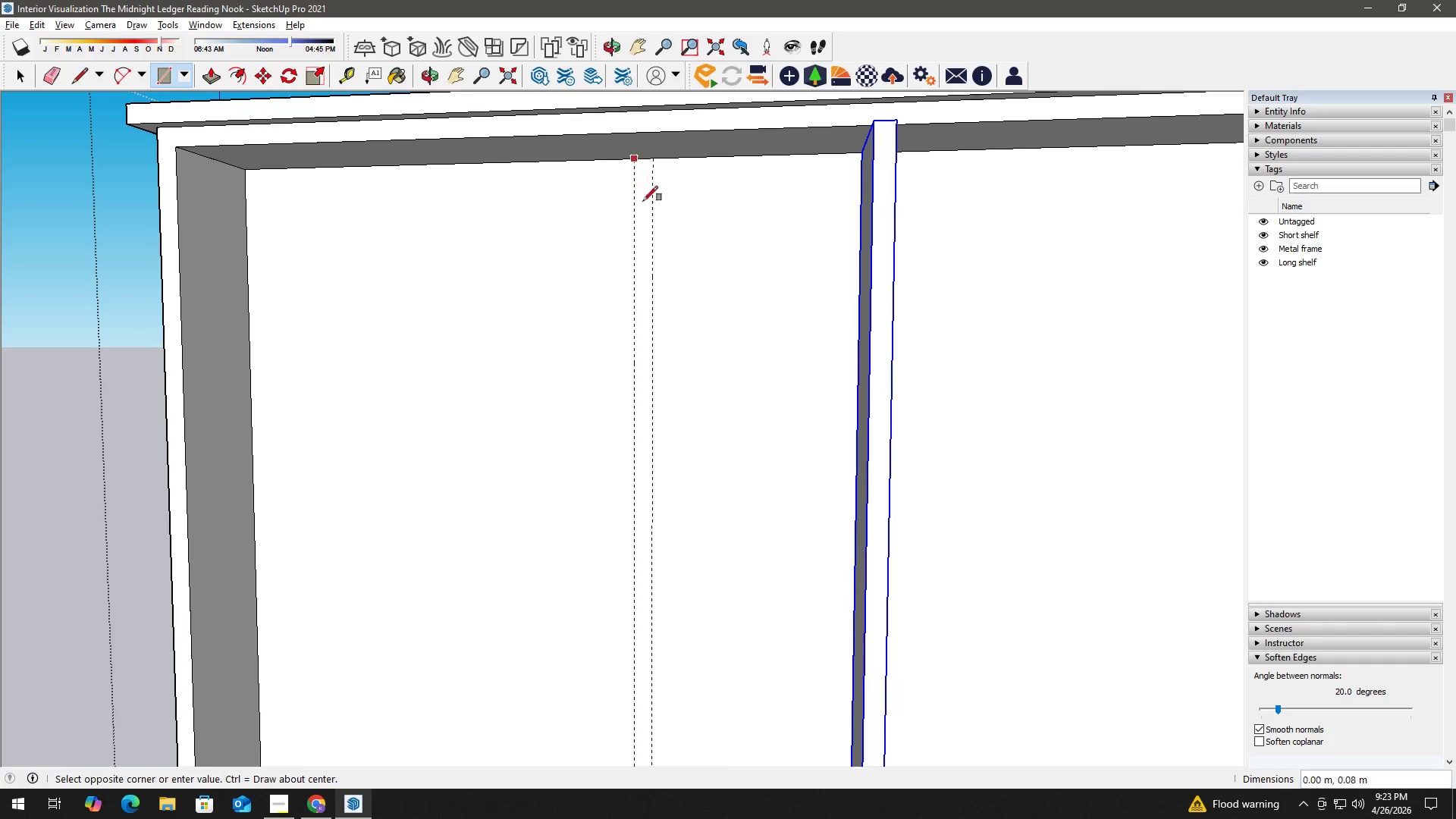 
hold_key(key=ShiftLeft, duration=0.53)
scroll: coordinate [679, 393], scroll_direction: down, amount: 3.0
 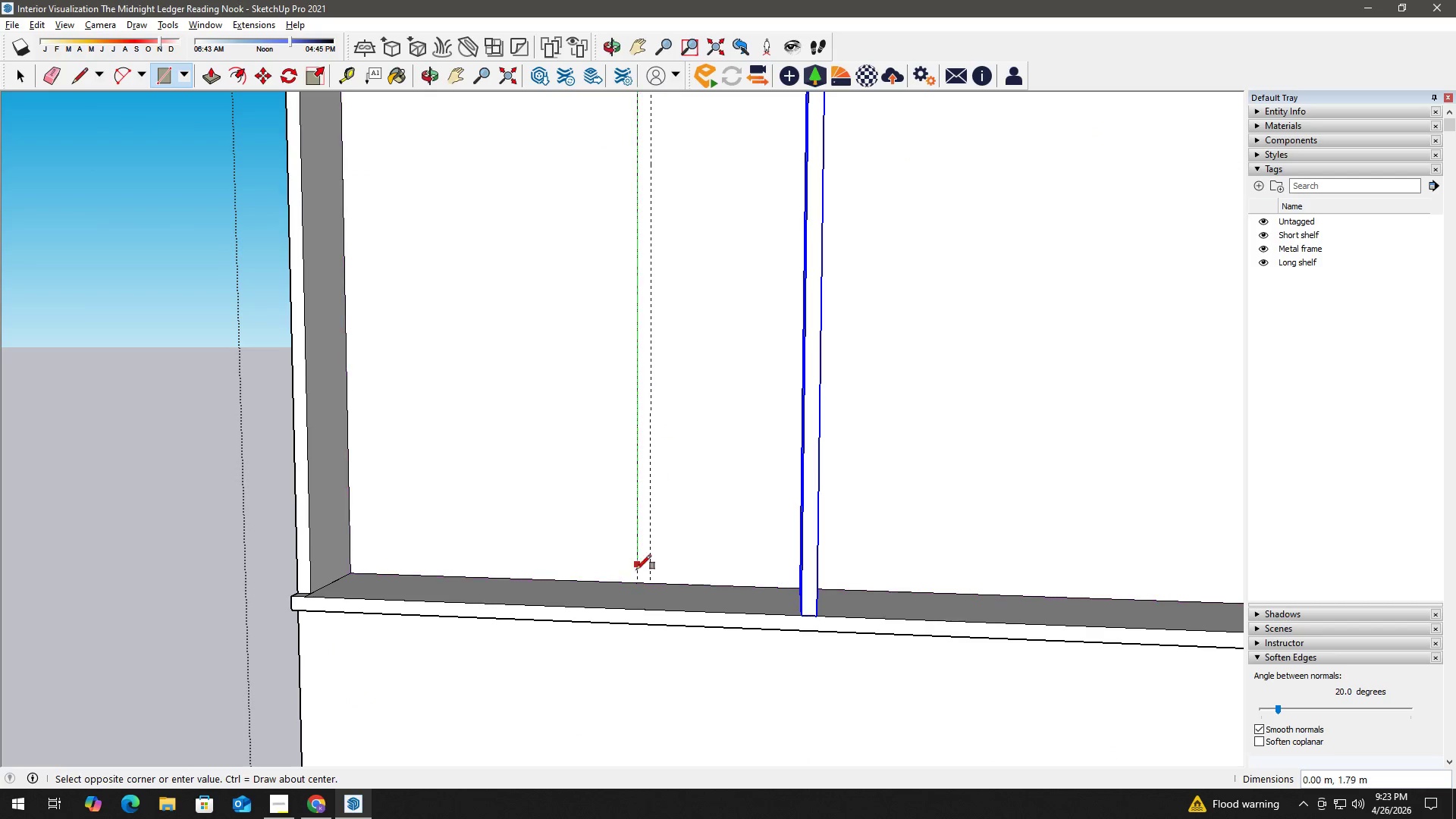 
scroll: coordinate [634, 577], scroll_direction: up, amount: 2.0
 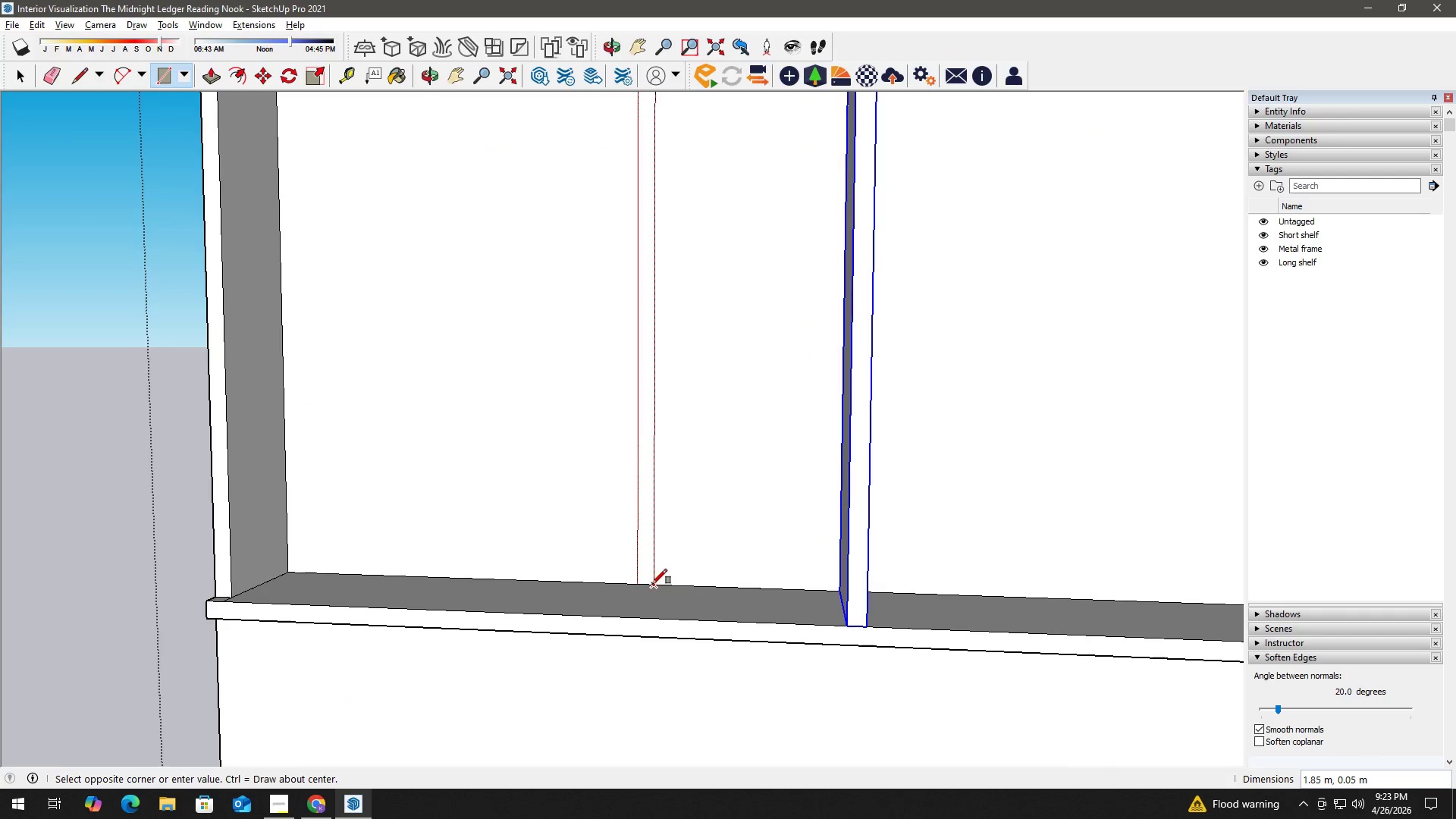 
left_click([653, 585])
 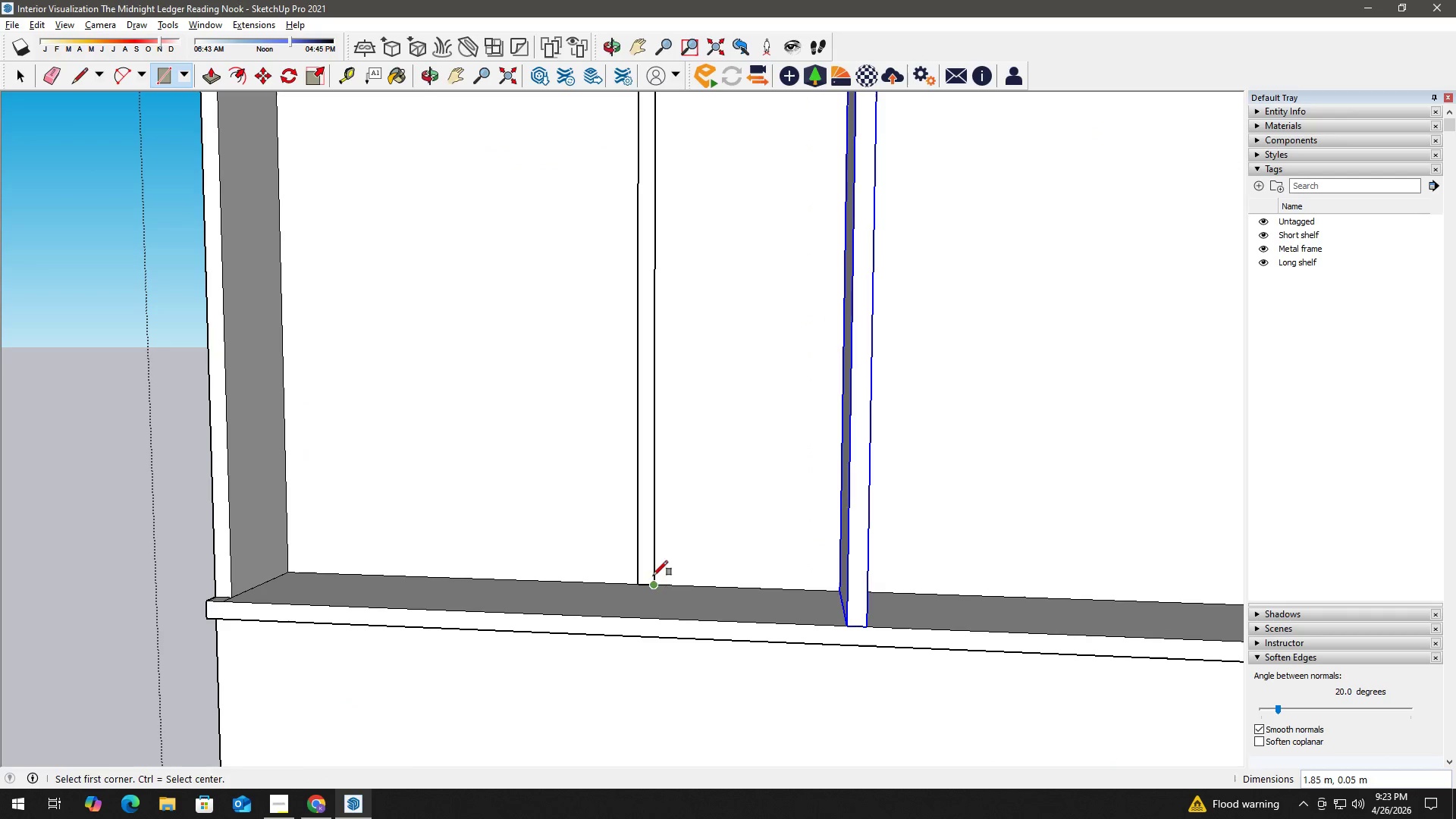 
key(Space)
 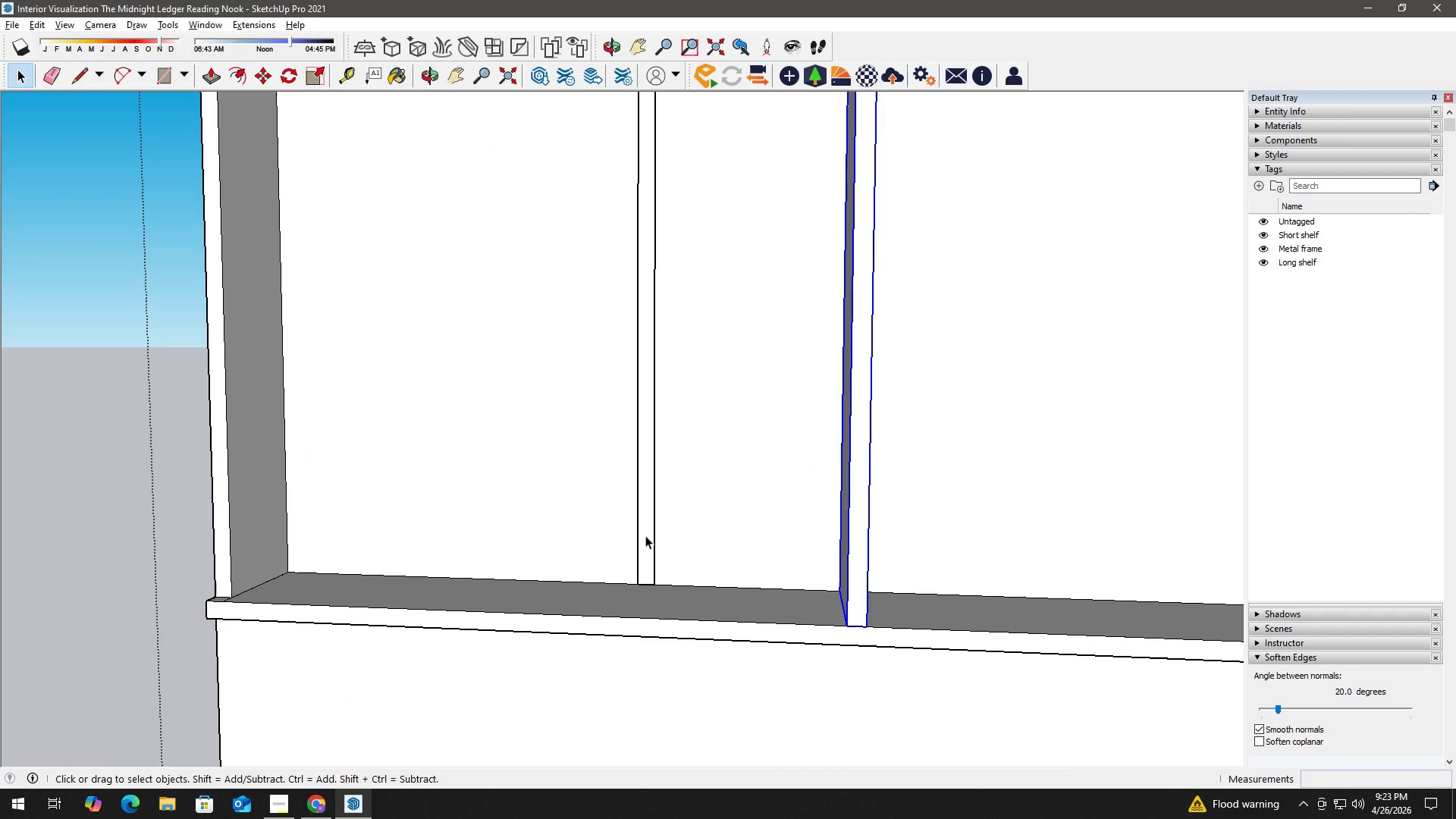 
double_click([645, 530])
 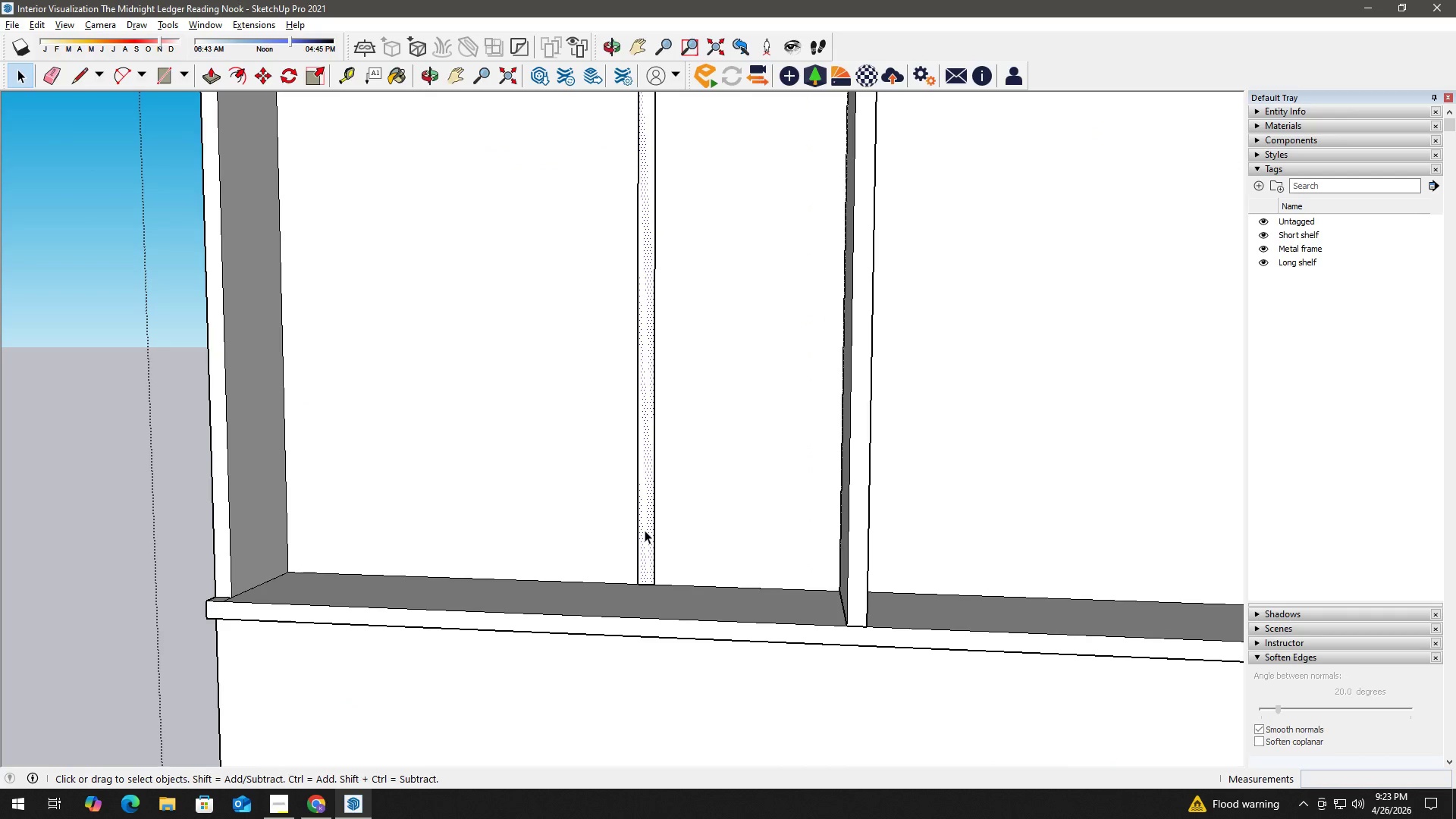 
key(P)
 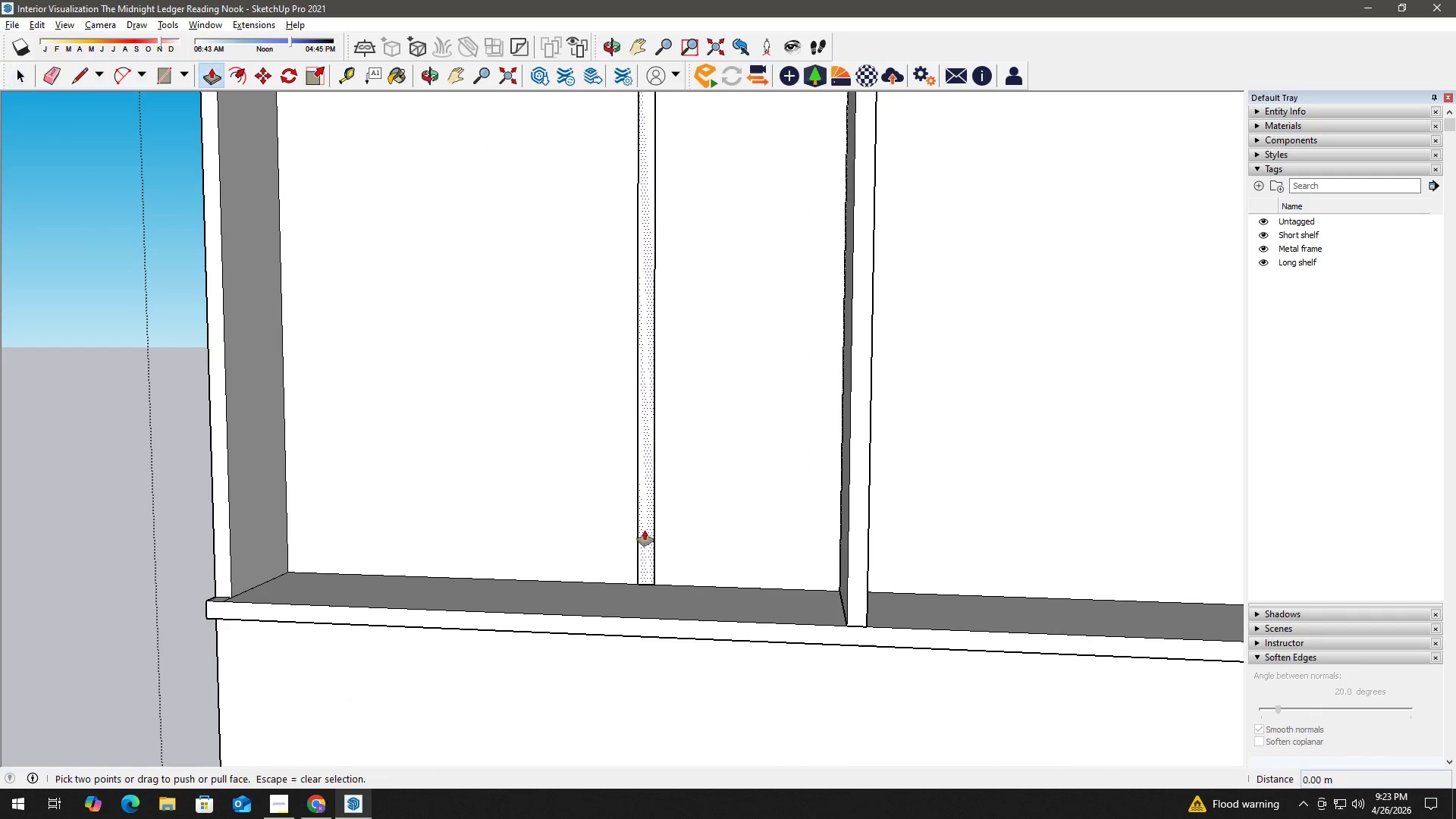 
left_click([645, 530])
 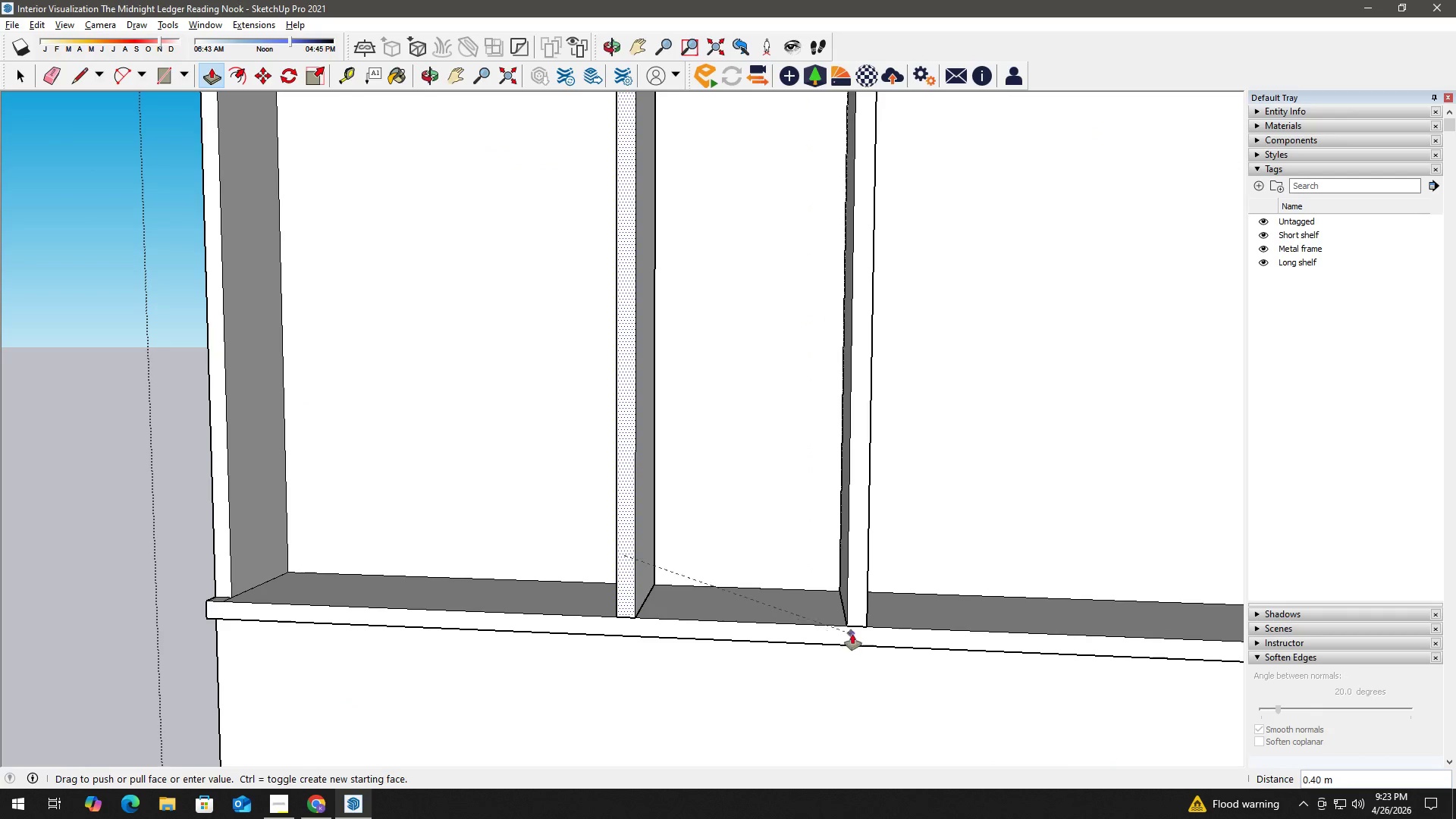 
left_click([856, 628])
 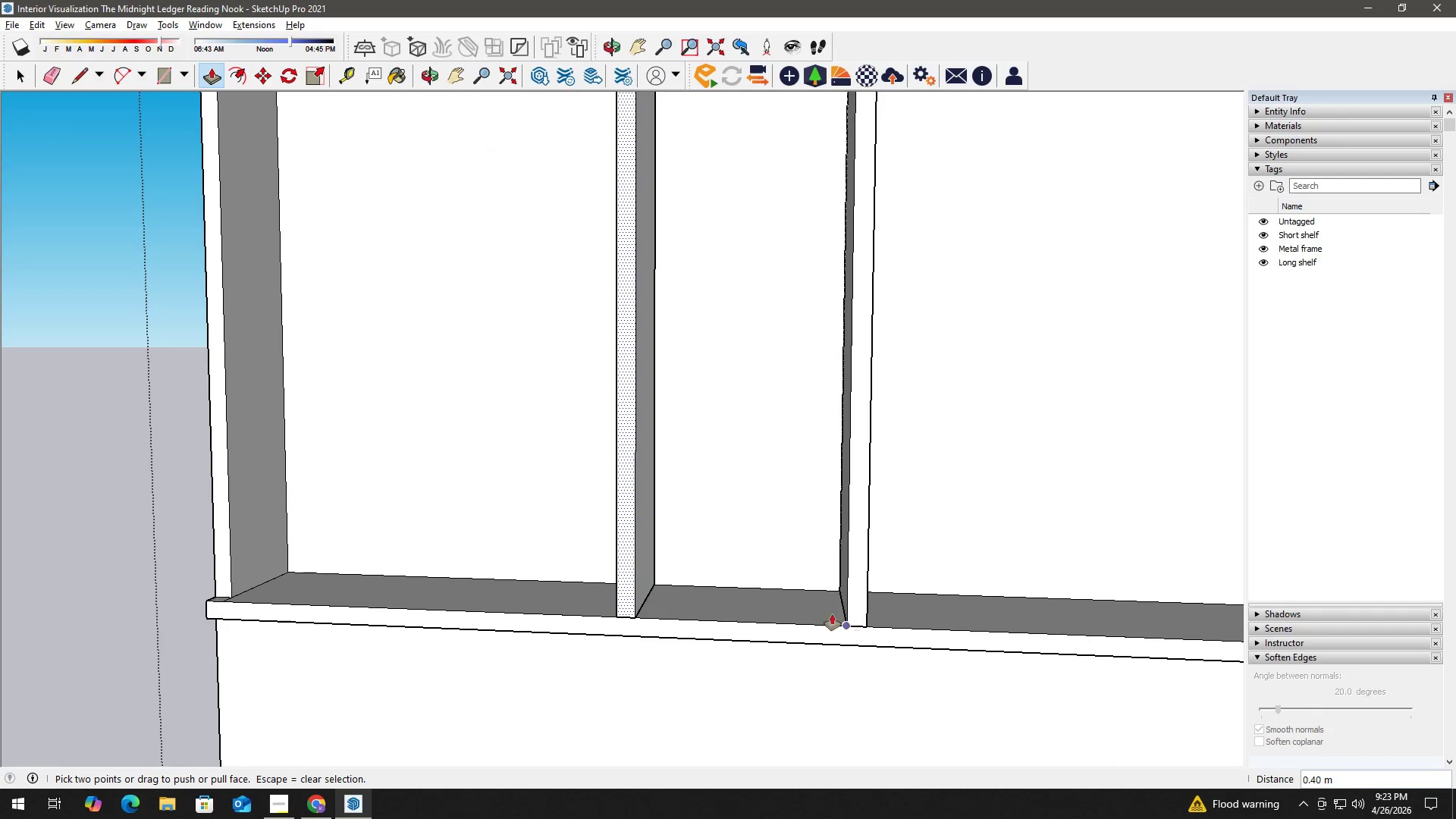 
key(Space)
 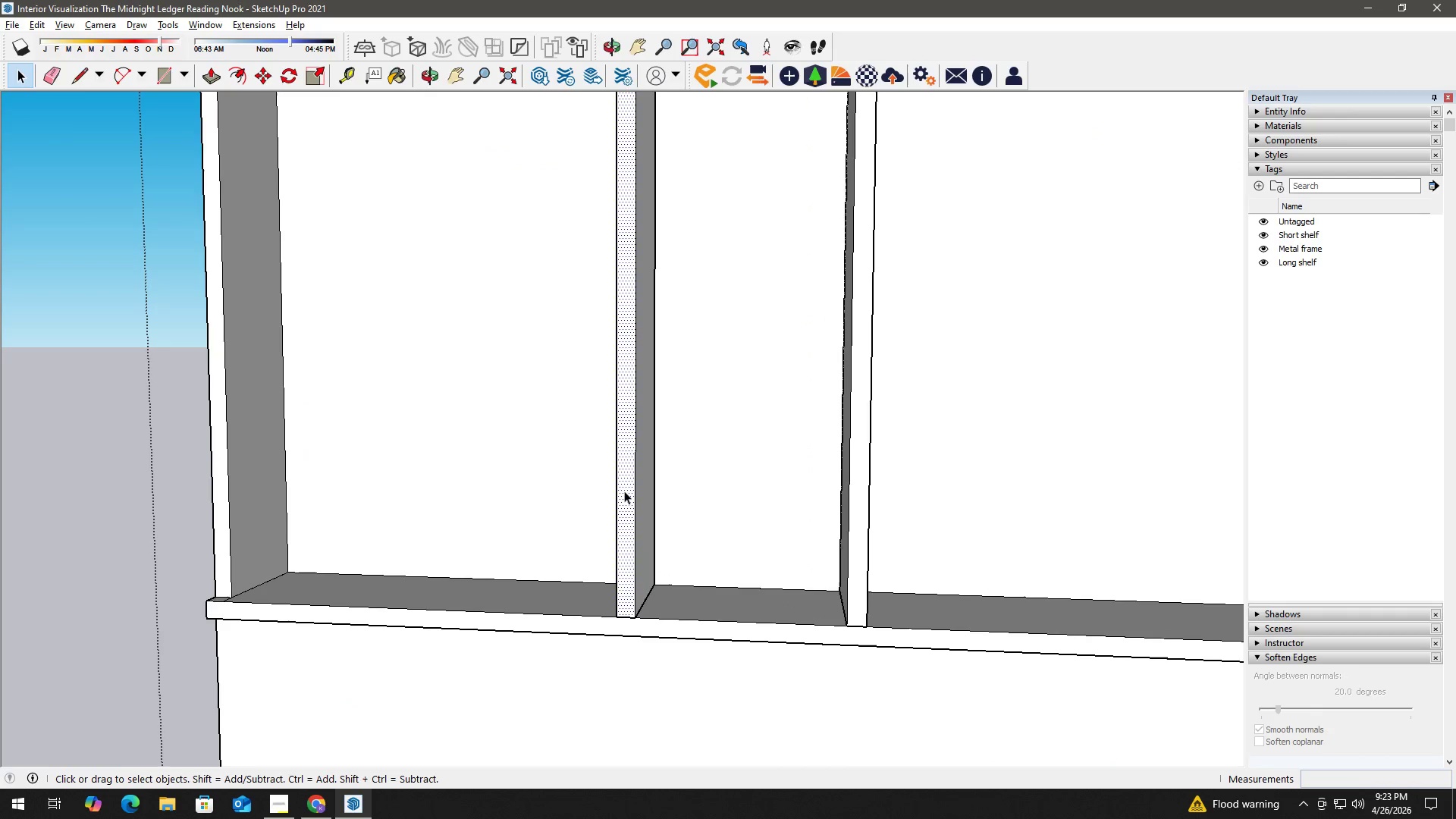 
left_click([620, 485])
 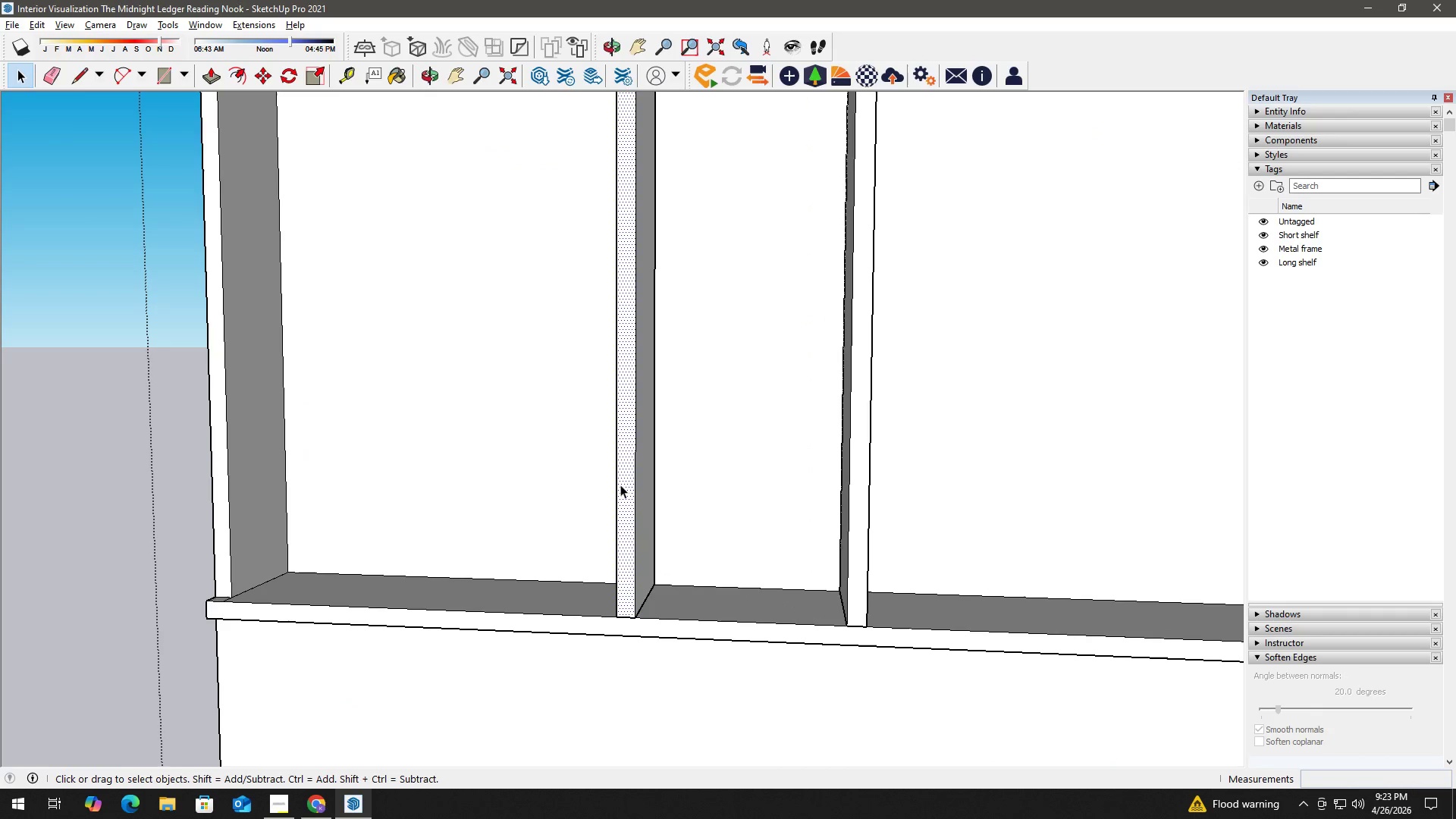 
right_click([620, 485])
 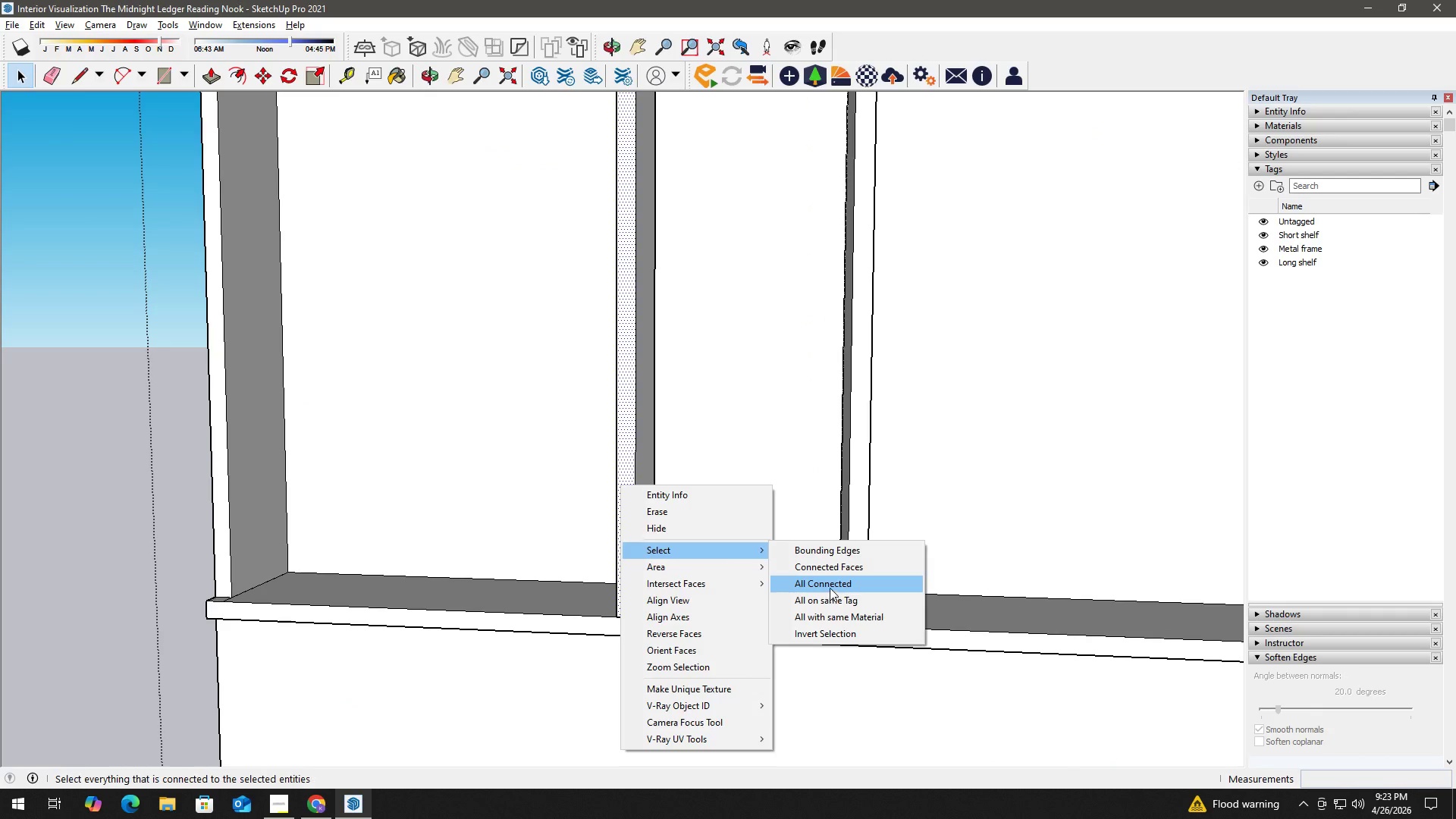 
right_click([629, 470])
 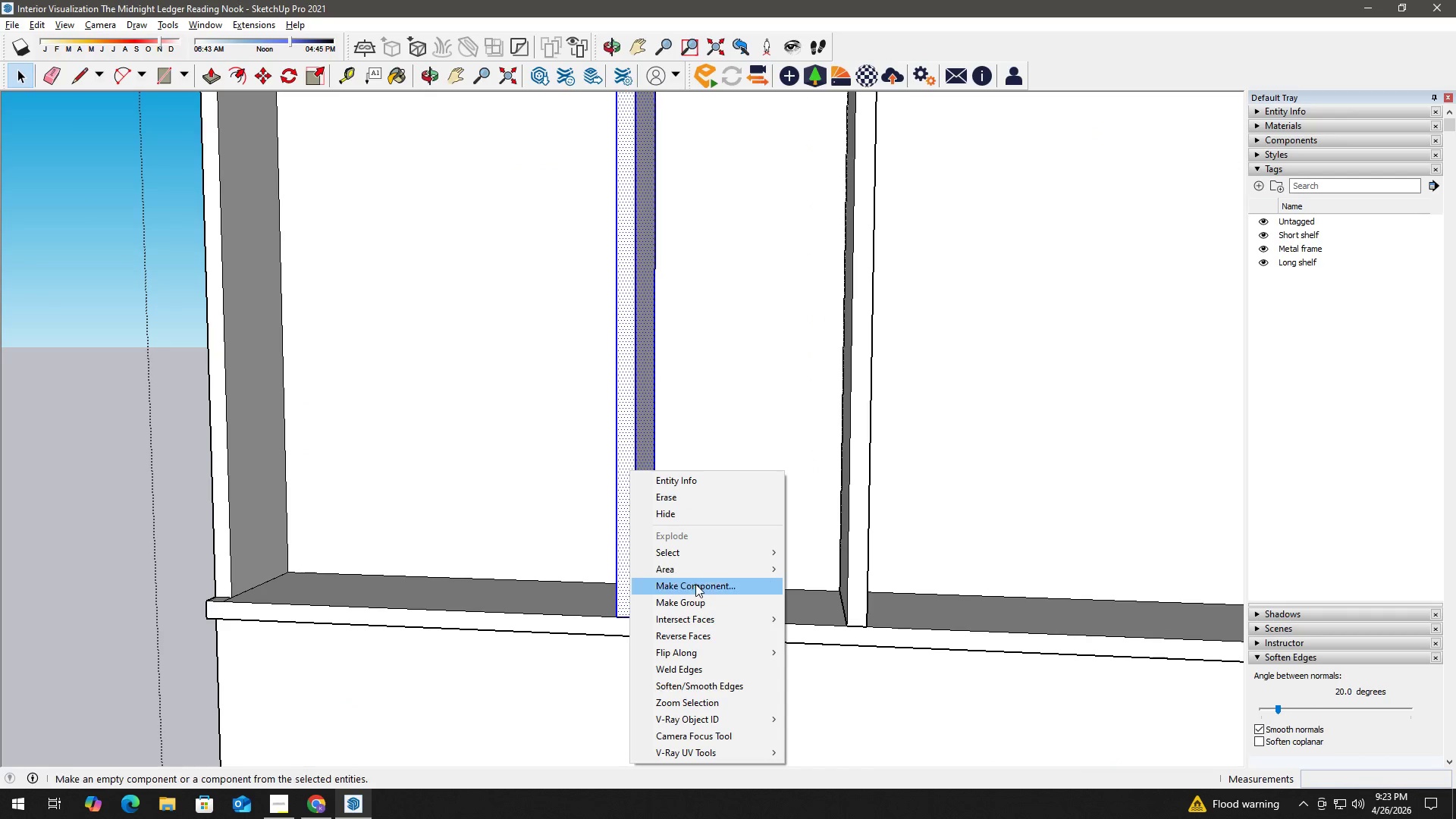 
left_click([698, 597])
 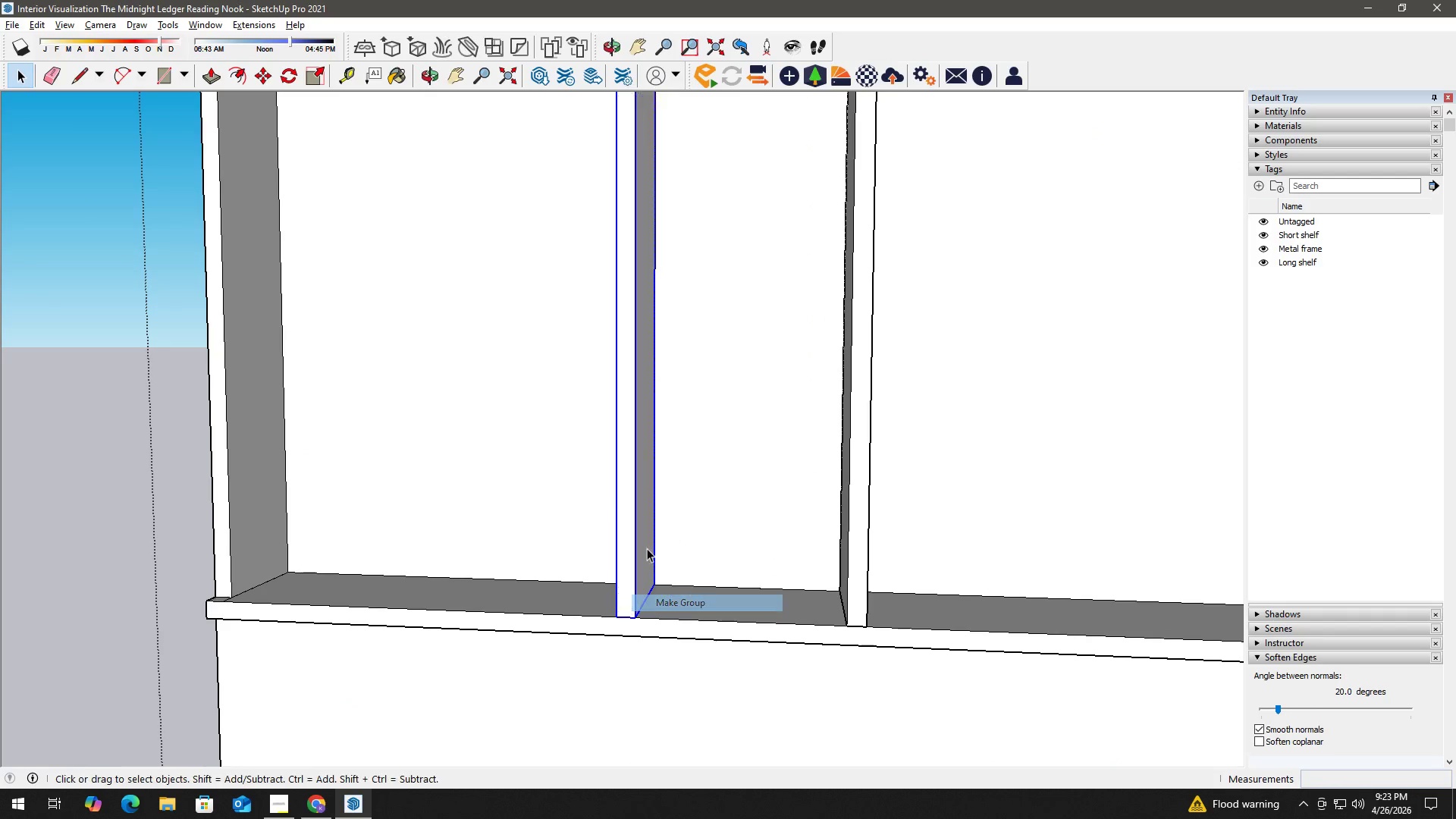 
key(H)
 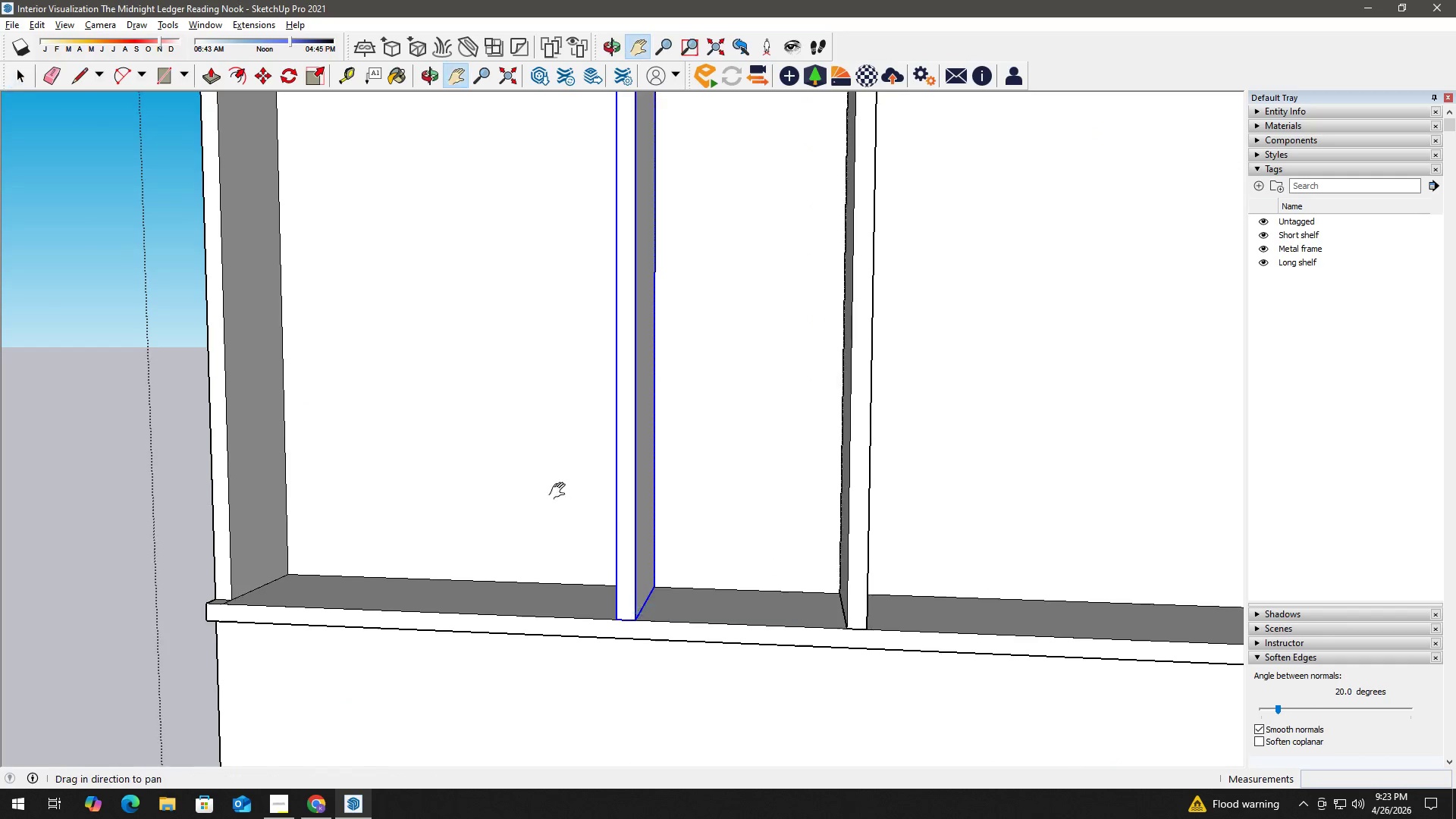 
left_click_drag(start_coordinate=[560, 485], to_coordinate=[692, 422])
 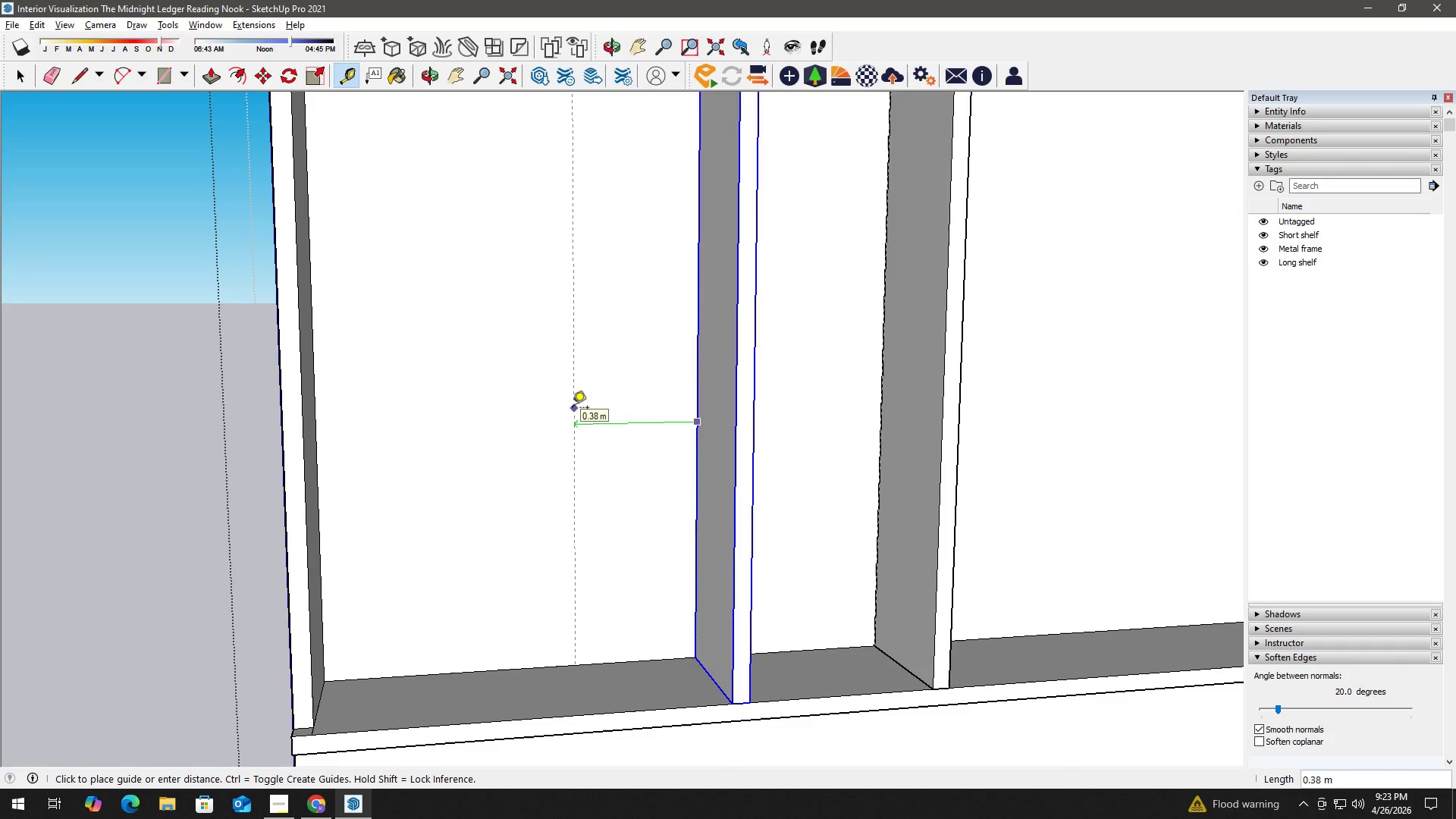 
key(Space)
 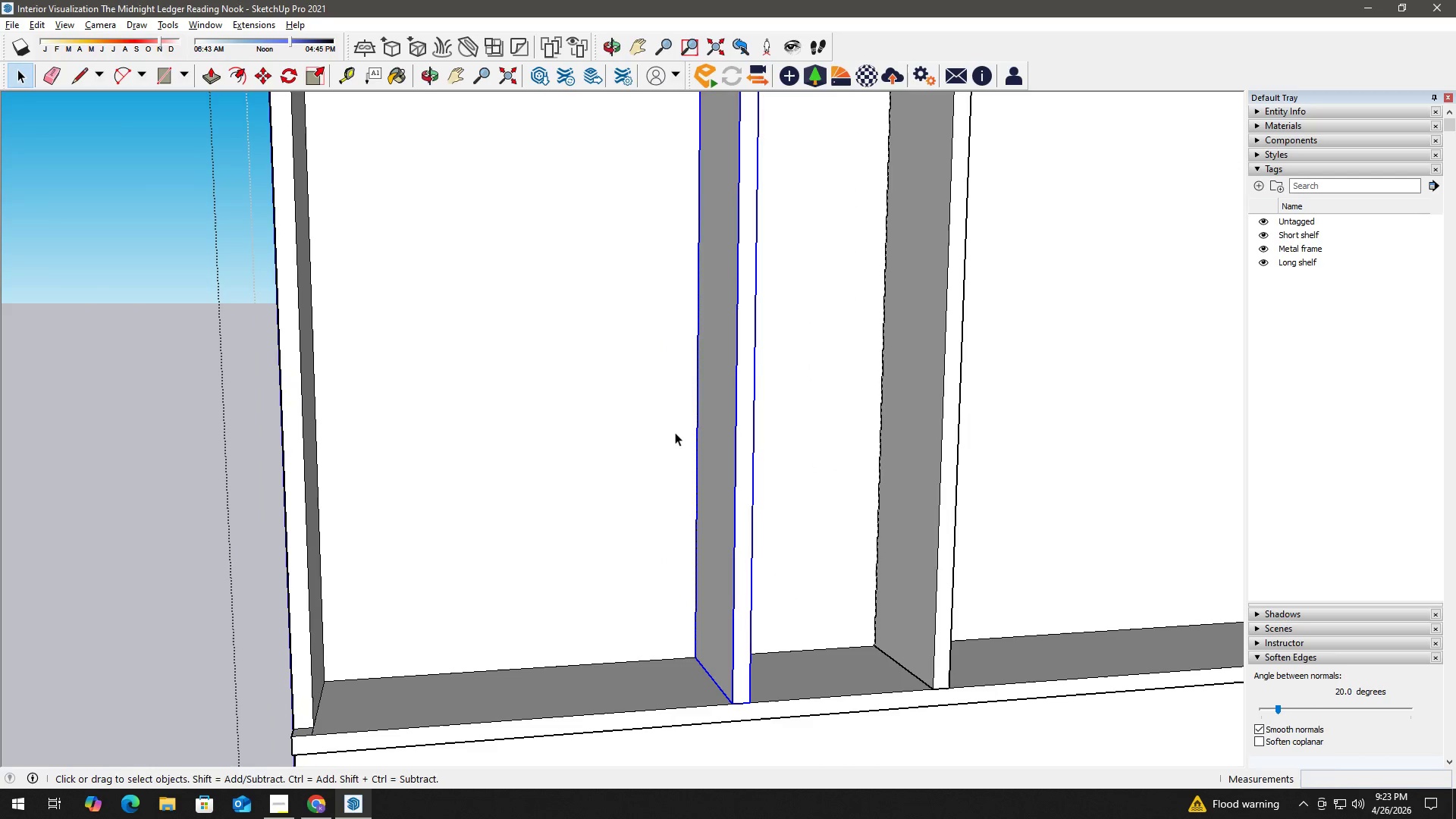 
key(T)
 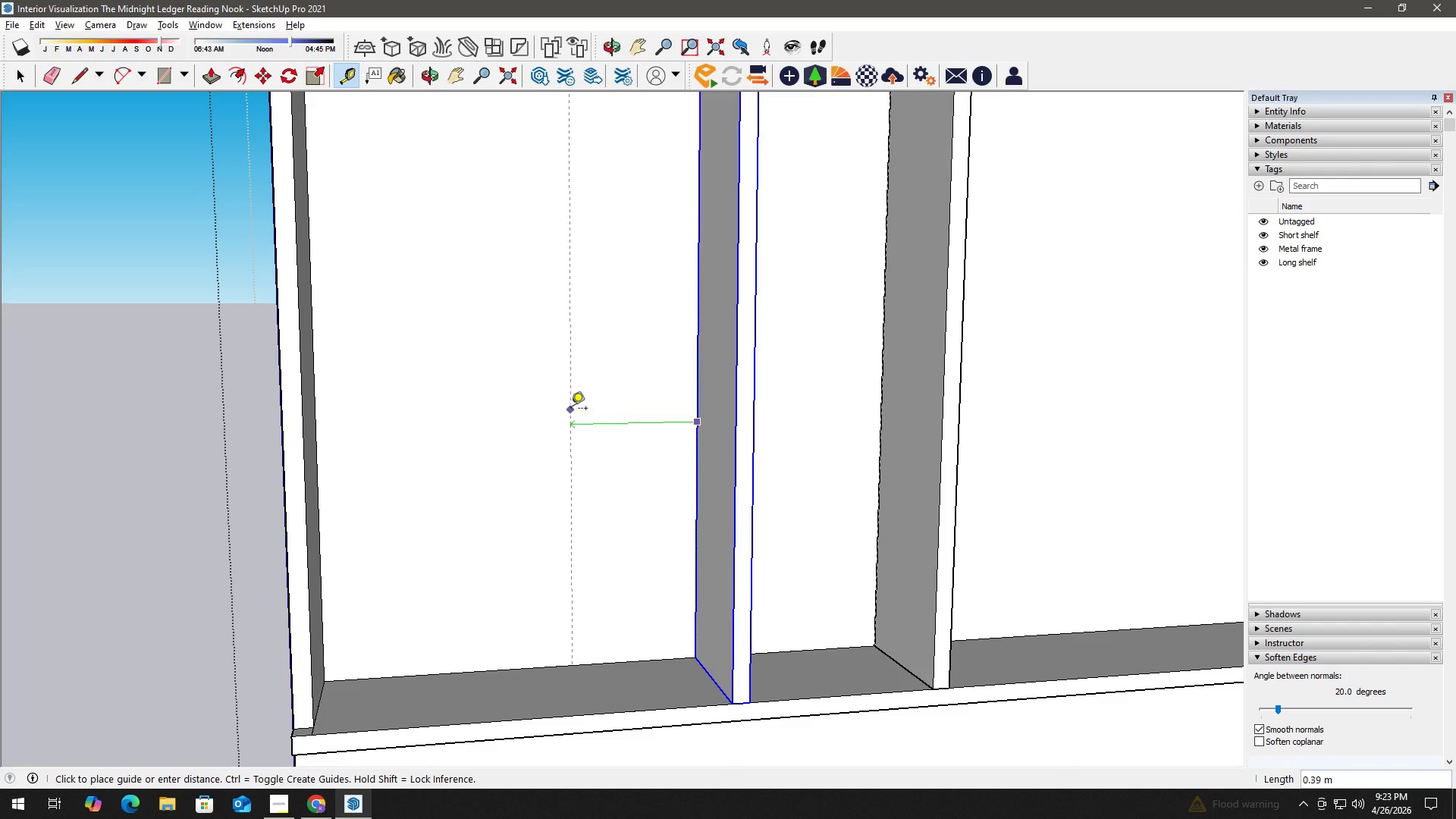 
key(Numpad0)
 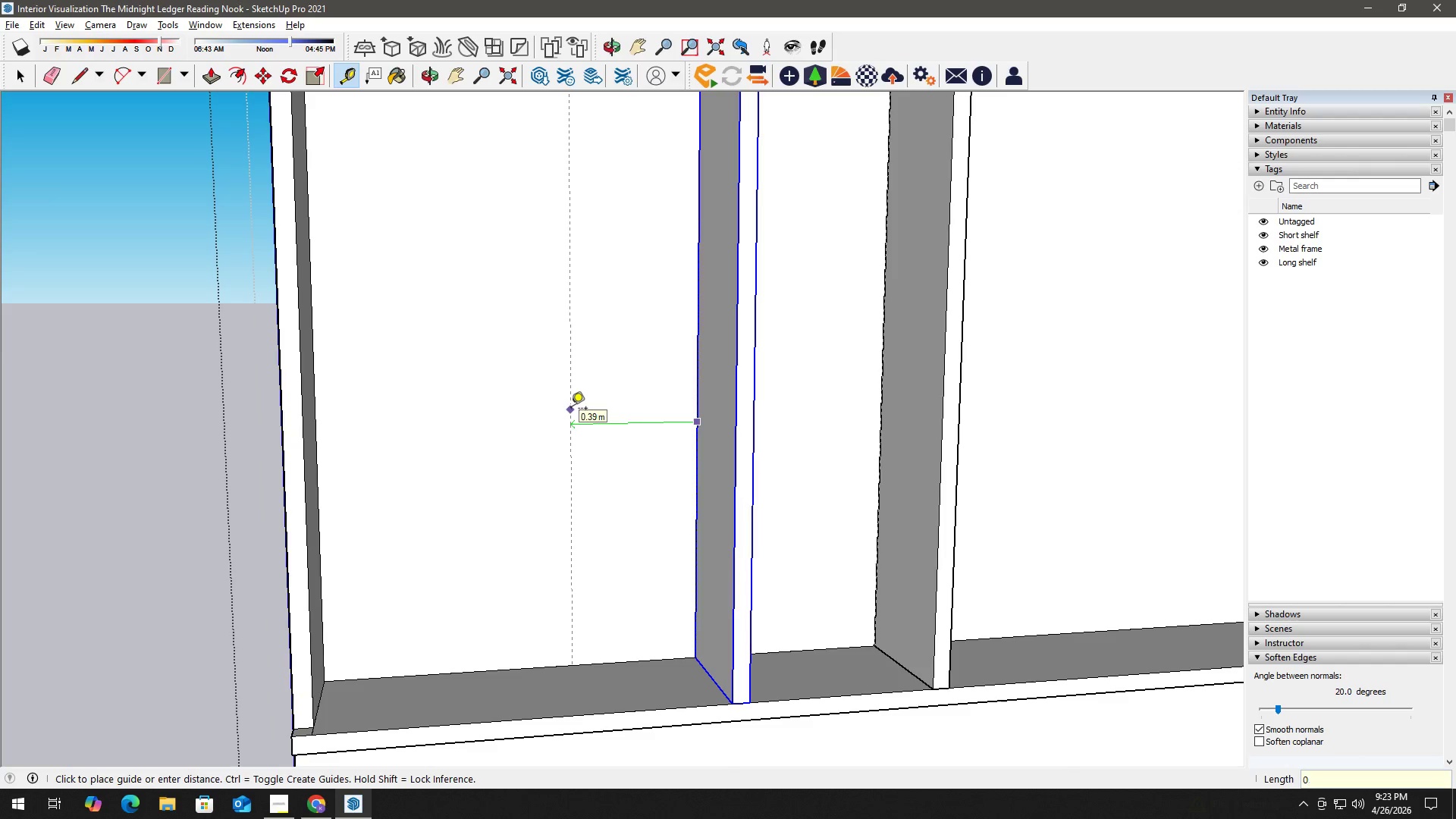 
key(NumpadDecimal)
 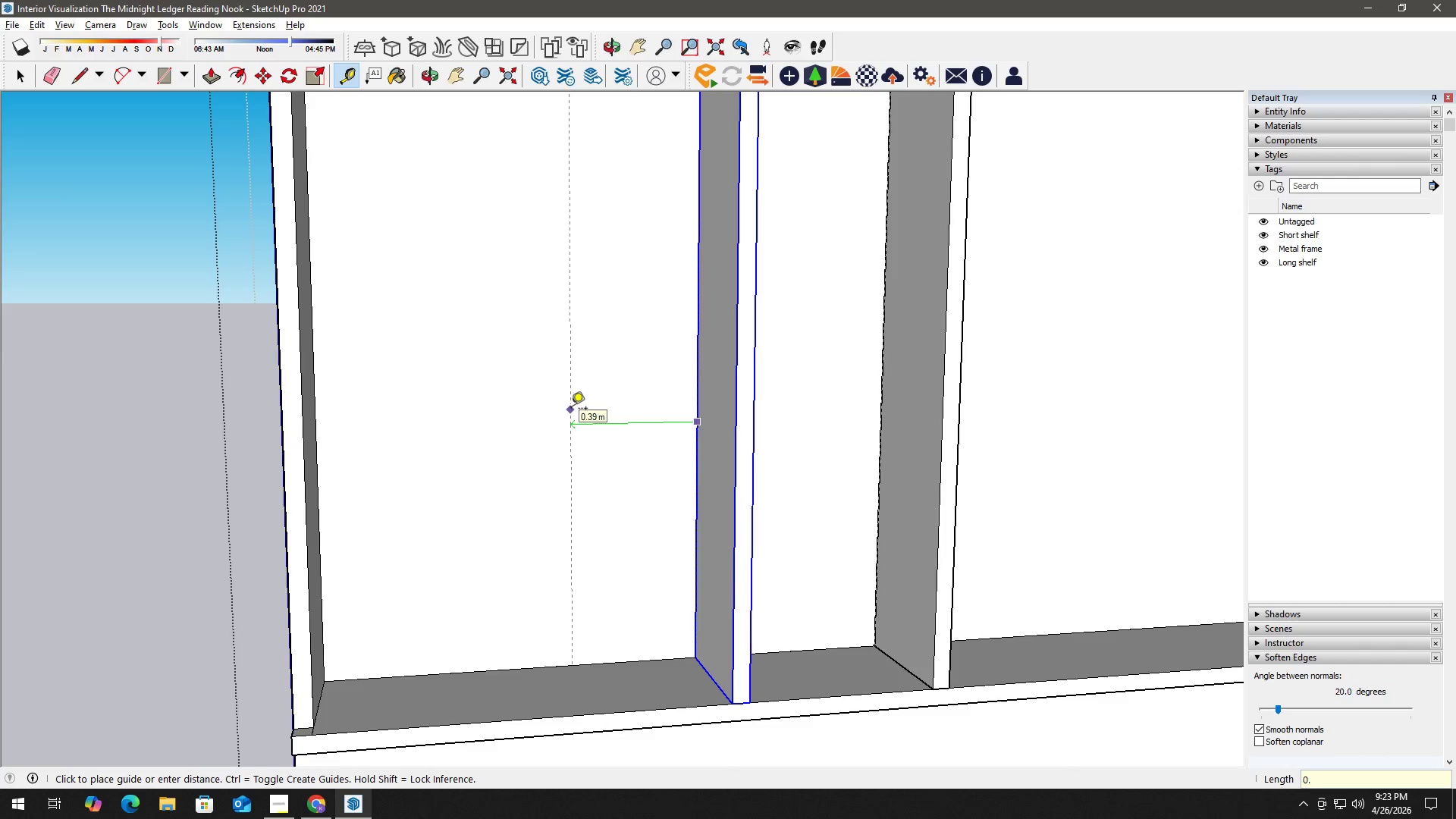 
key(Numpad6)
 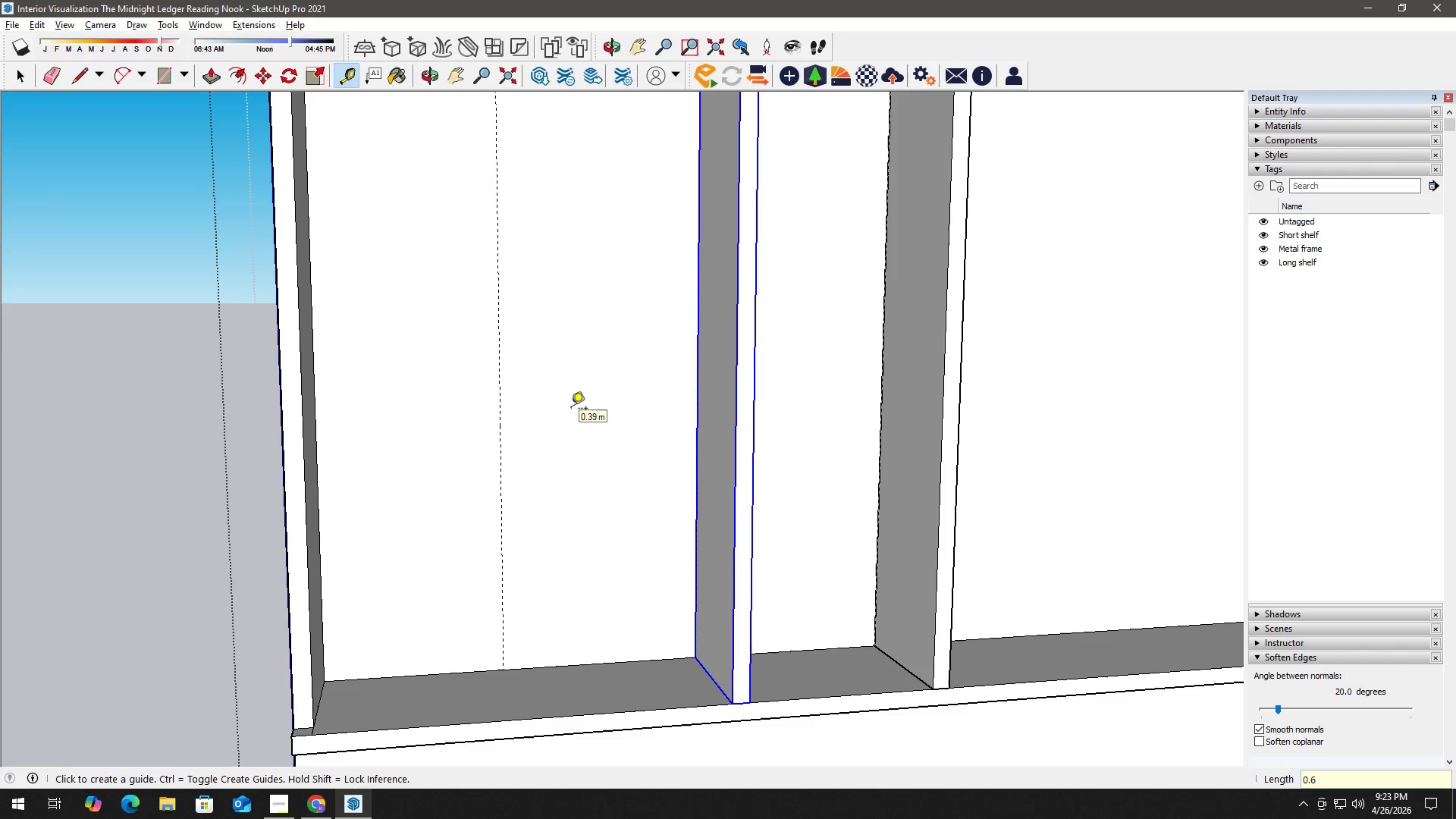 
key(NumpadEnter)
 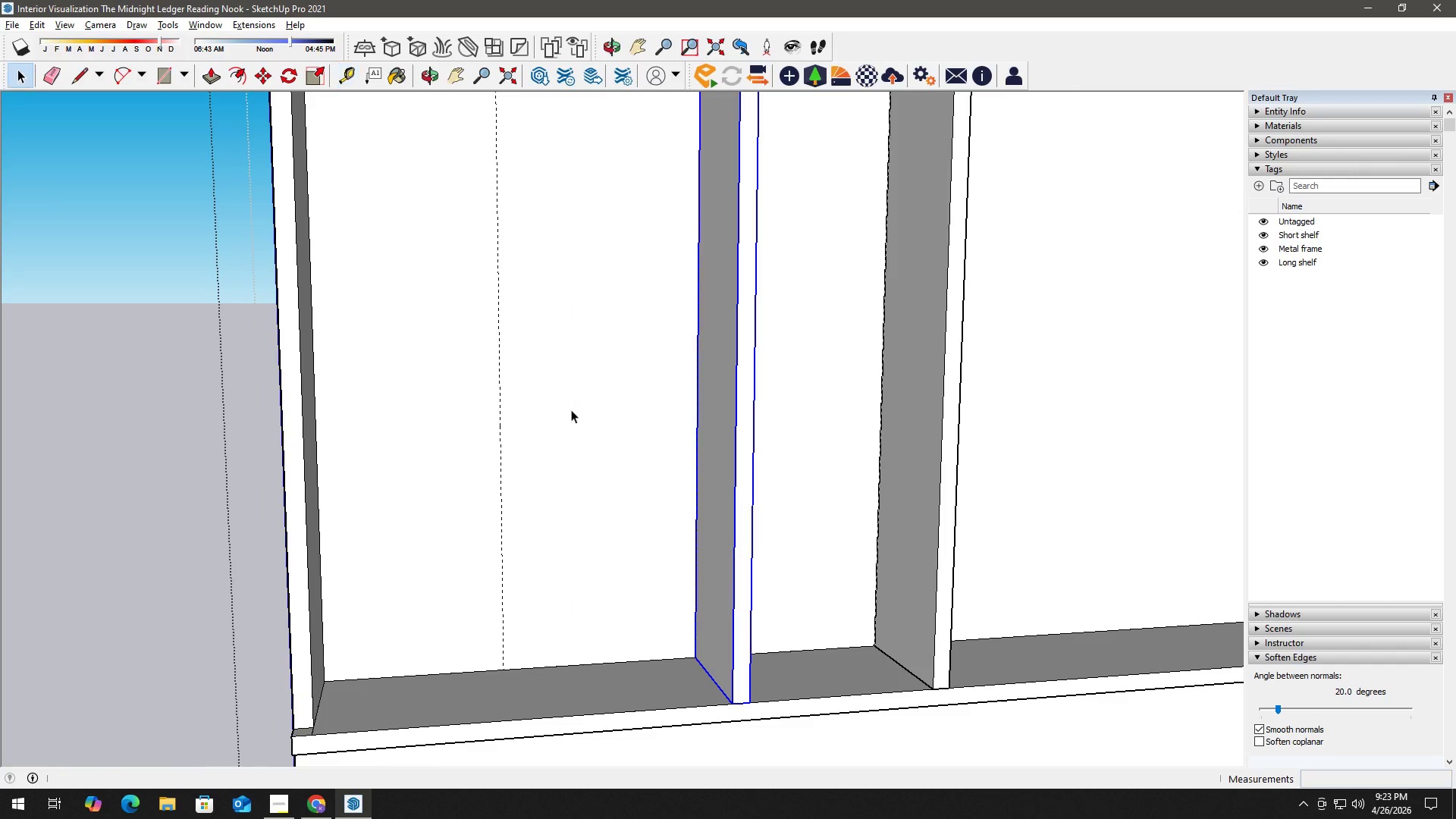 
key(Space)
 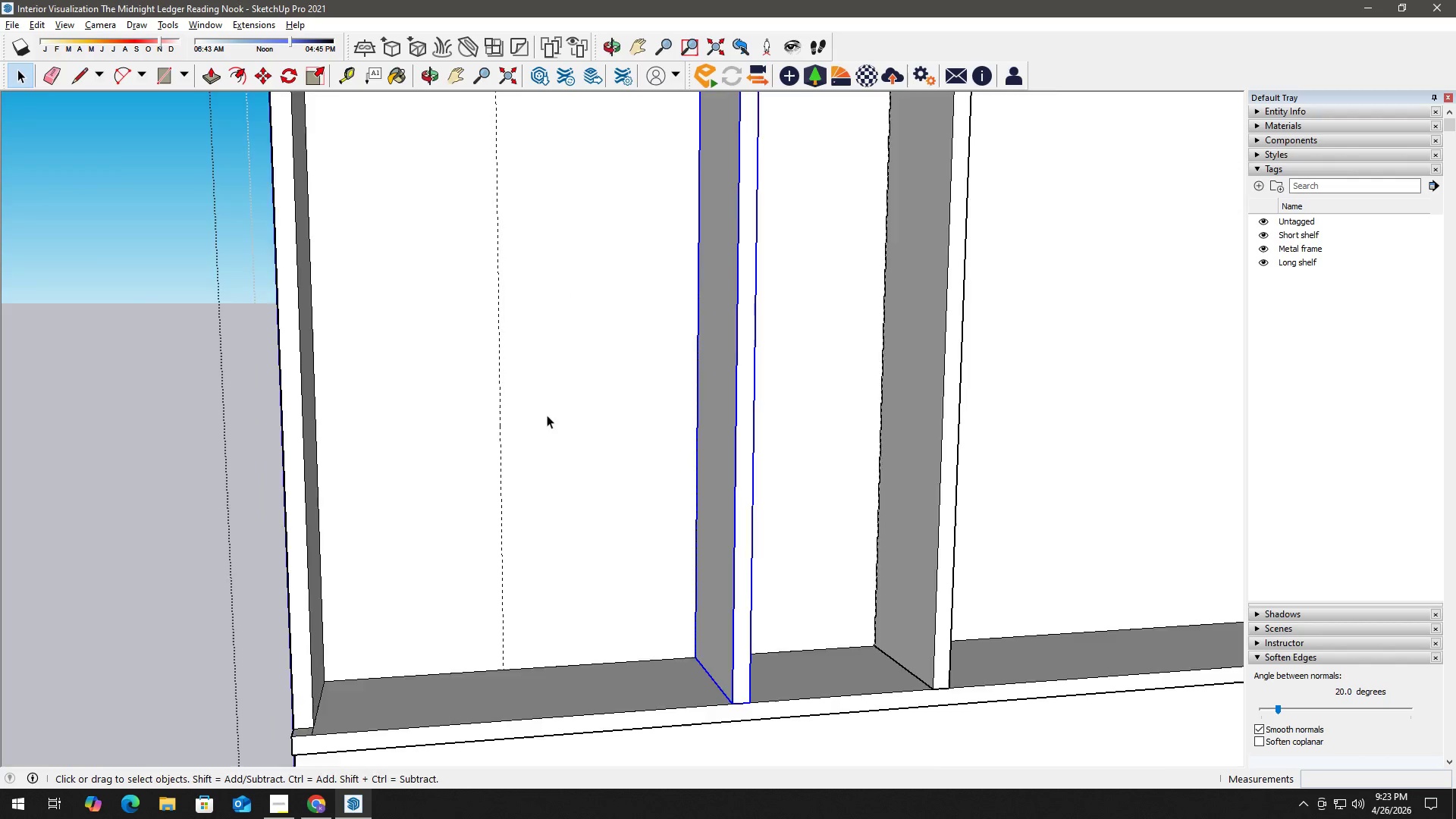 
key(T)
 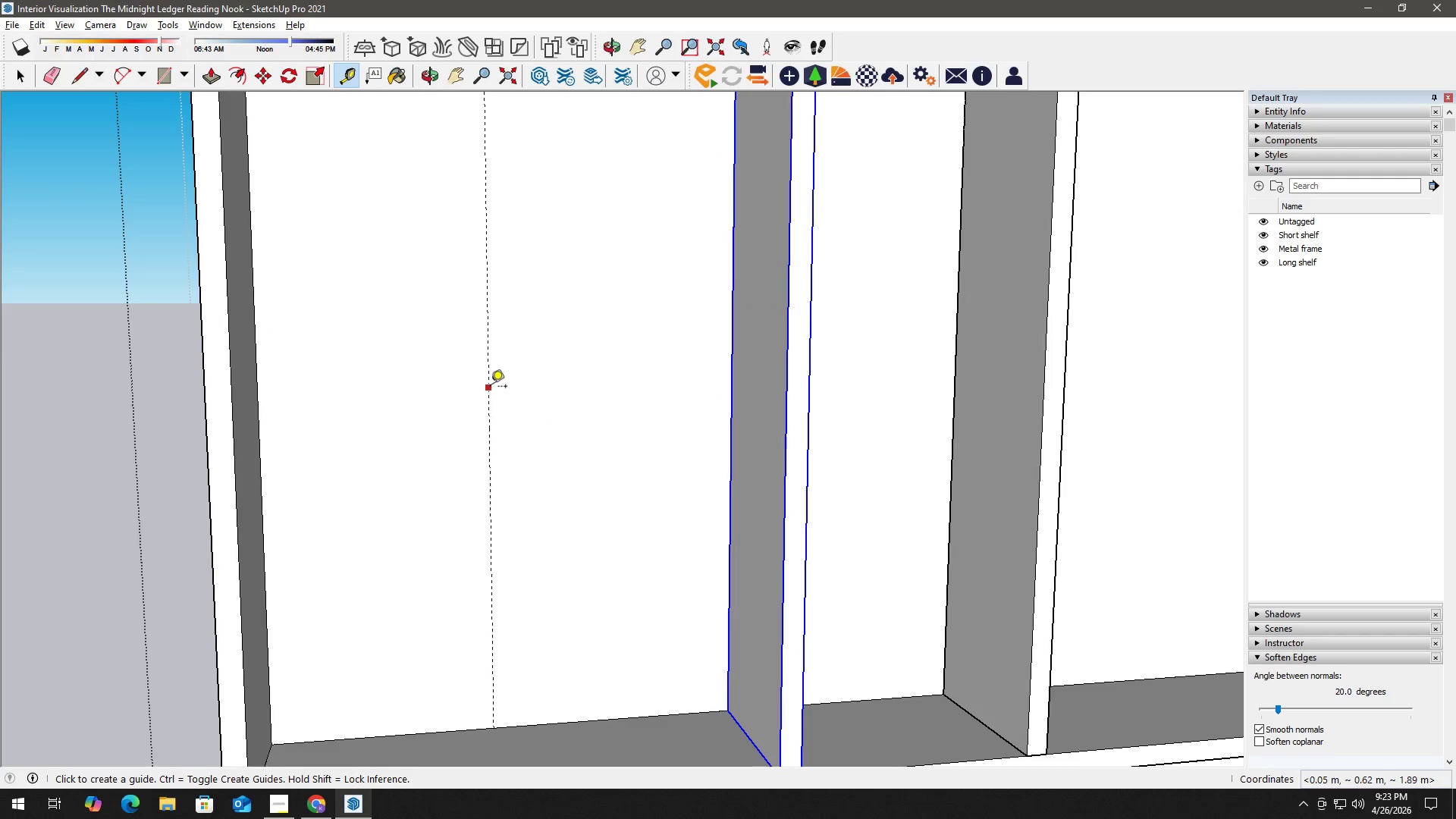 
scroll: coordinate [547, 415], scroll_direction: up, amount: 2.0
 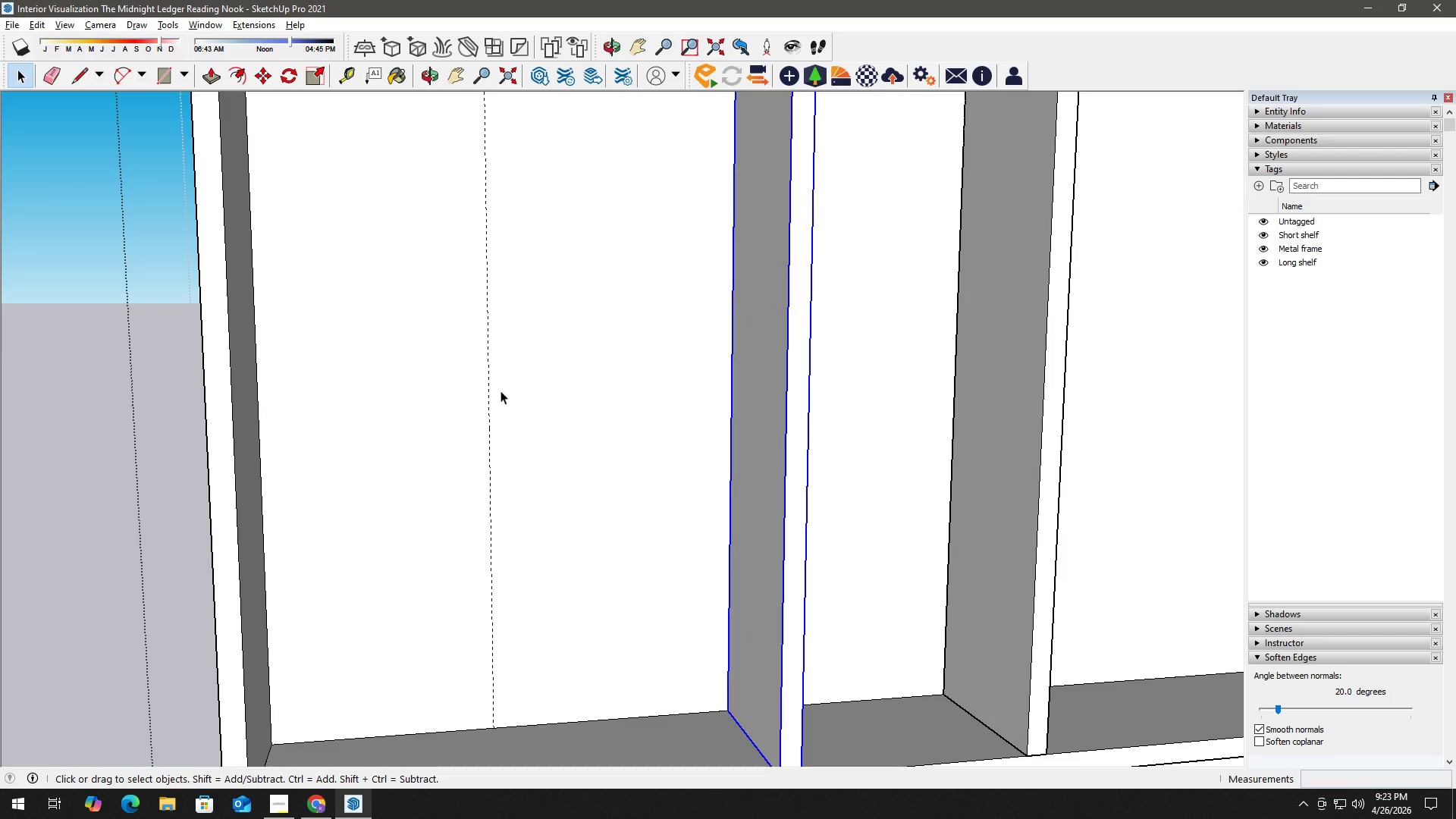 
left_click([491, 388])
 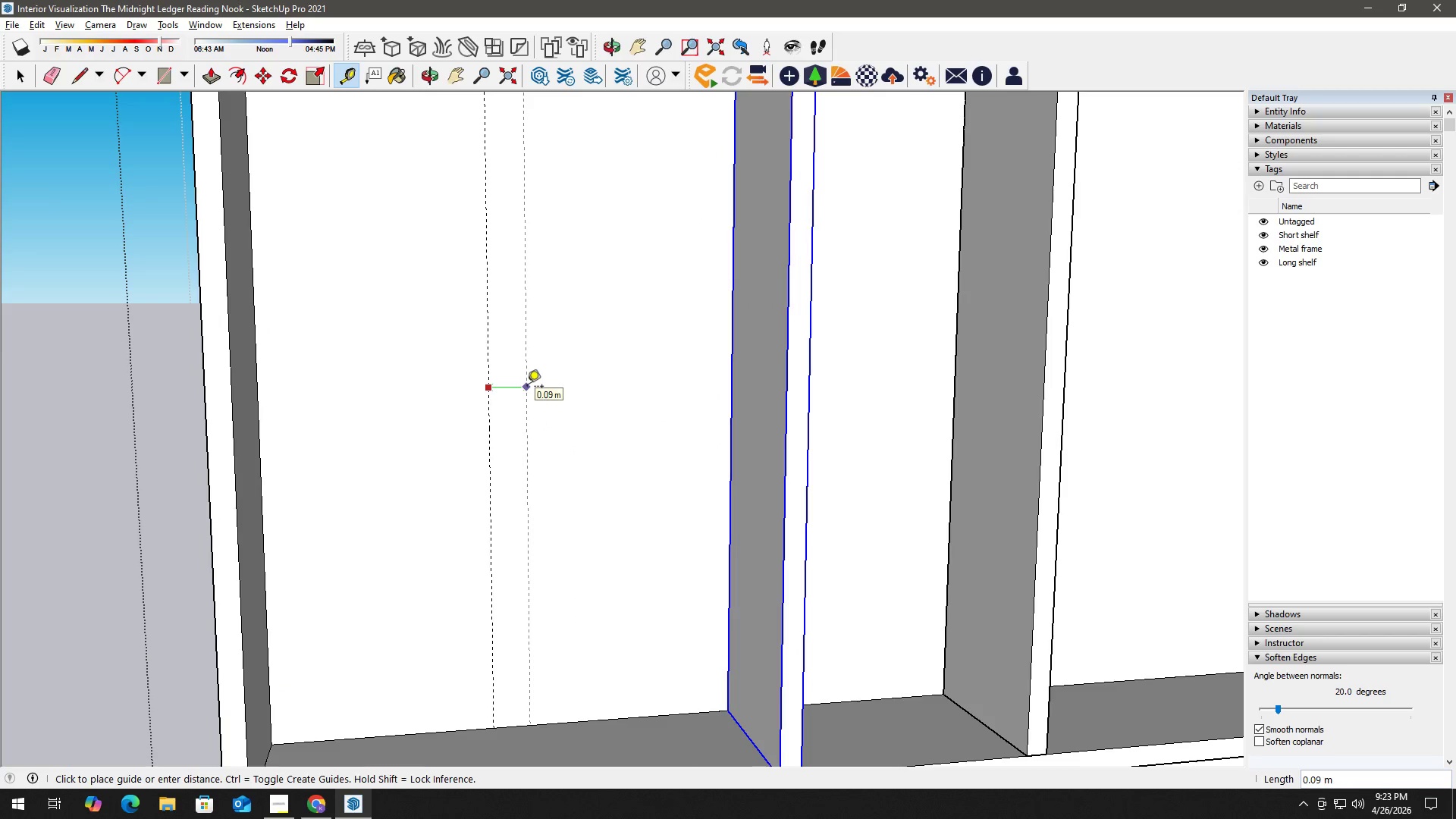 
key(Numpad0)
 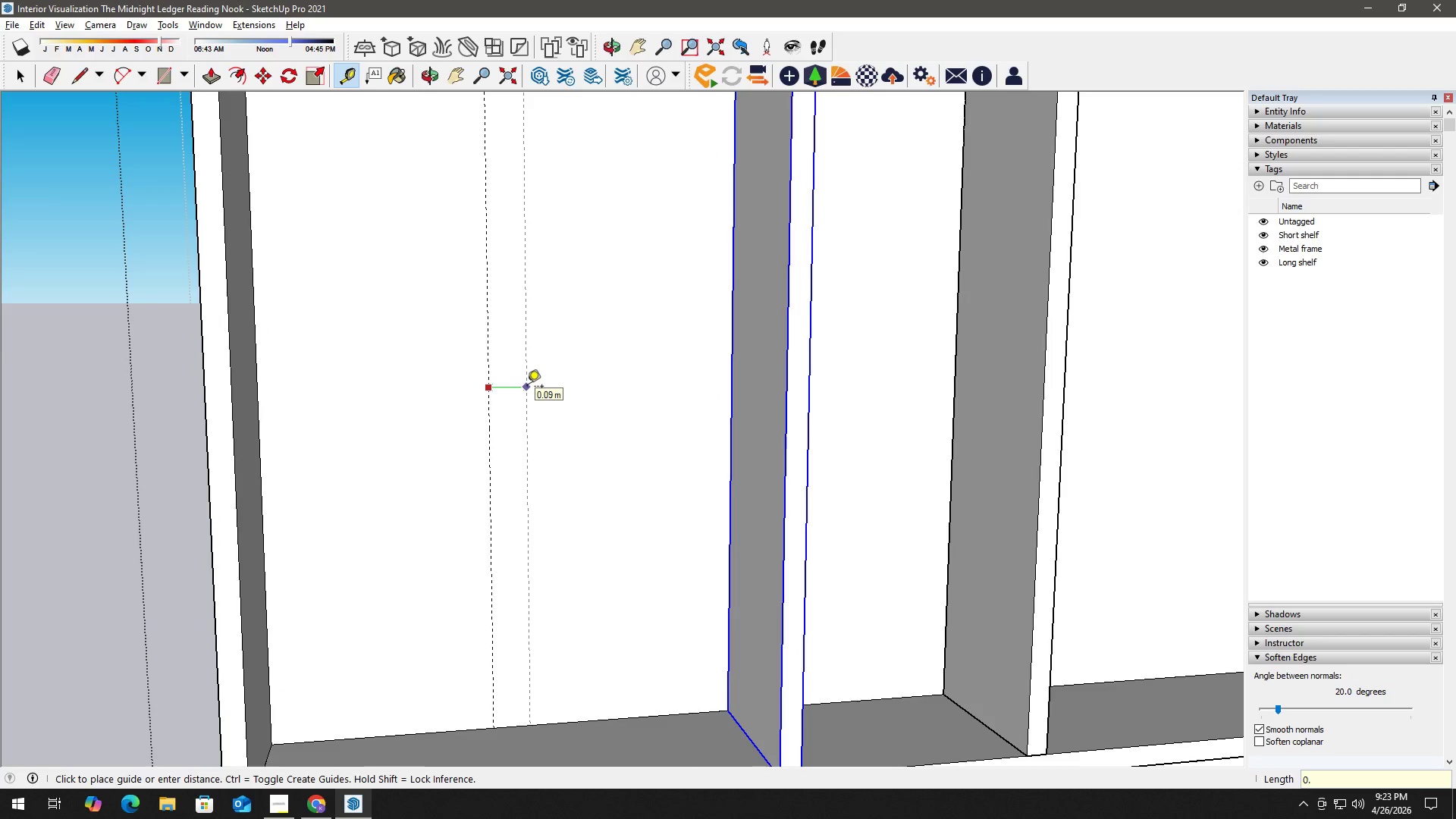 
key(NumpadDecimal)
 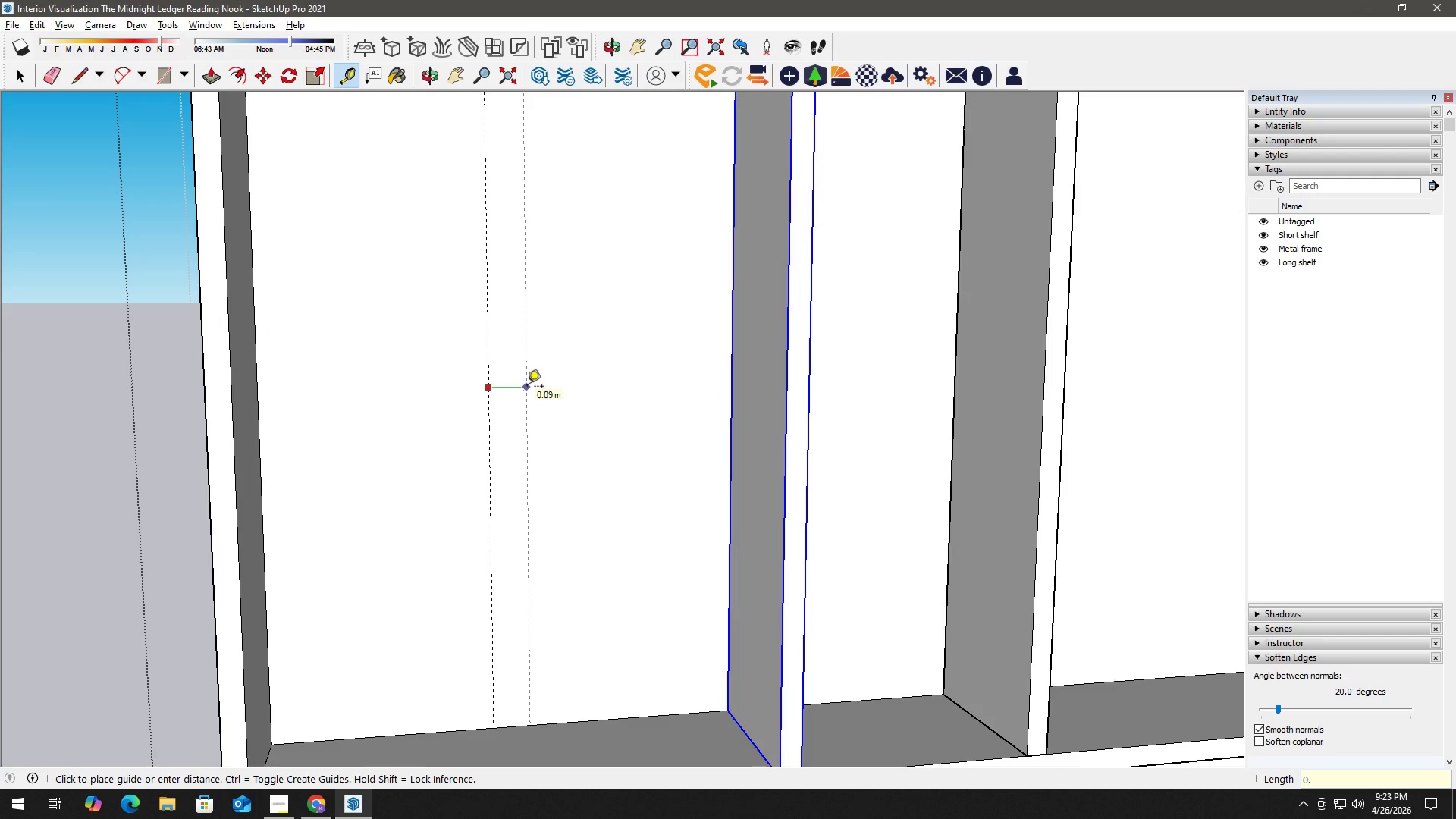 
key(Numpad0)
 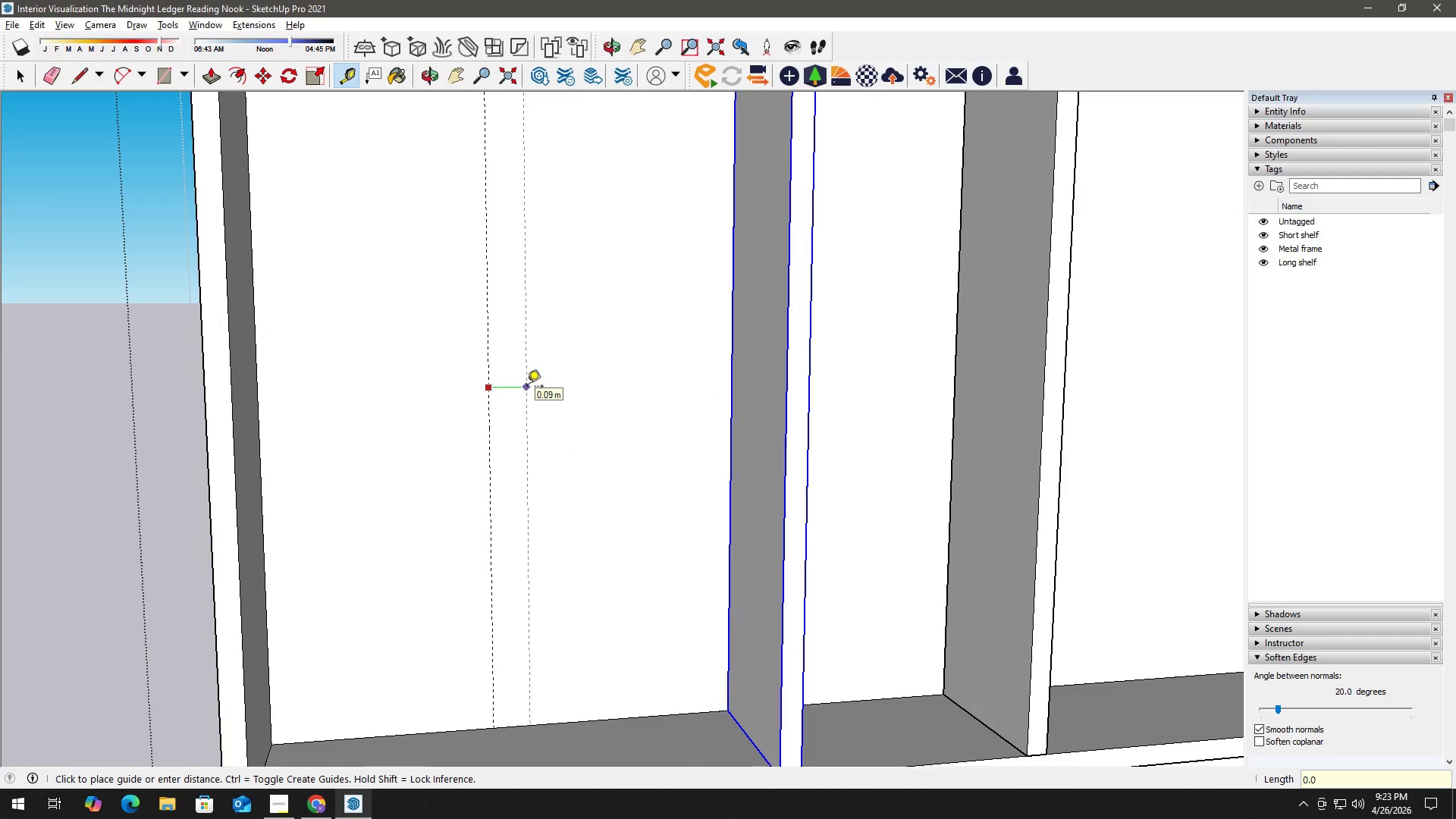 
key(Numpad5)
 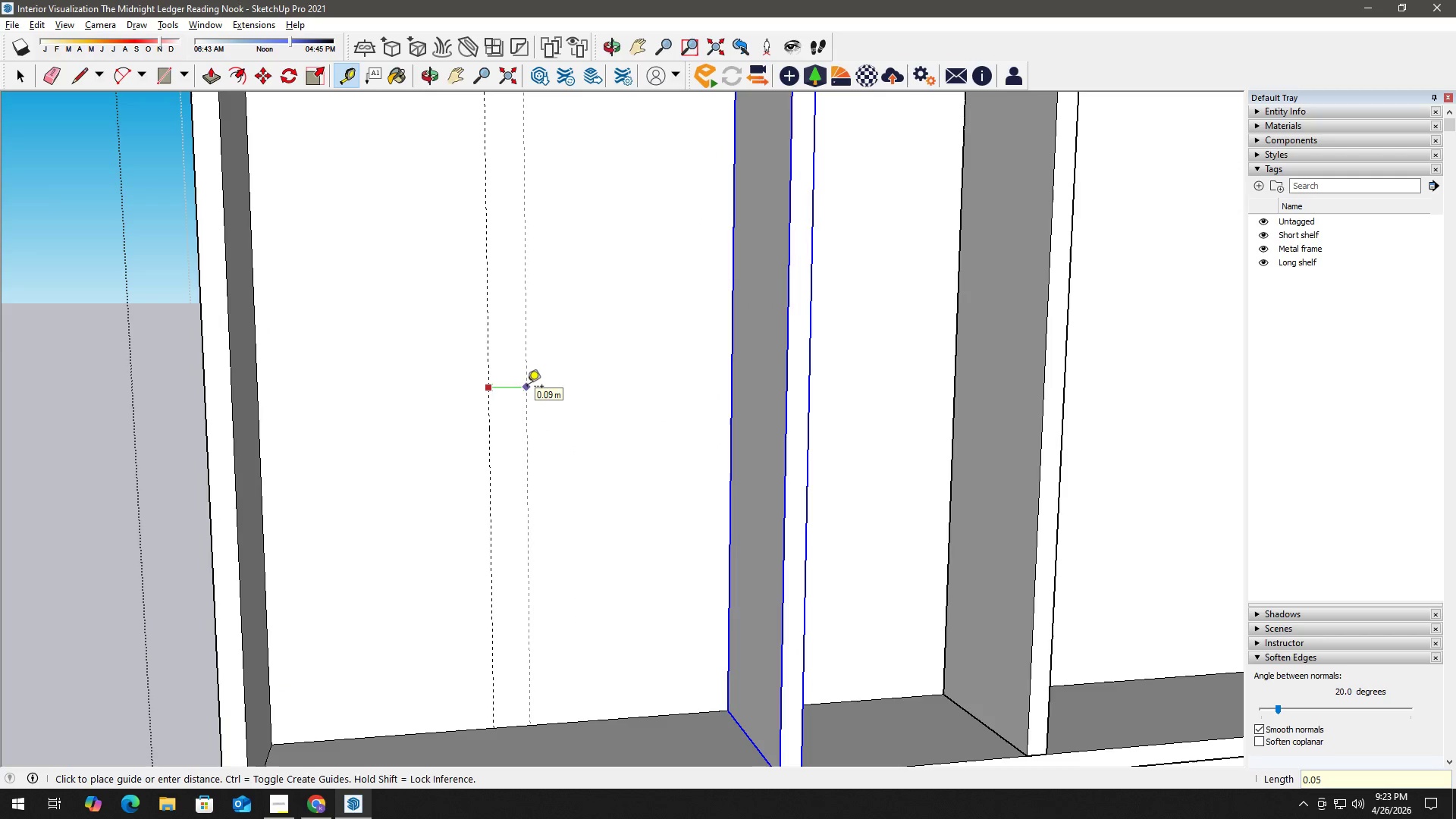 
key(NumpadEnter)
 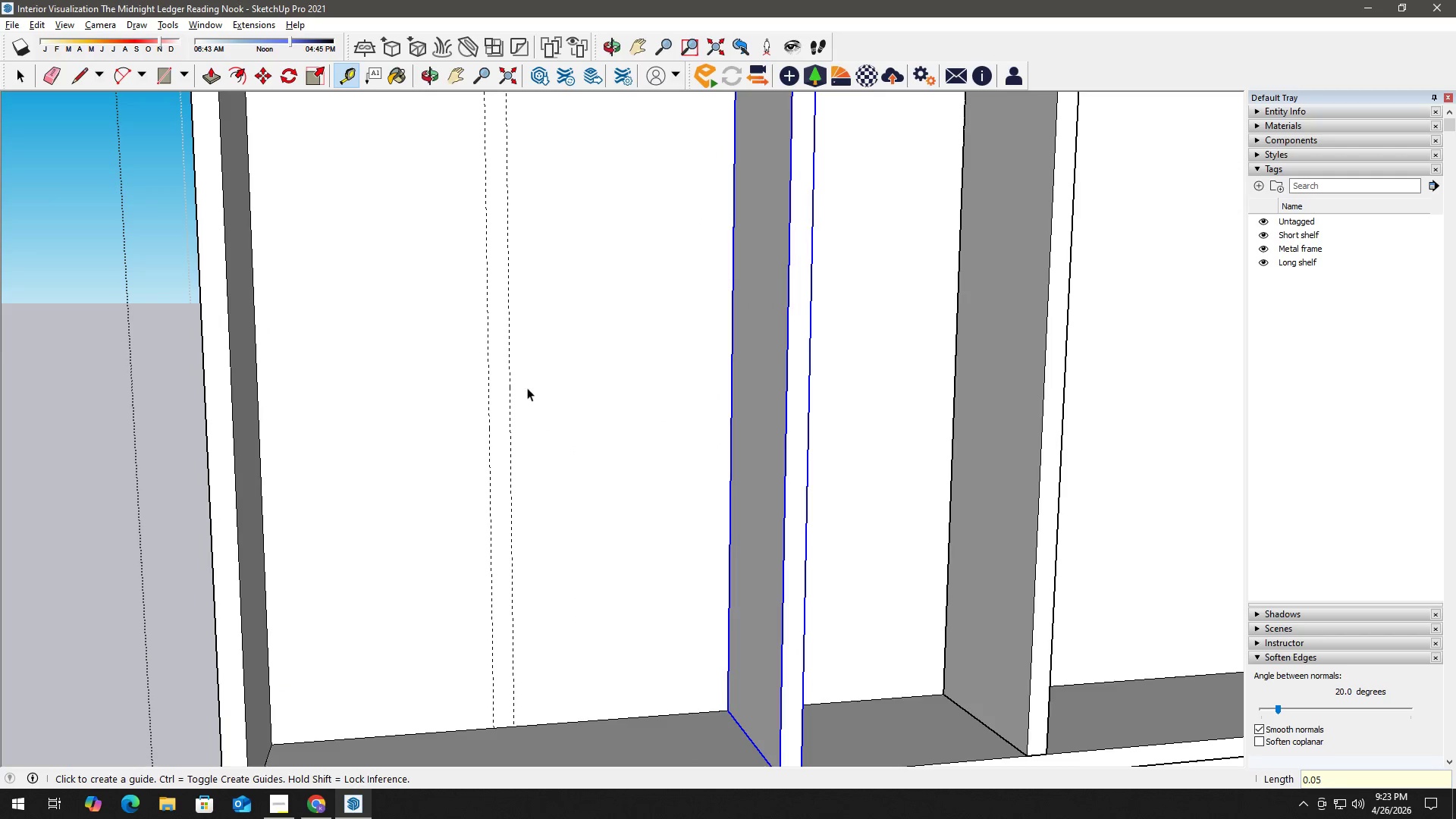 
key(Space)
 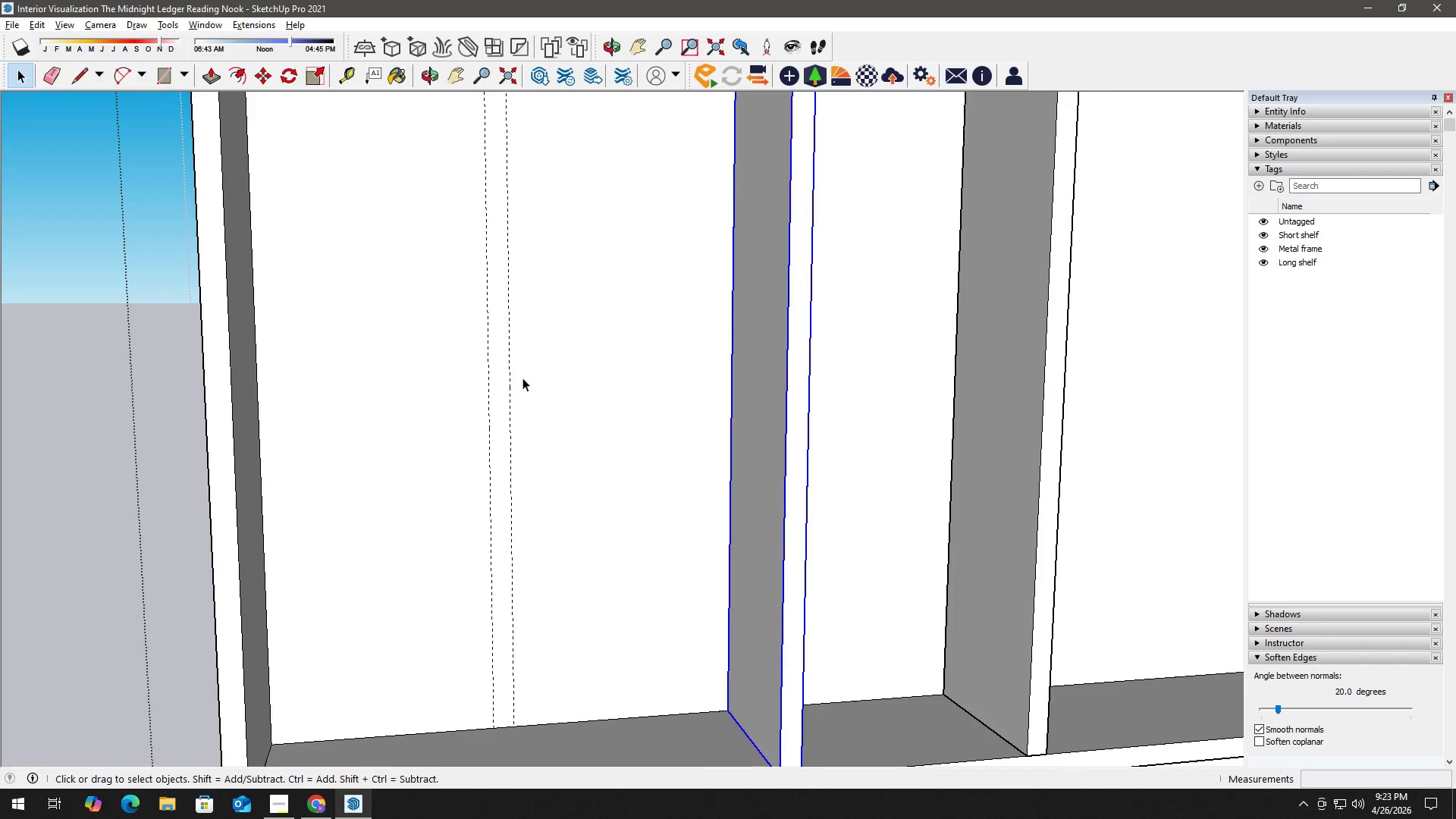 
scroll: coordinate [522, 395], scroll_direction: down, amount: 4.0
 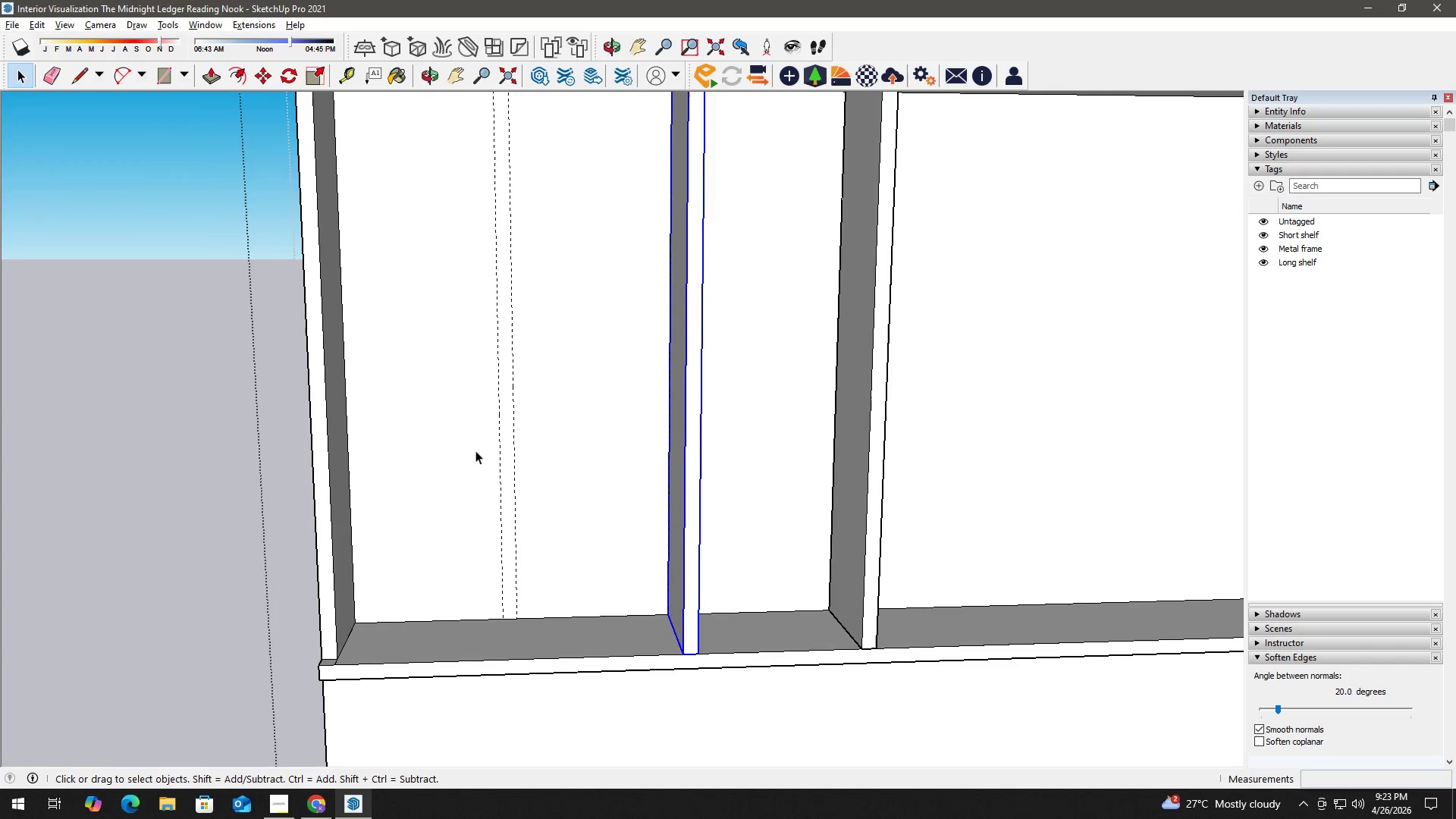 
key(T)
 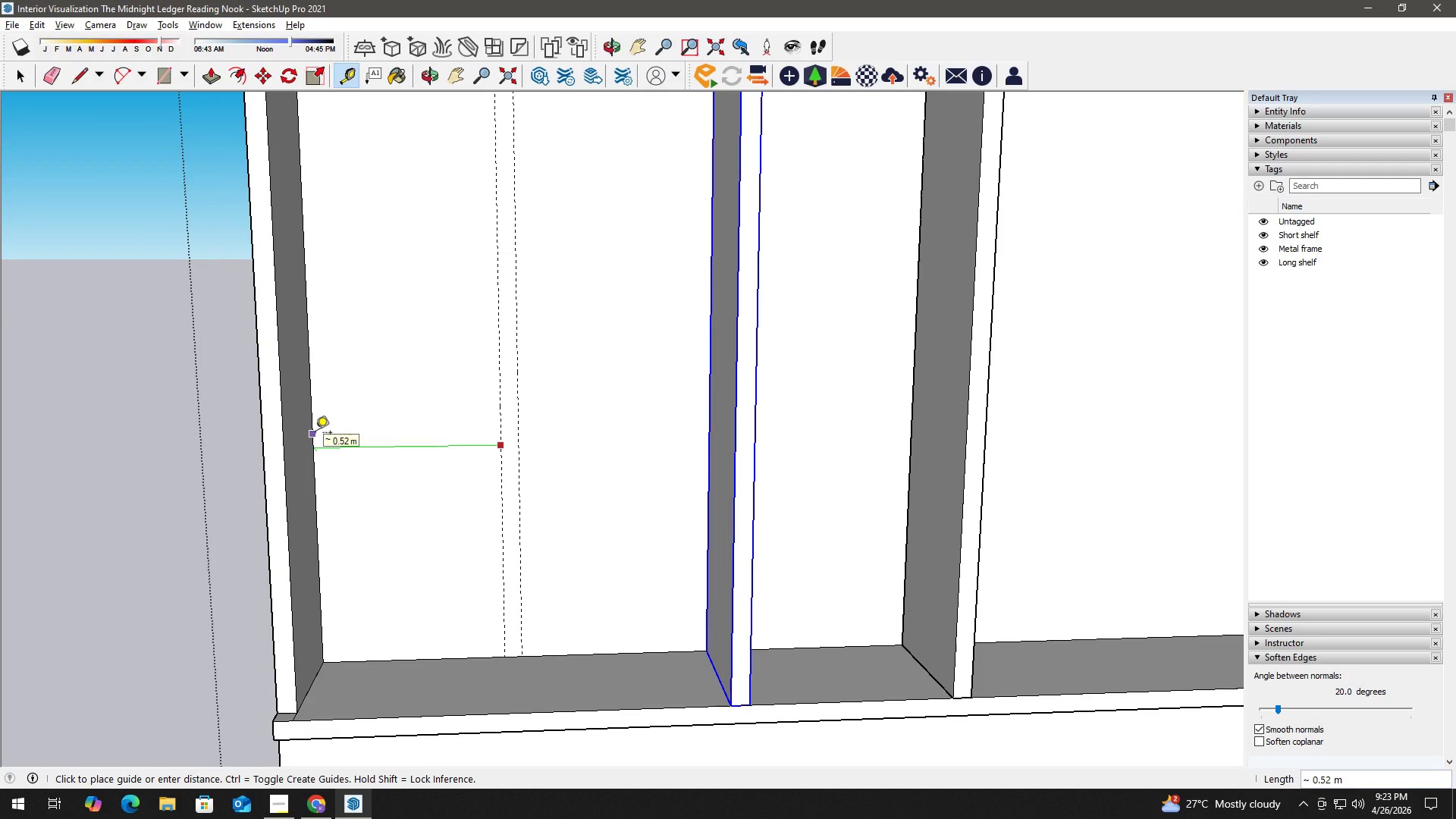 
scroll: coordinate [500, 451], scroll_direction: up, amount: 2.0
 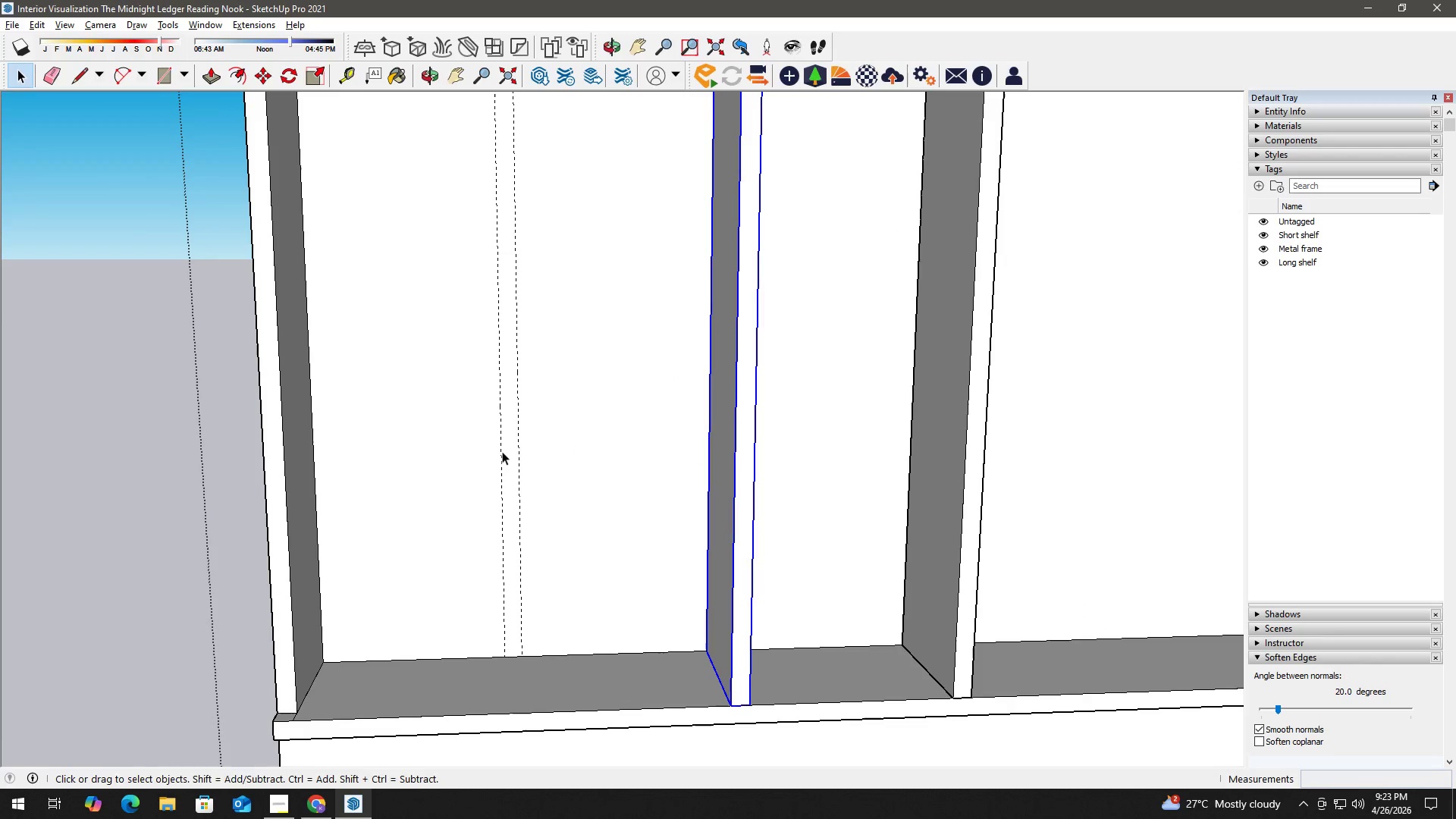 
key(Space)
 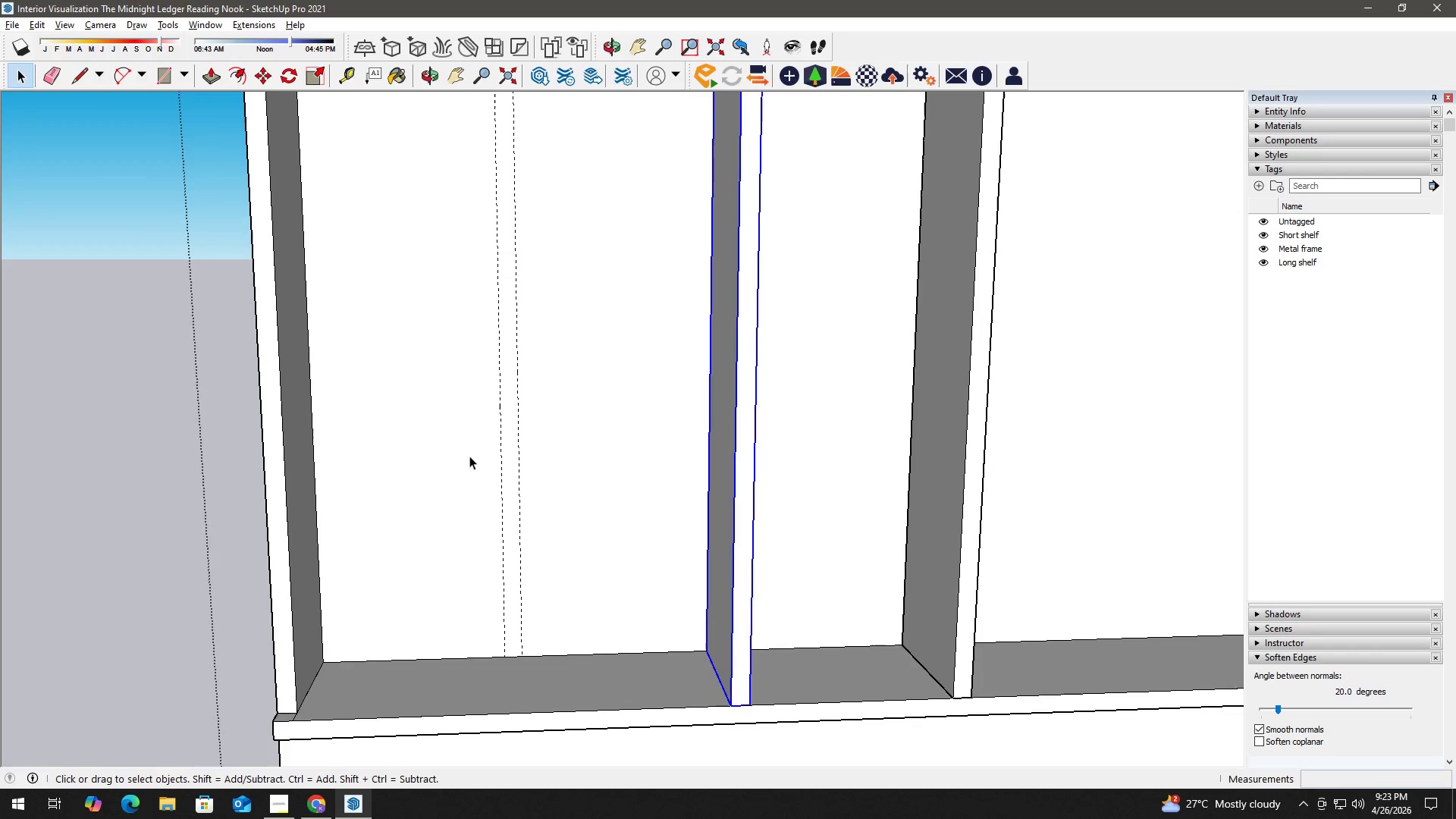 
key(H)
 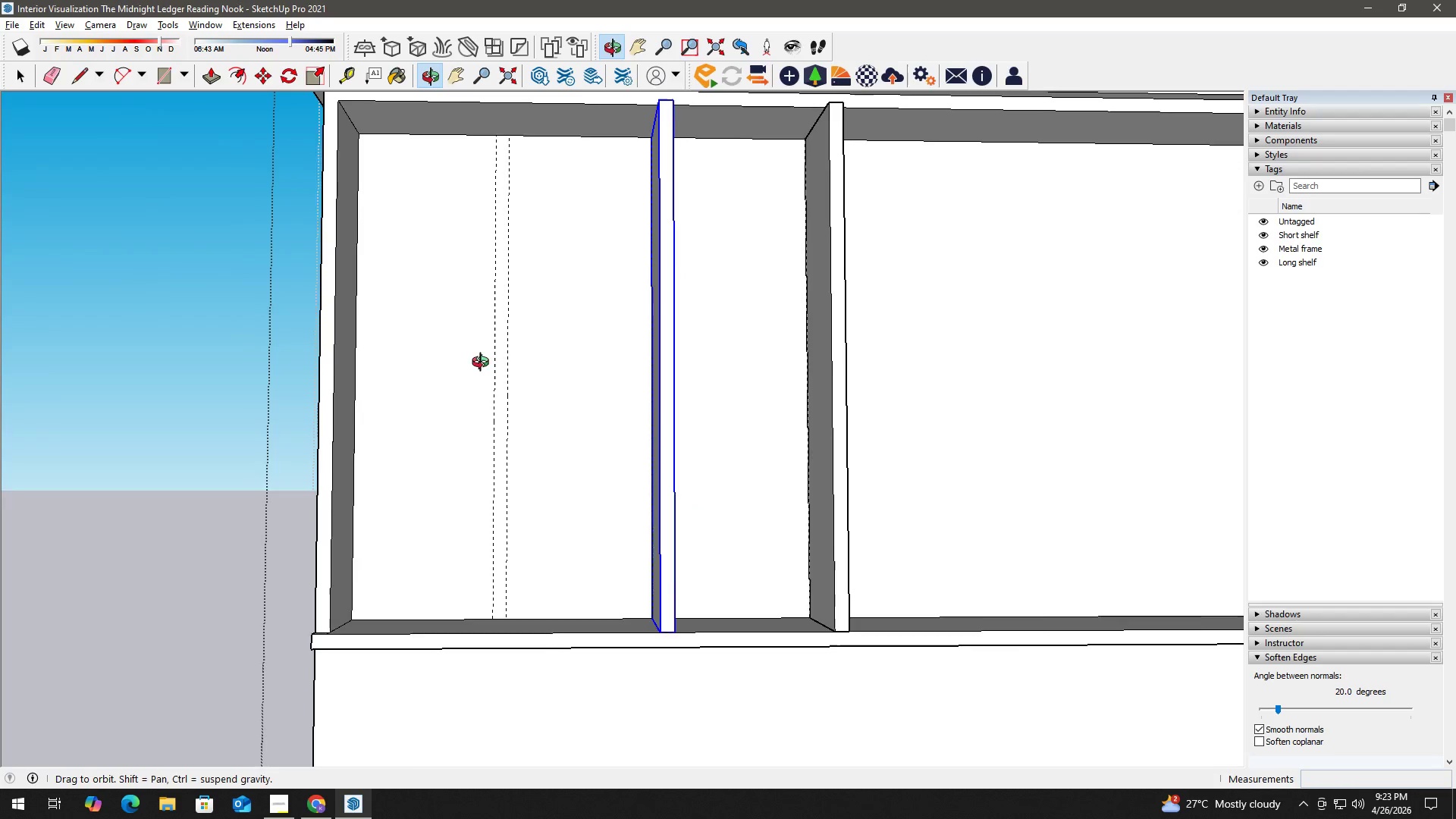 
scroll: coordinate [469, 456], scroll_direction: down, amount: 3.0
 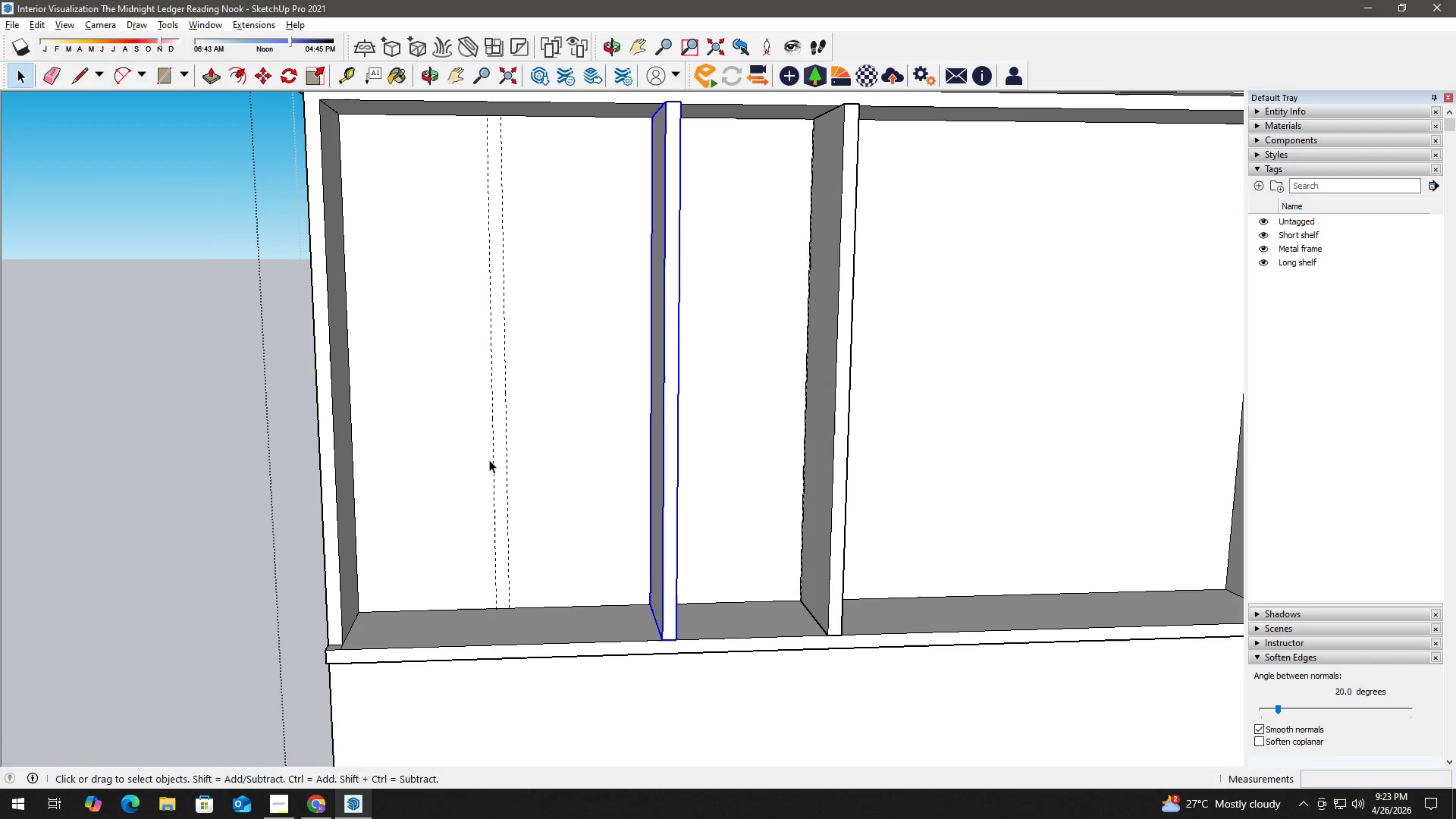 
key(Space)
 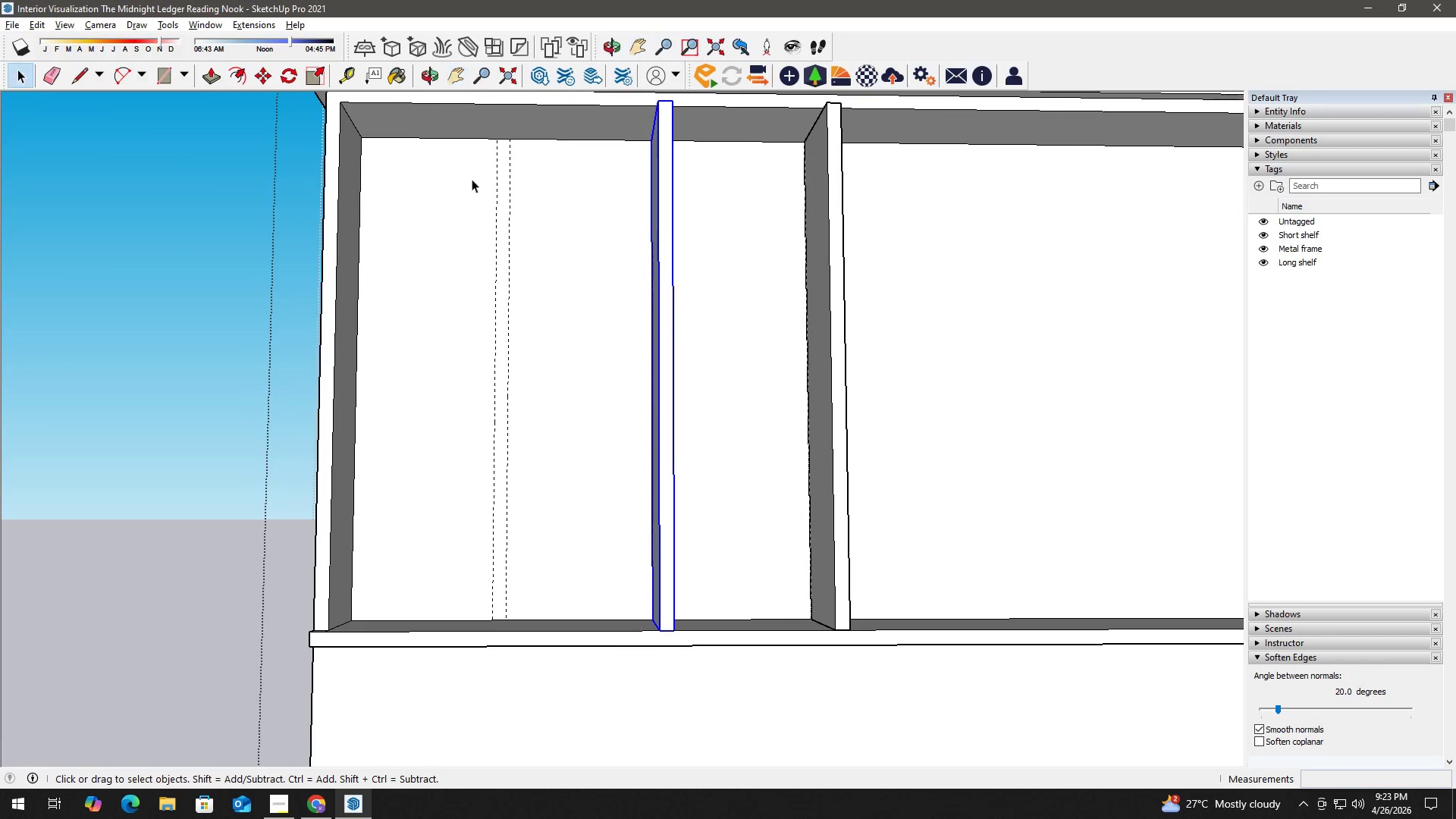 
key(R)
 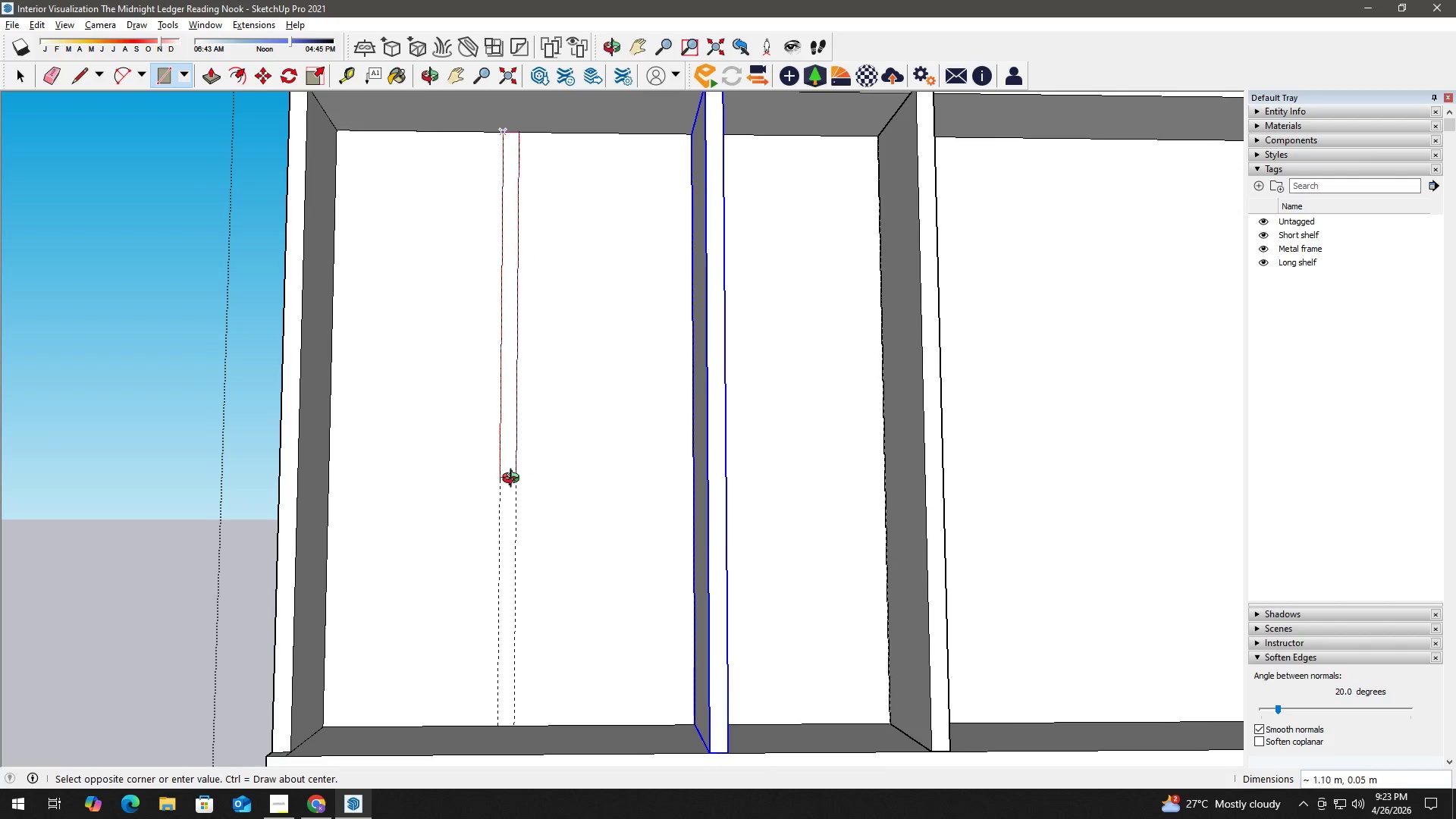 
scroll: coordinate [515, 695], scroll_direction: up, amount: 3.0
 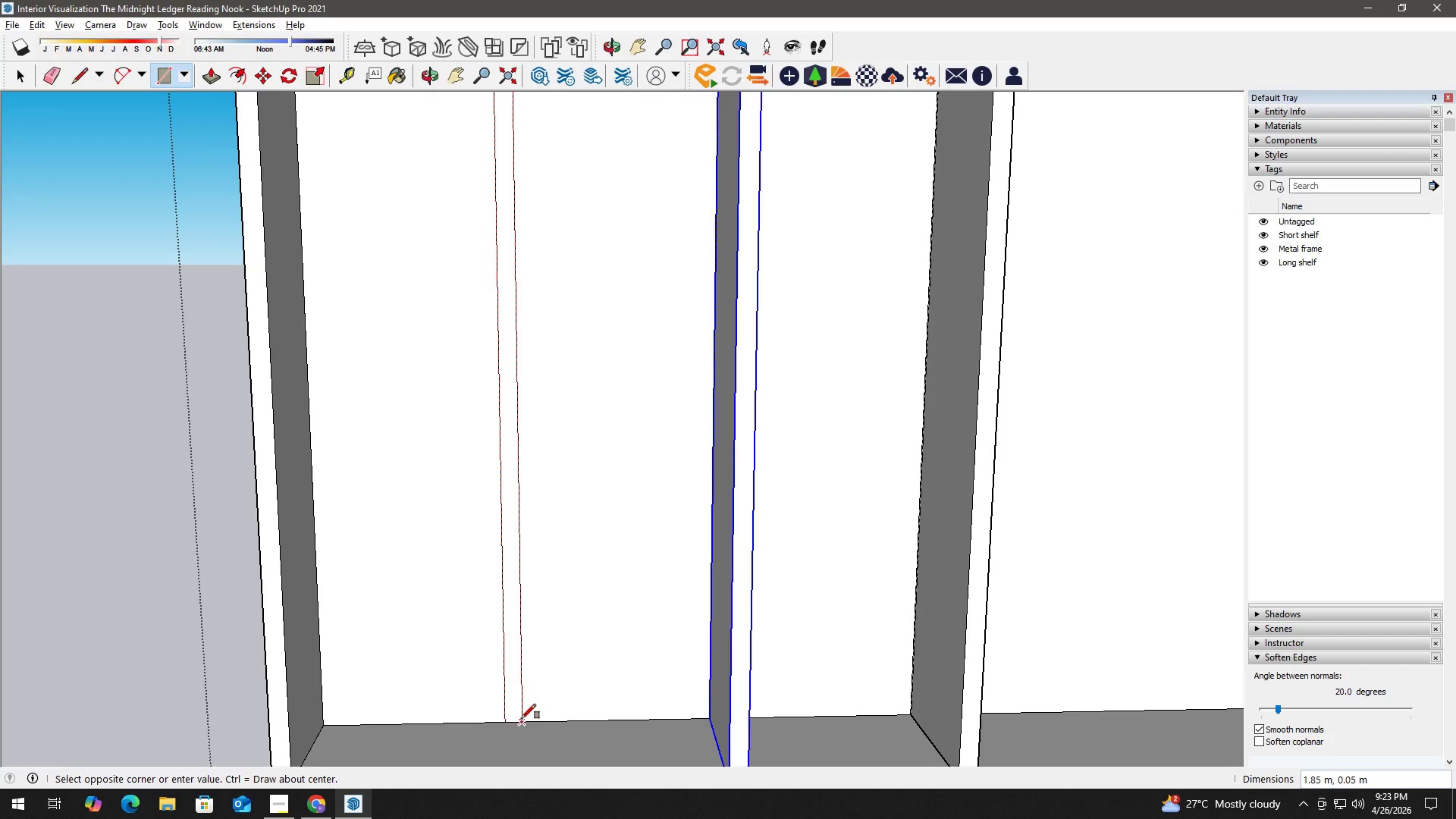 
left_click([521, 719])
 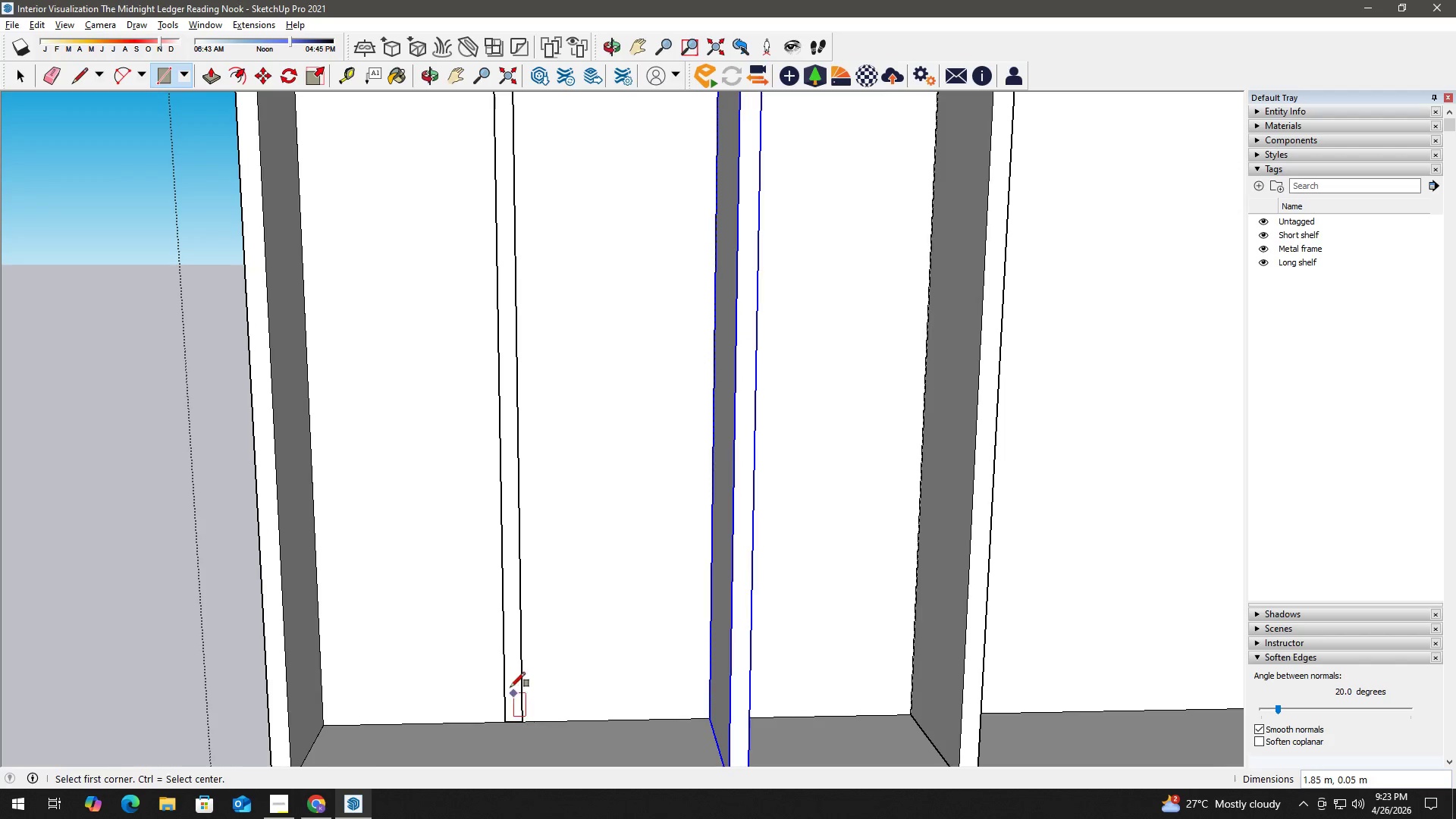 
key(Space)
 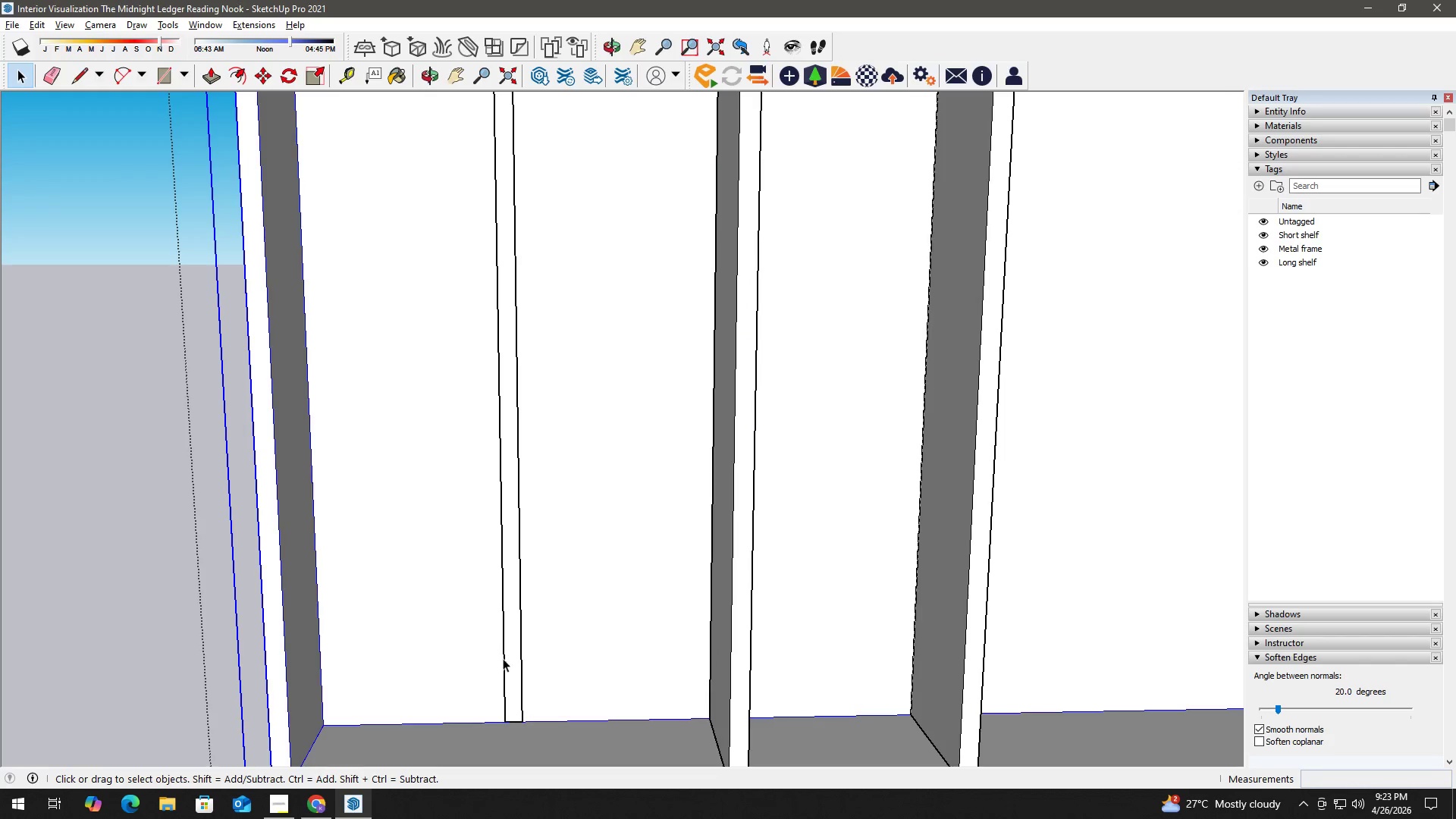 
triple_click([506, 659])
 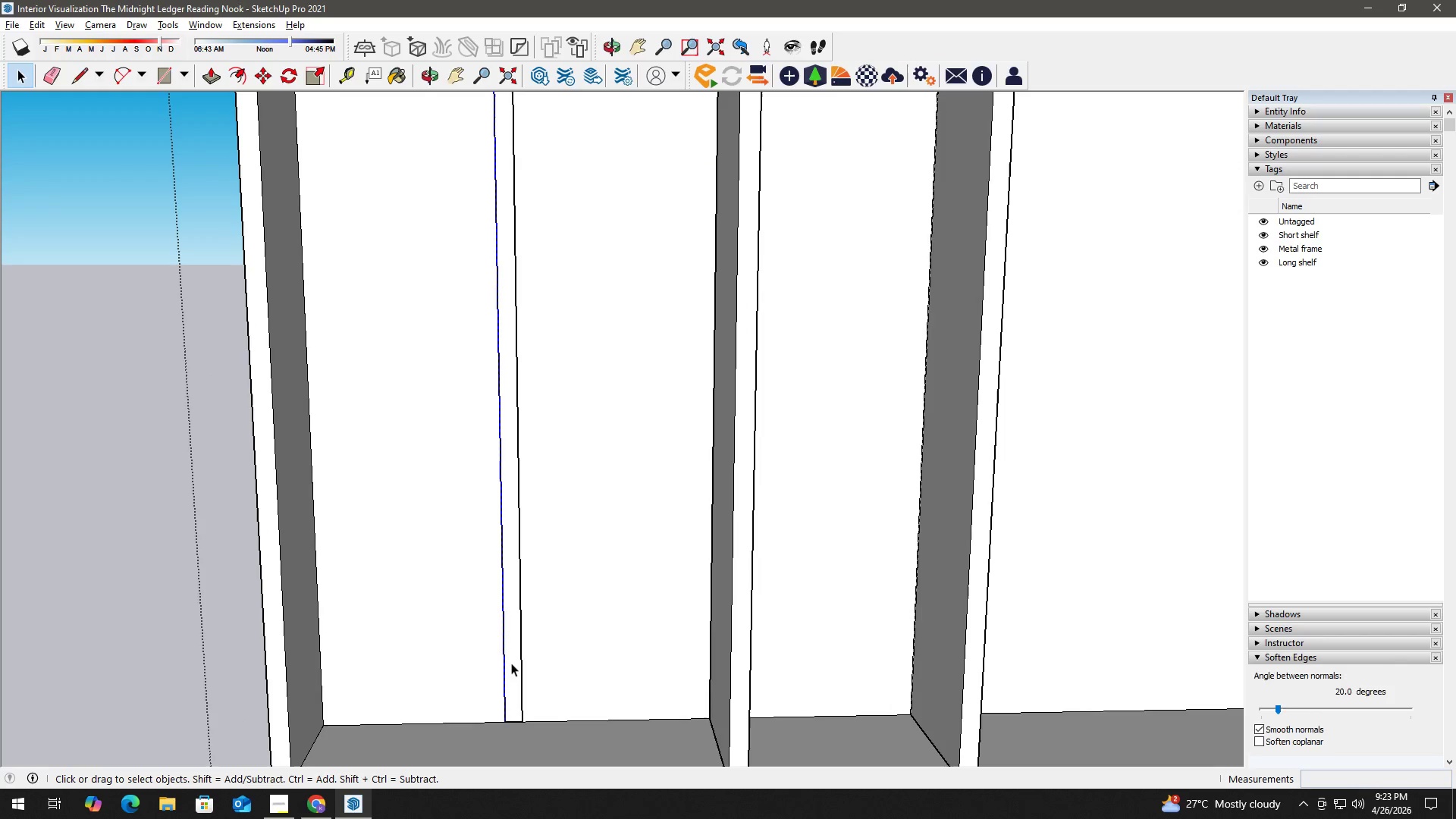 
left_click([512, 663])
 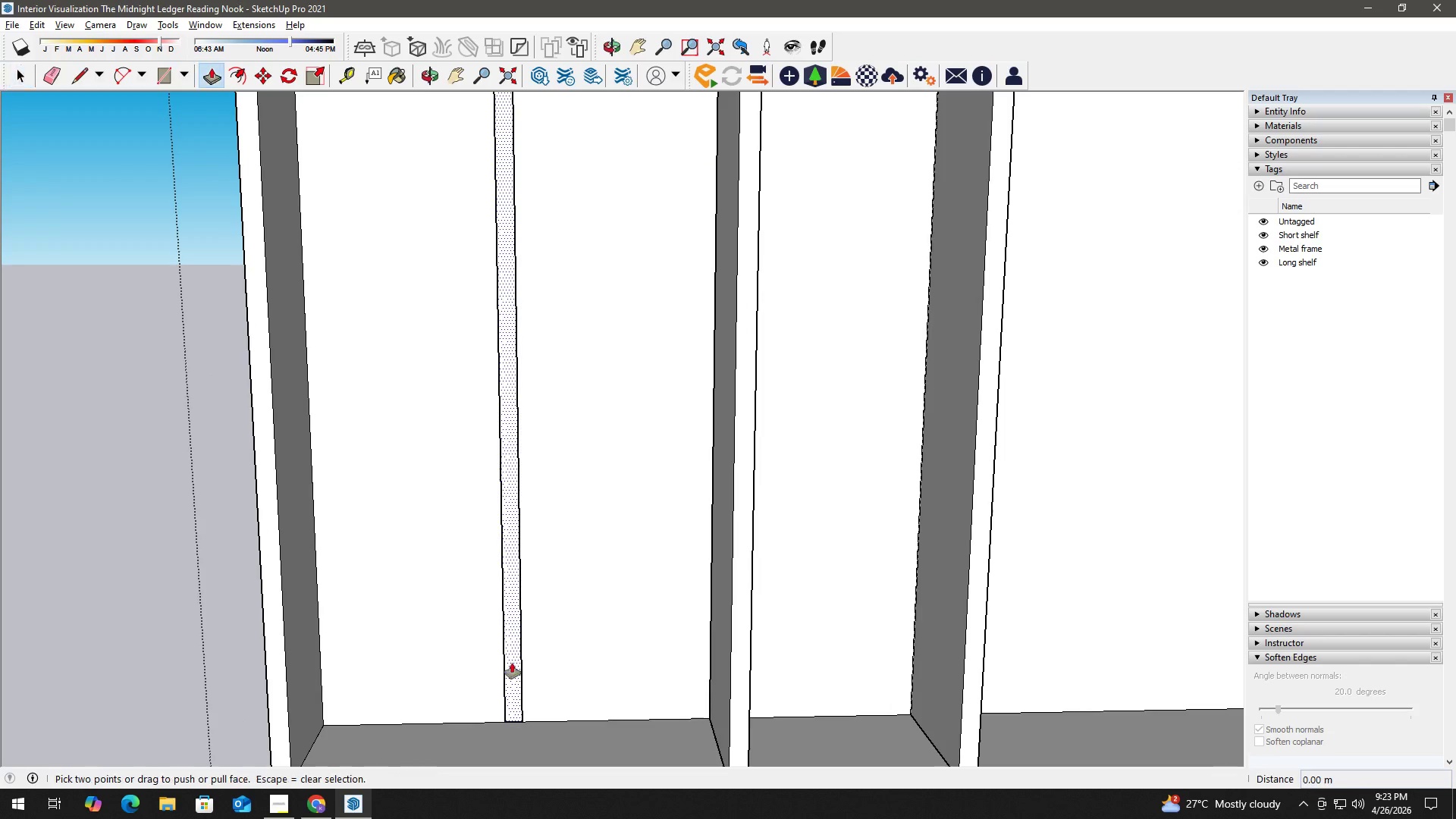 
key(P)
 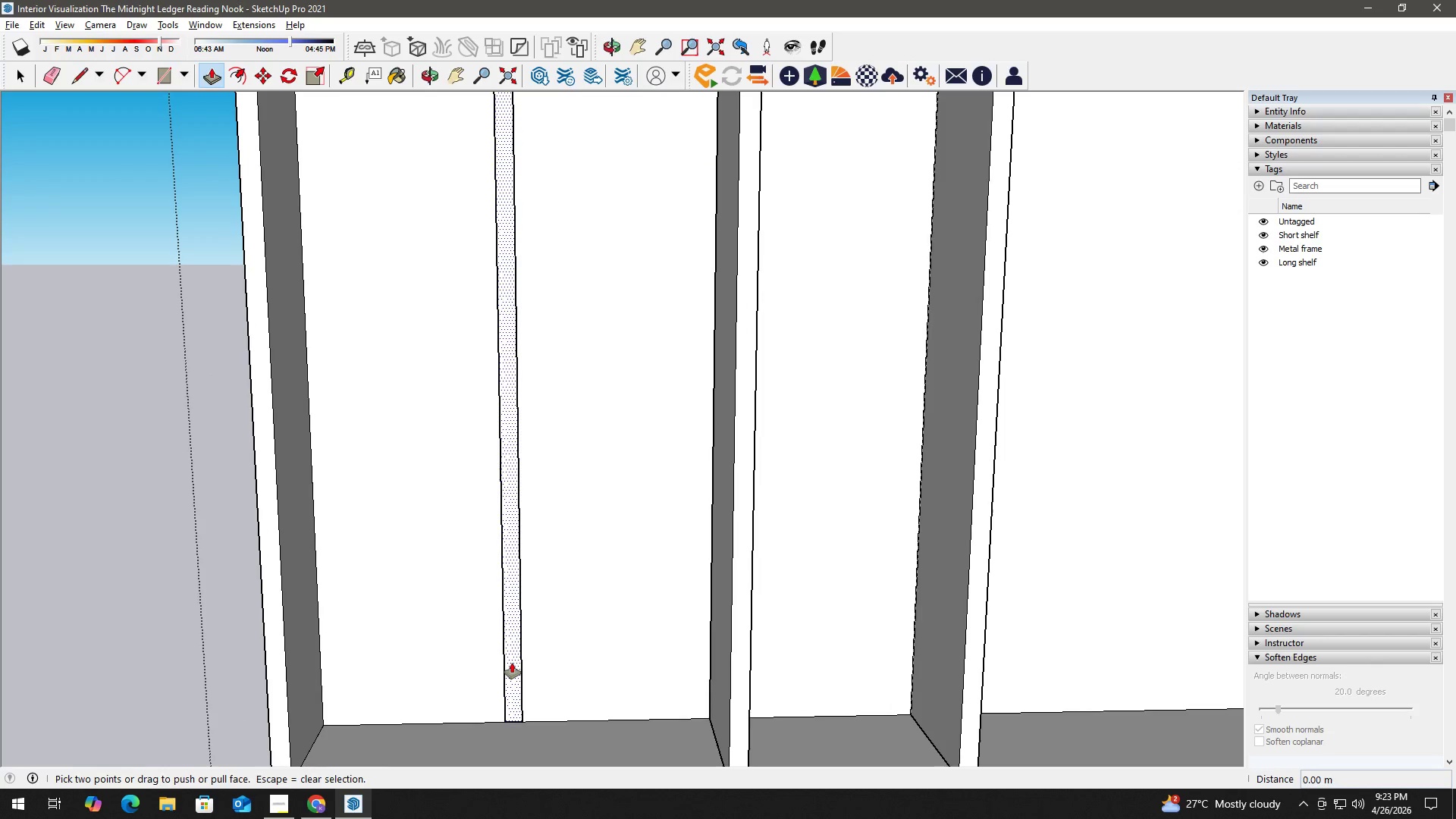 
left_click([512, 663])
 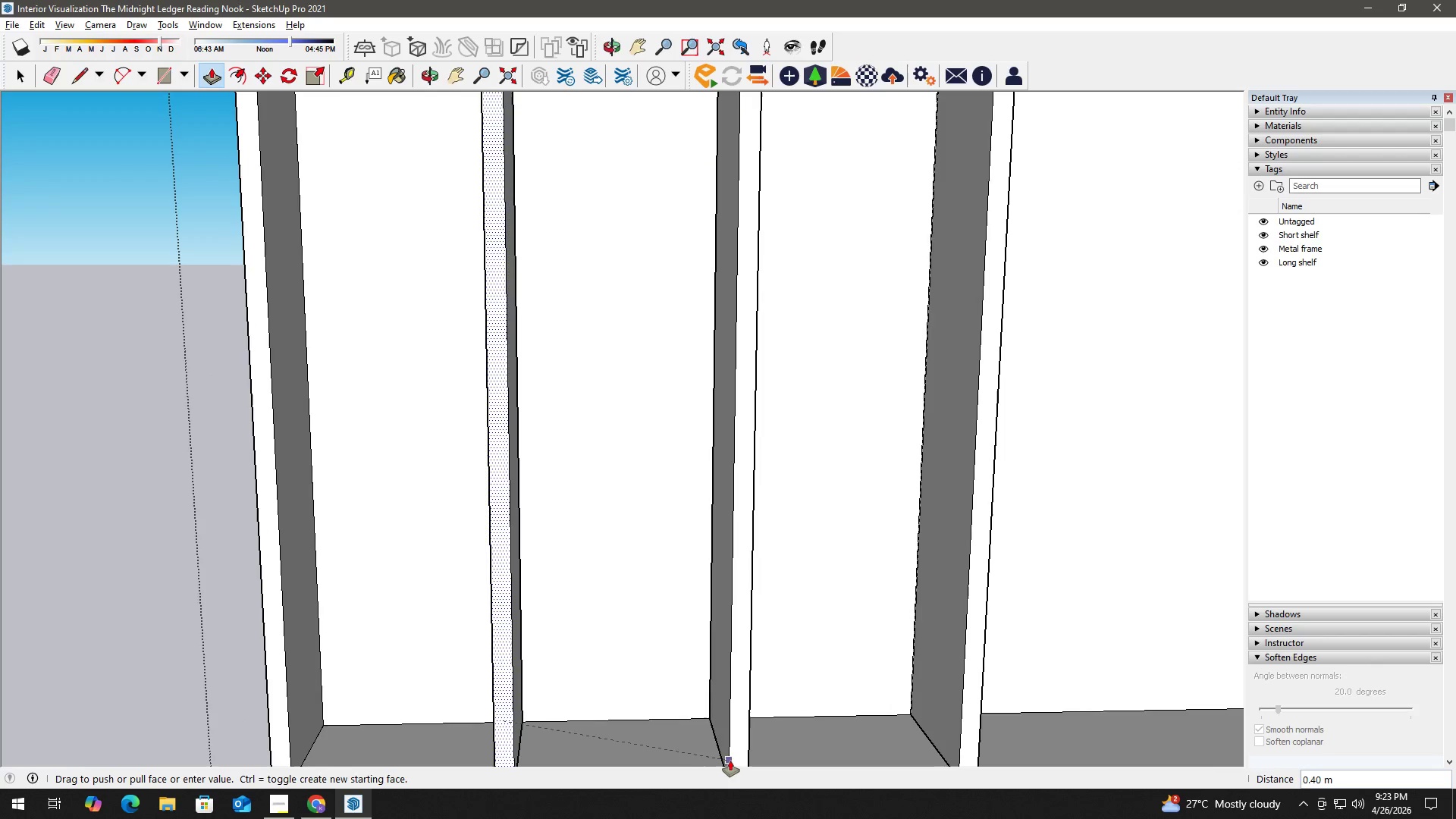 
left_click([730, 758])
 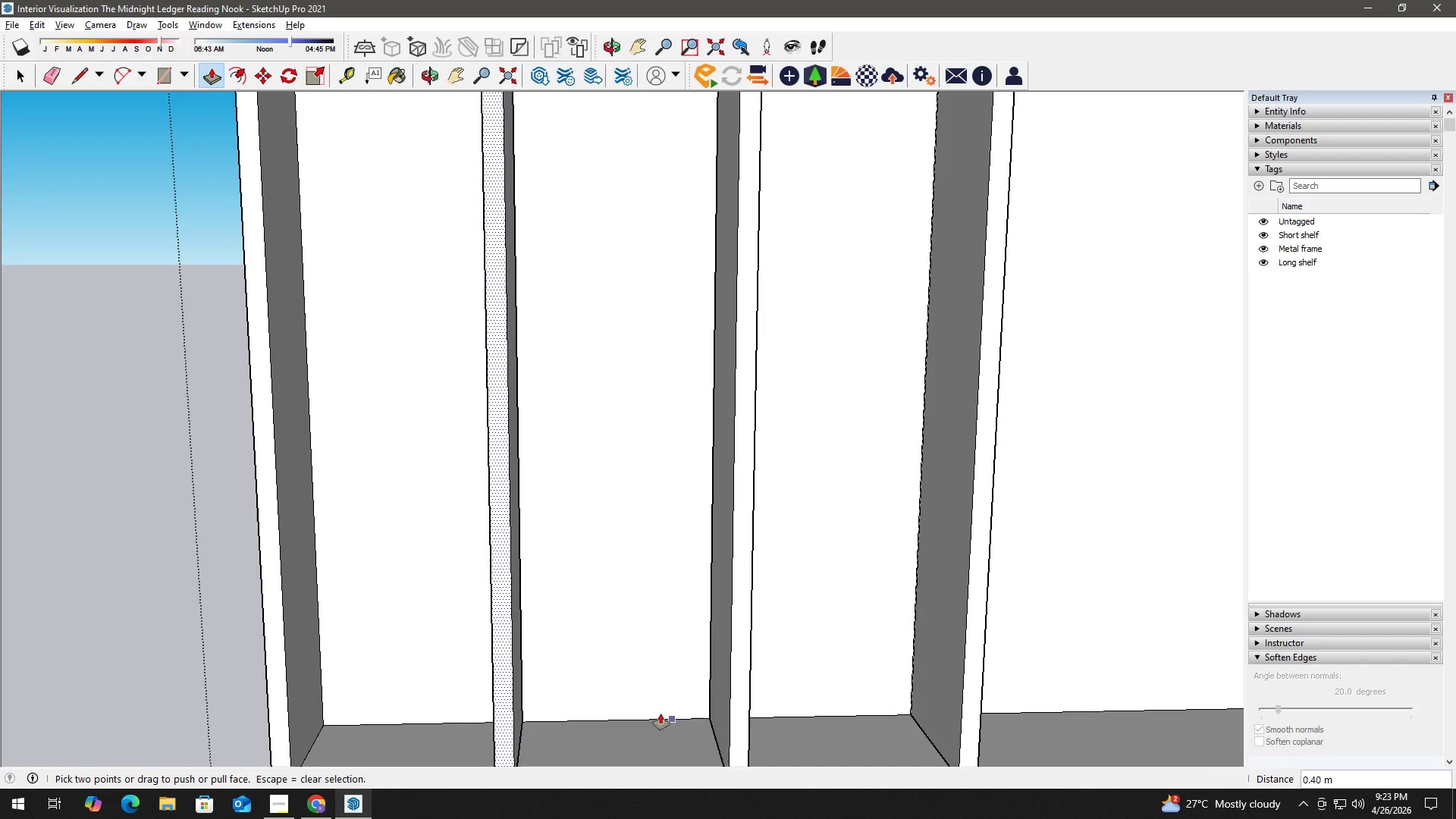 
key(Space)
 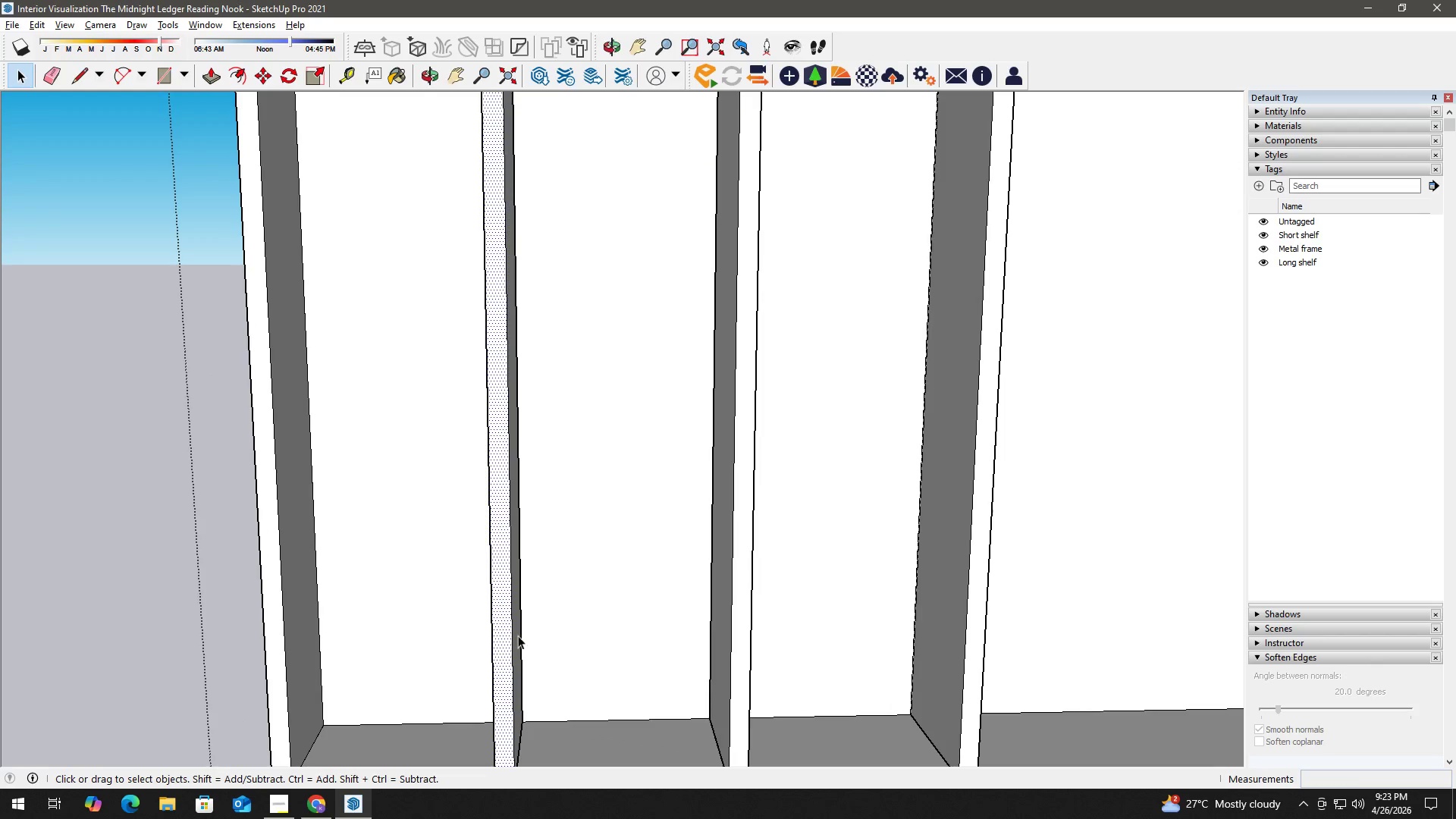 
left_click([512, 630])
 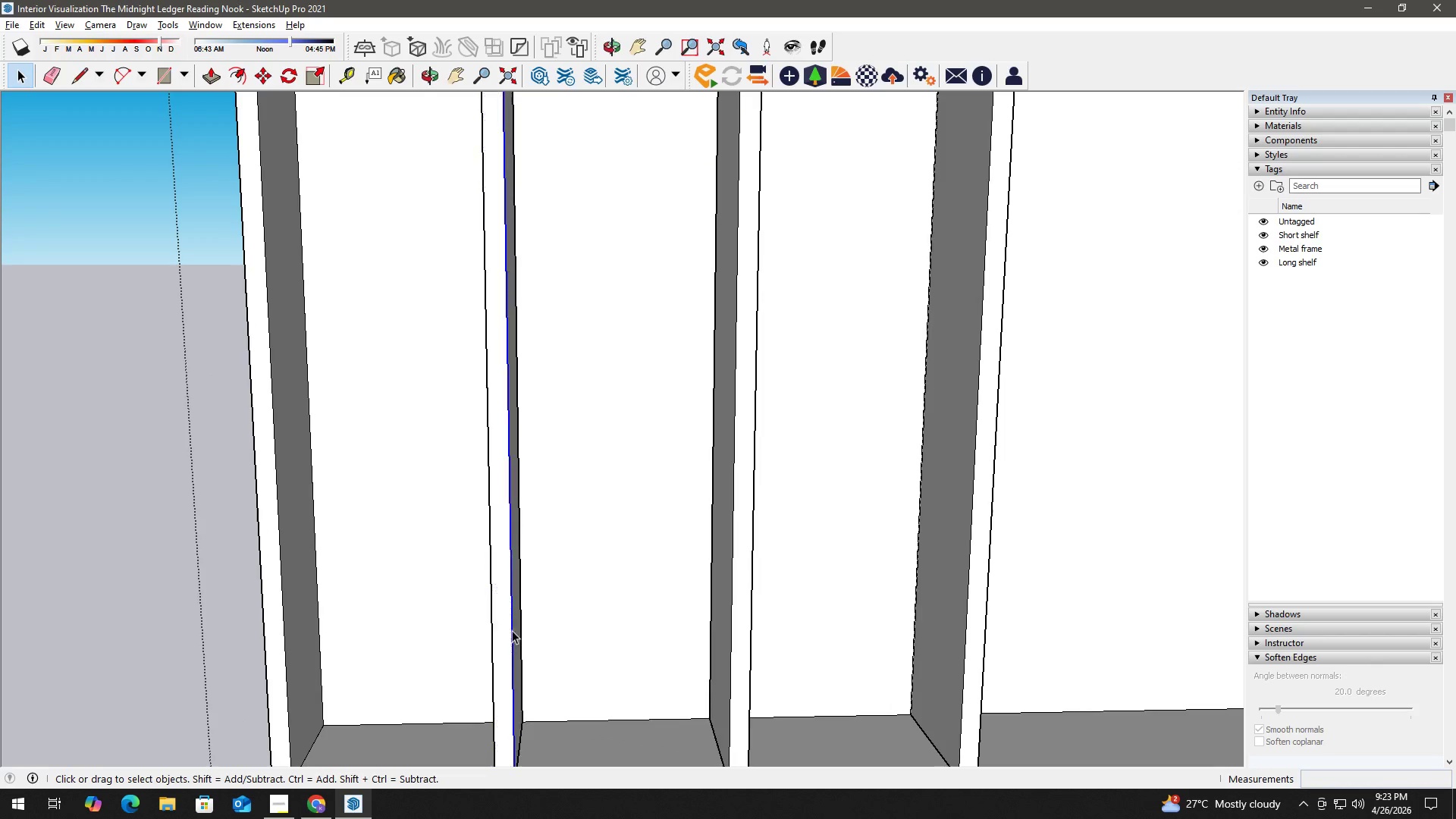 
right_click([512, 630])
 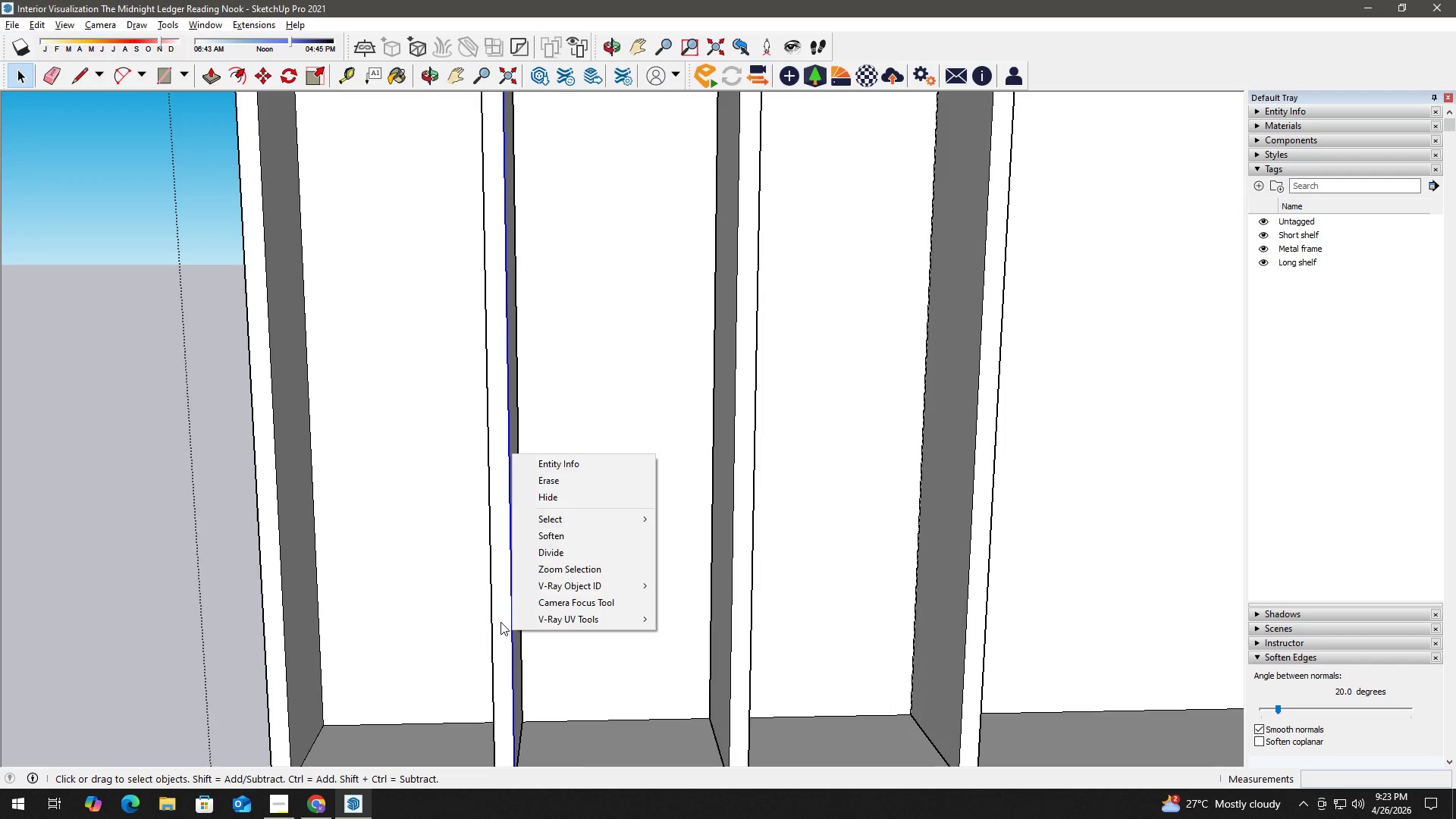 
right_click([500, 620])
 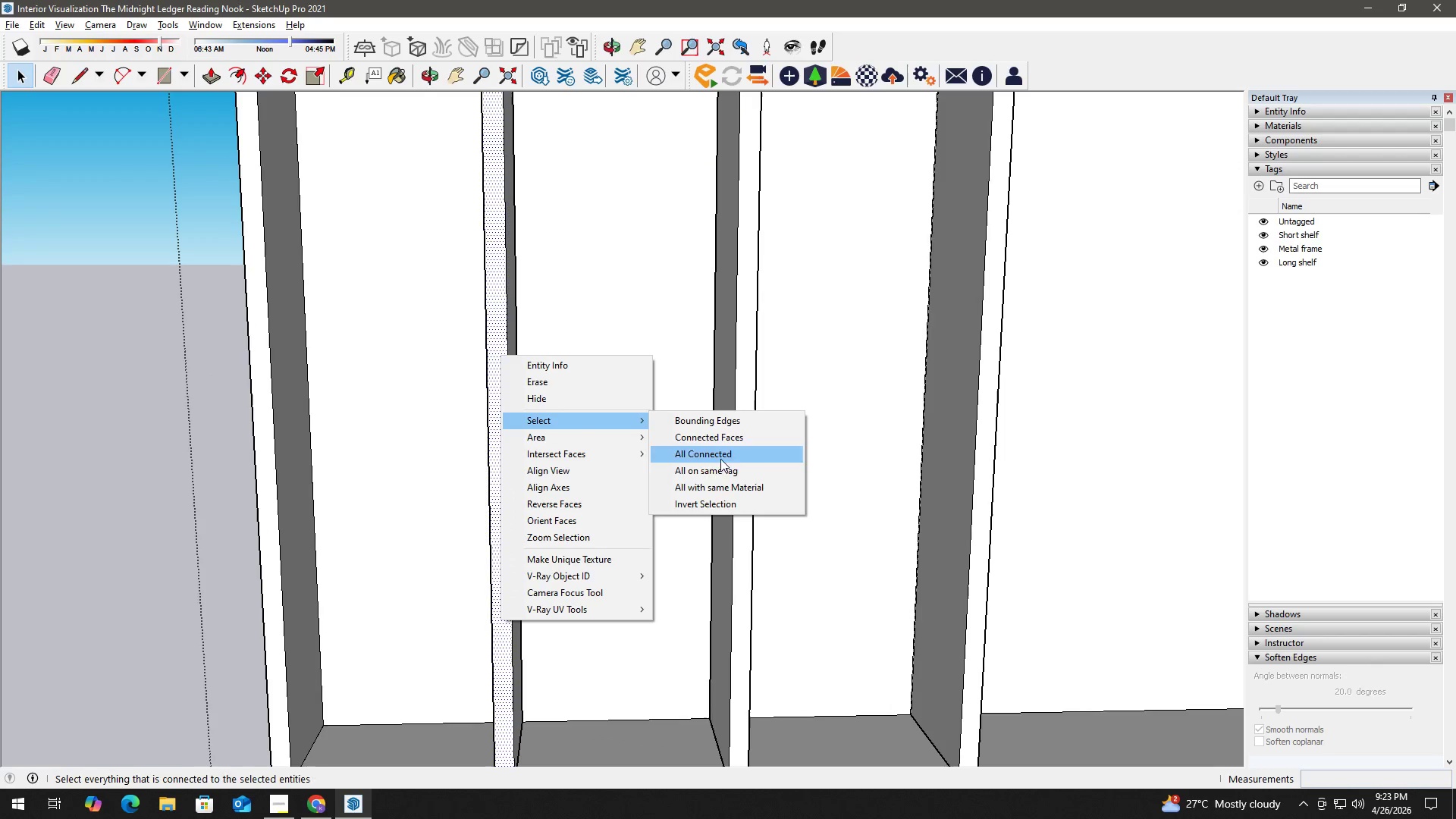 
left_click([727, 453])
 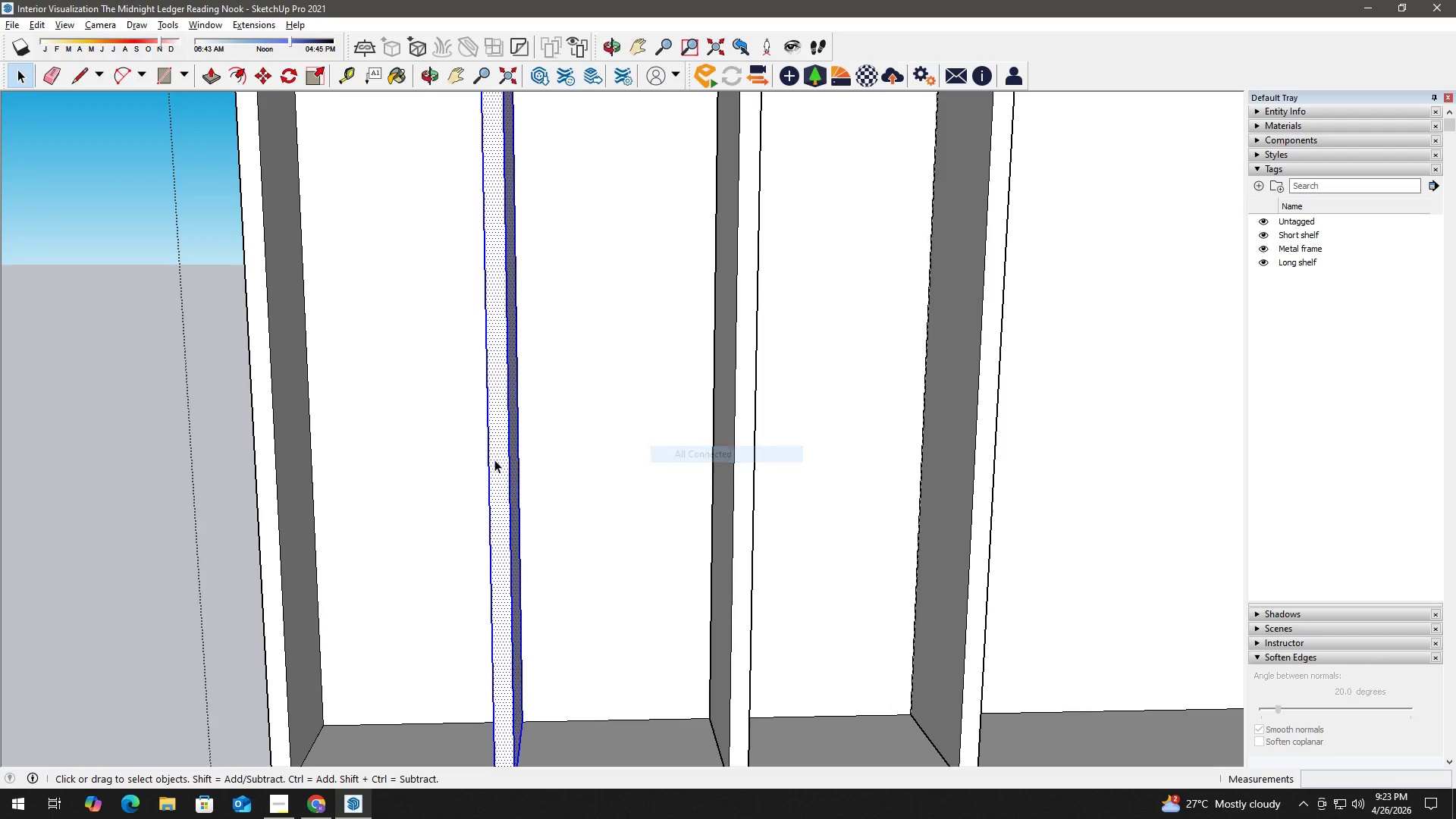 
right_click([494, 460])
 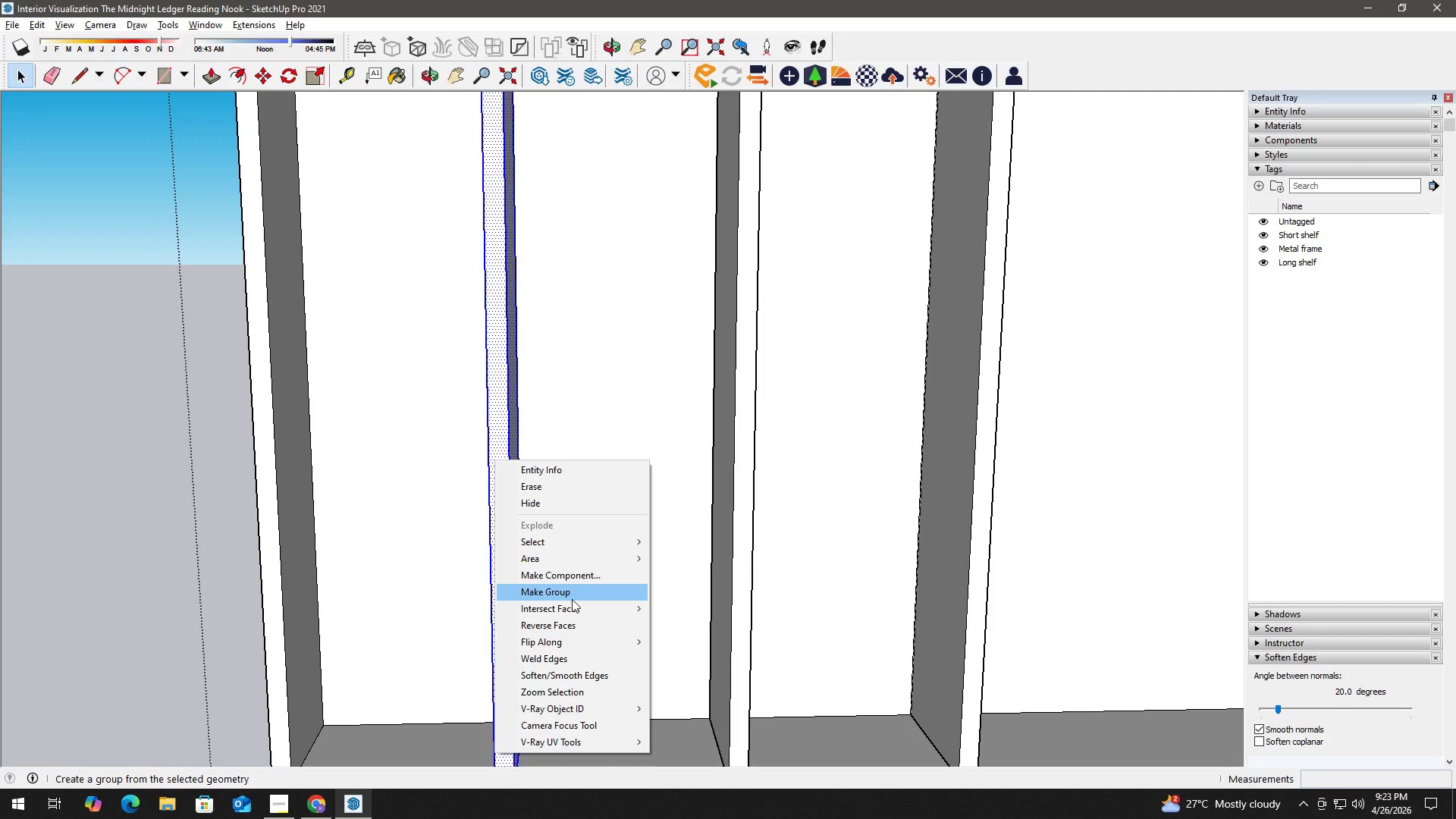 
left_click([572, 599])
 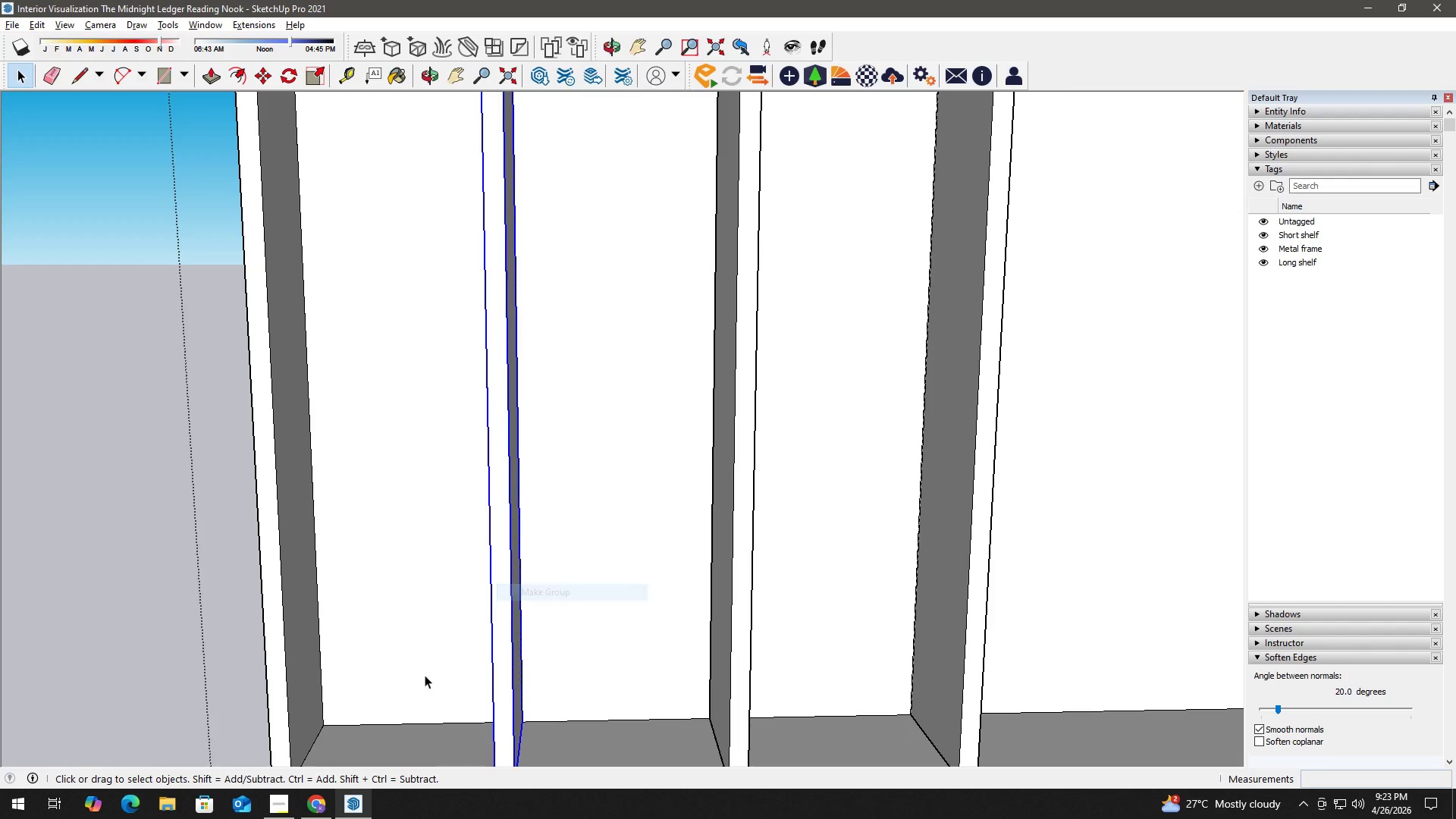 
key(H)
 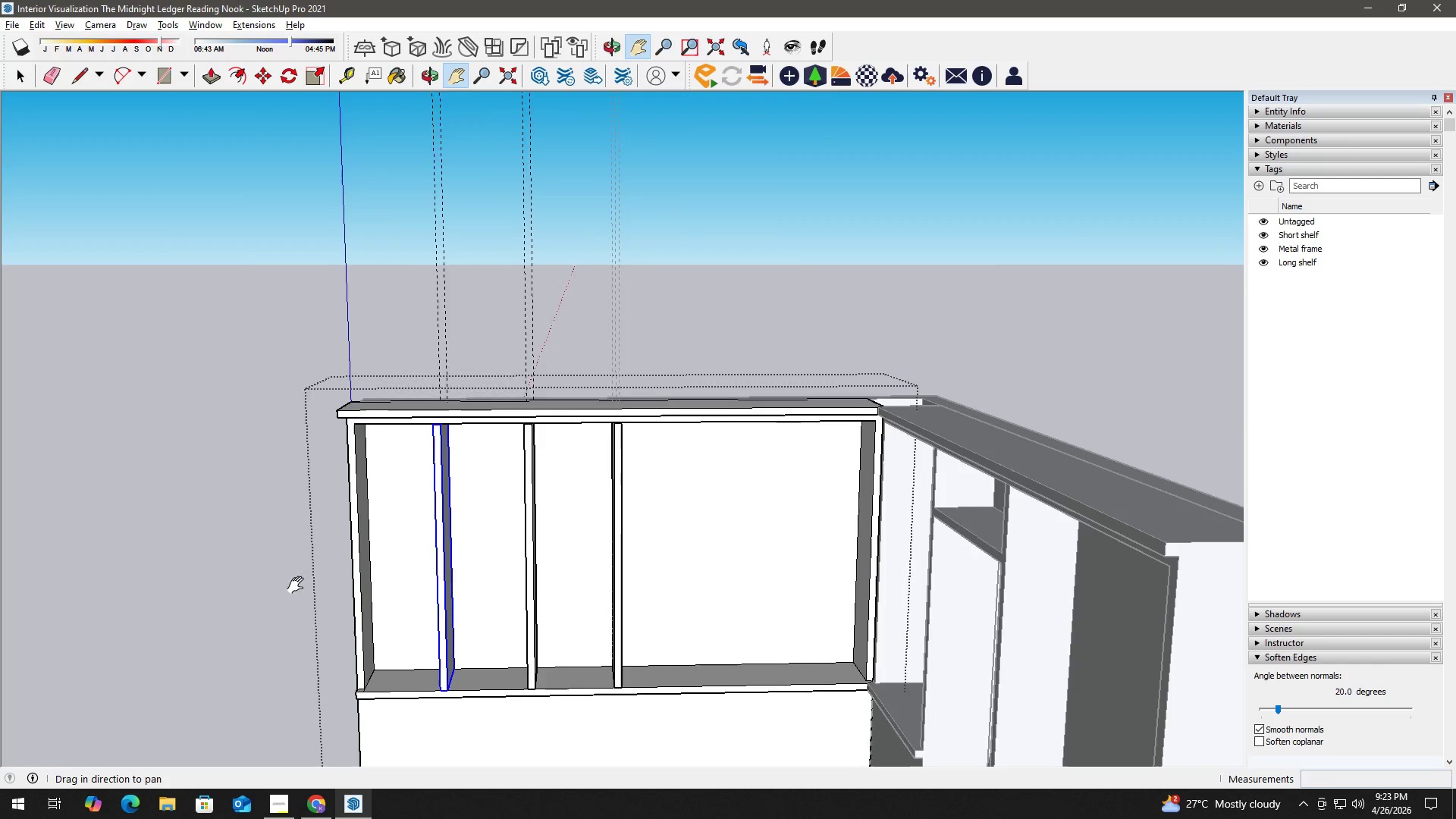 
left_click_drag(start_coordinate=[294, 585], to_coordinate=[240, 573])
 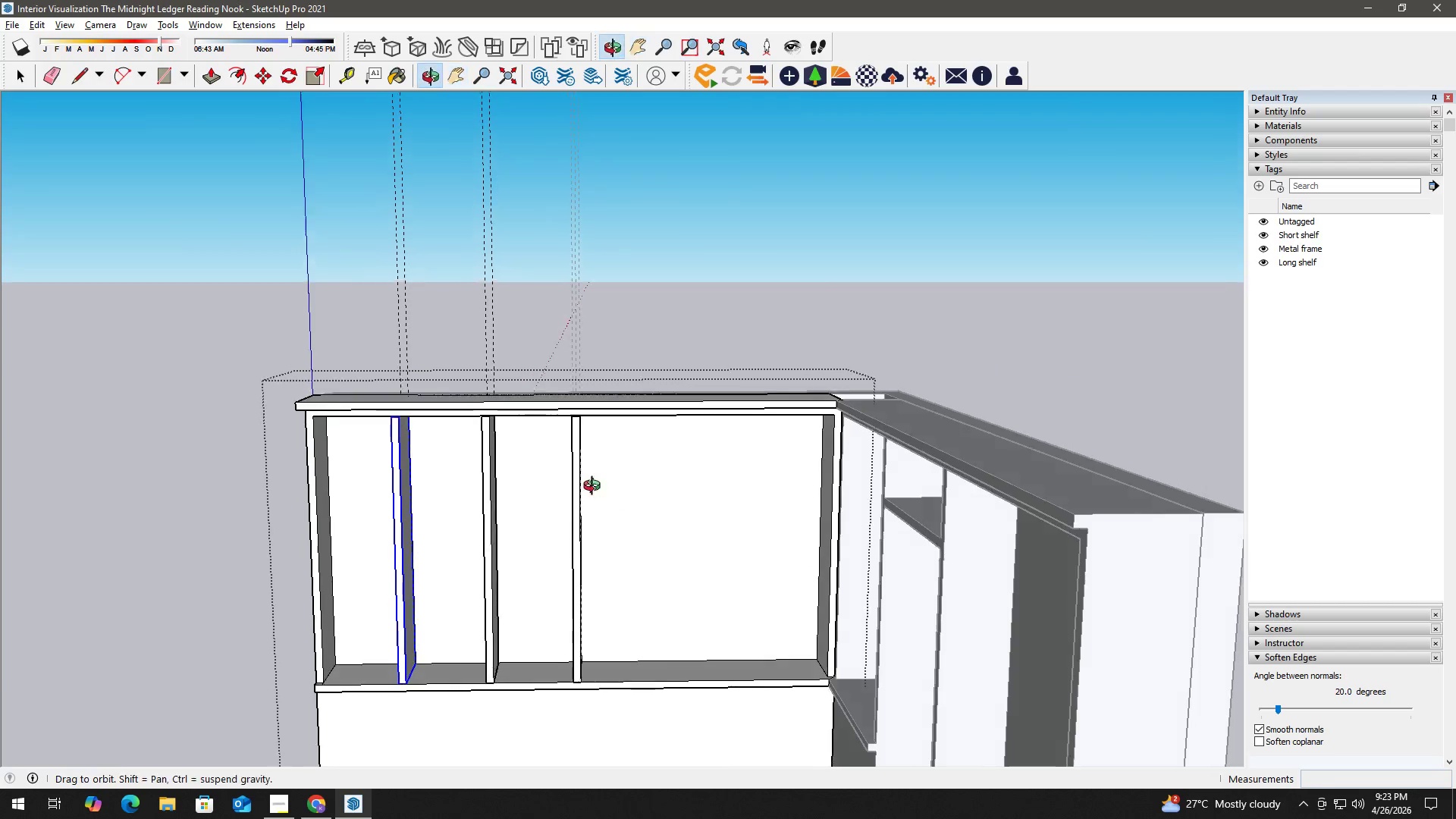 
scroll: coordinate [386, 618], scroll_direction: down, amount: 10.0
 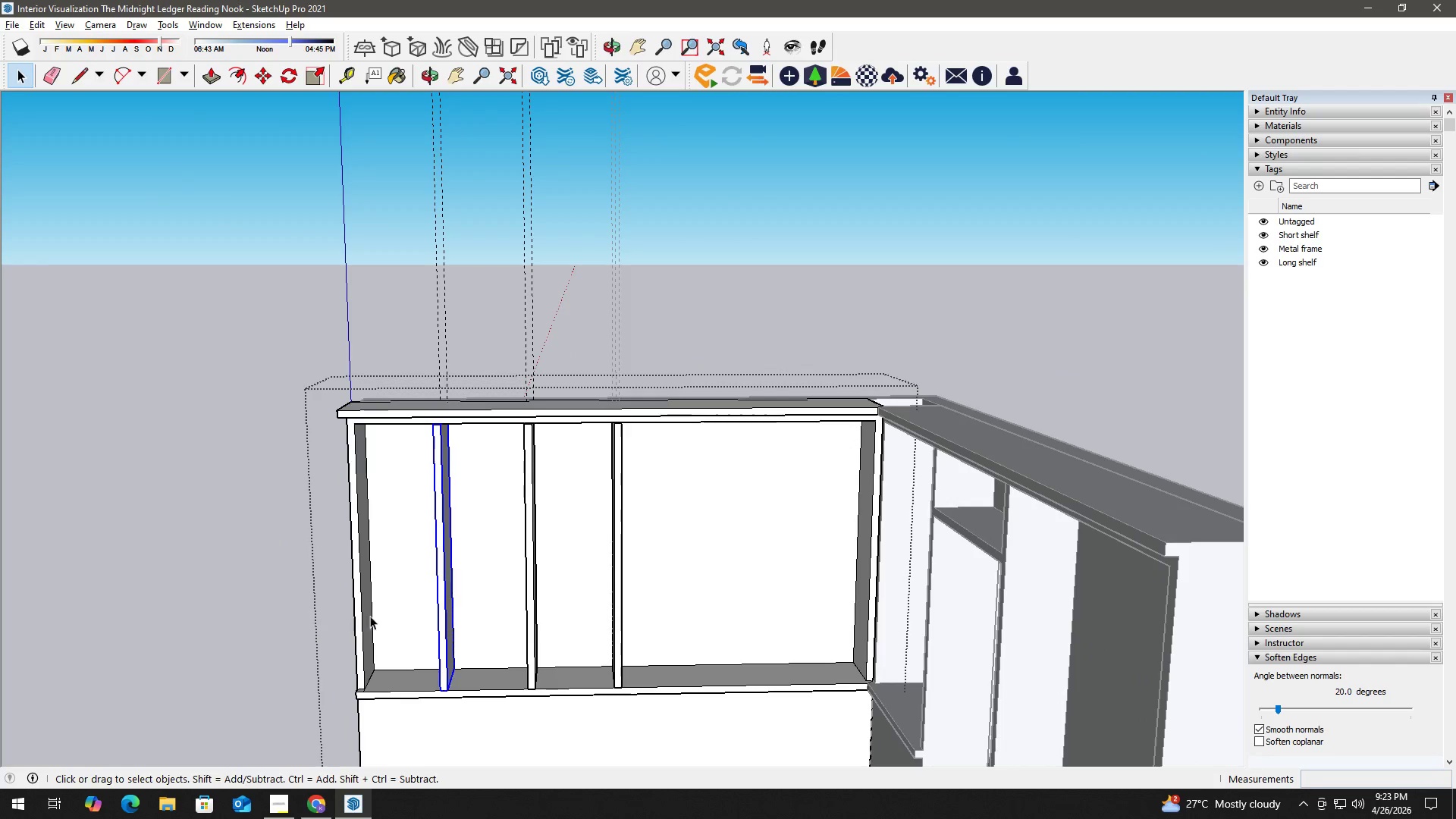 
key(Space)
 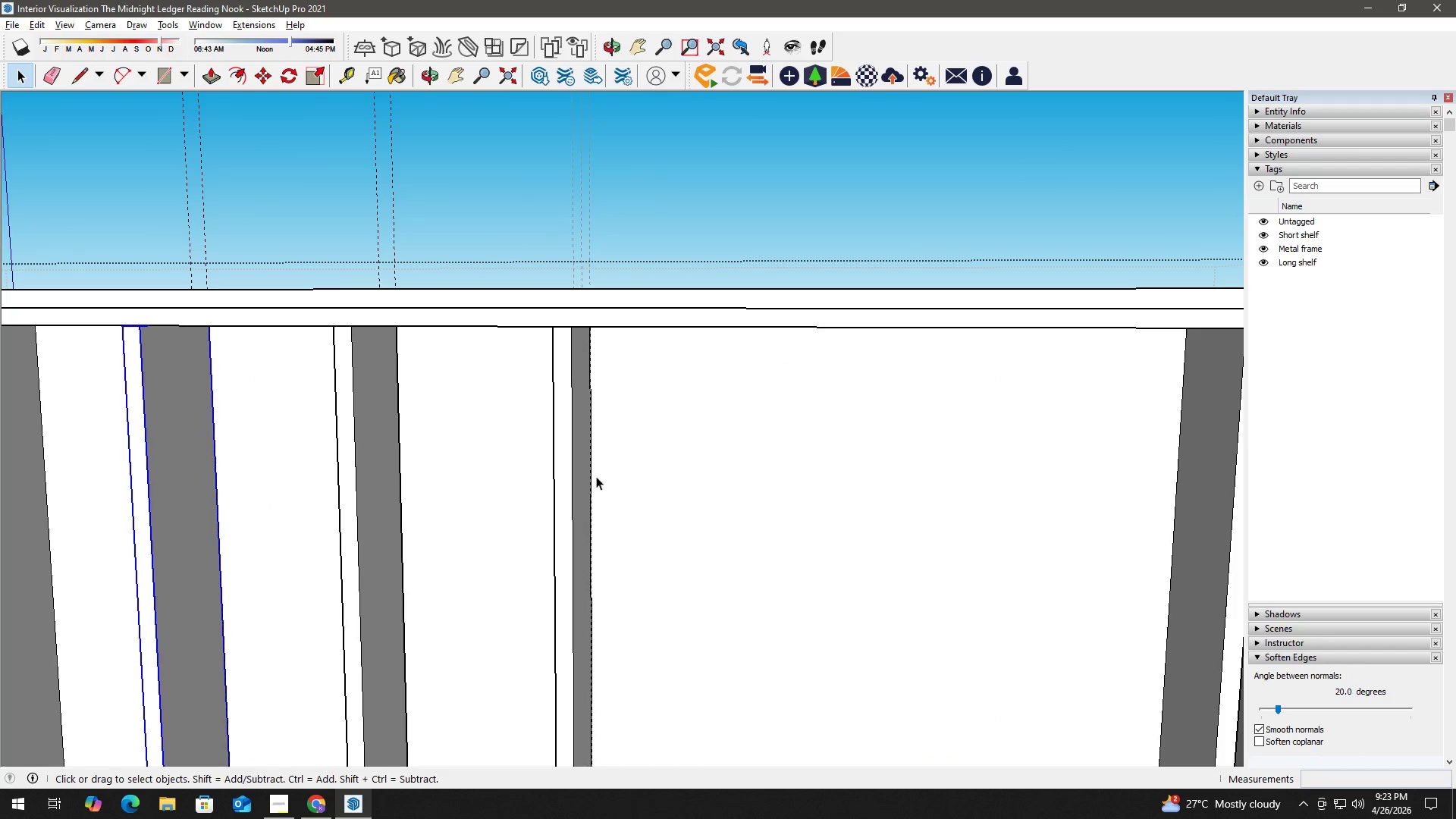 
key(T)
 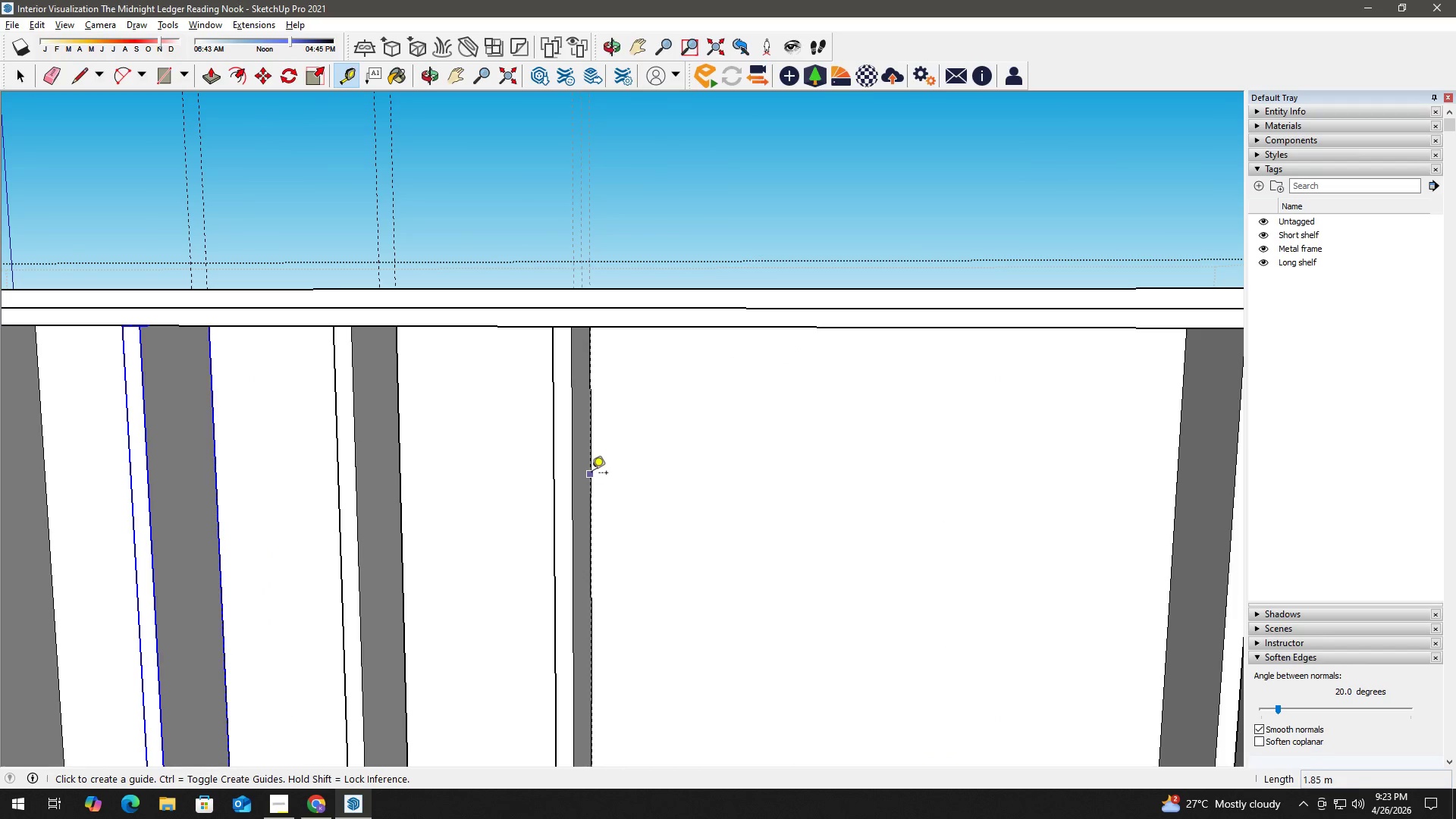 
scroll: coordinate [605, 477], scroll_direction: up, amount: 8.0
 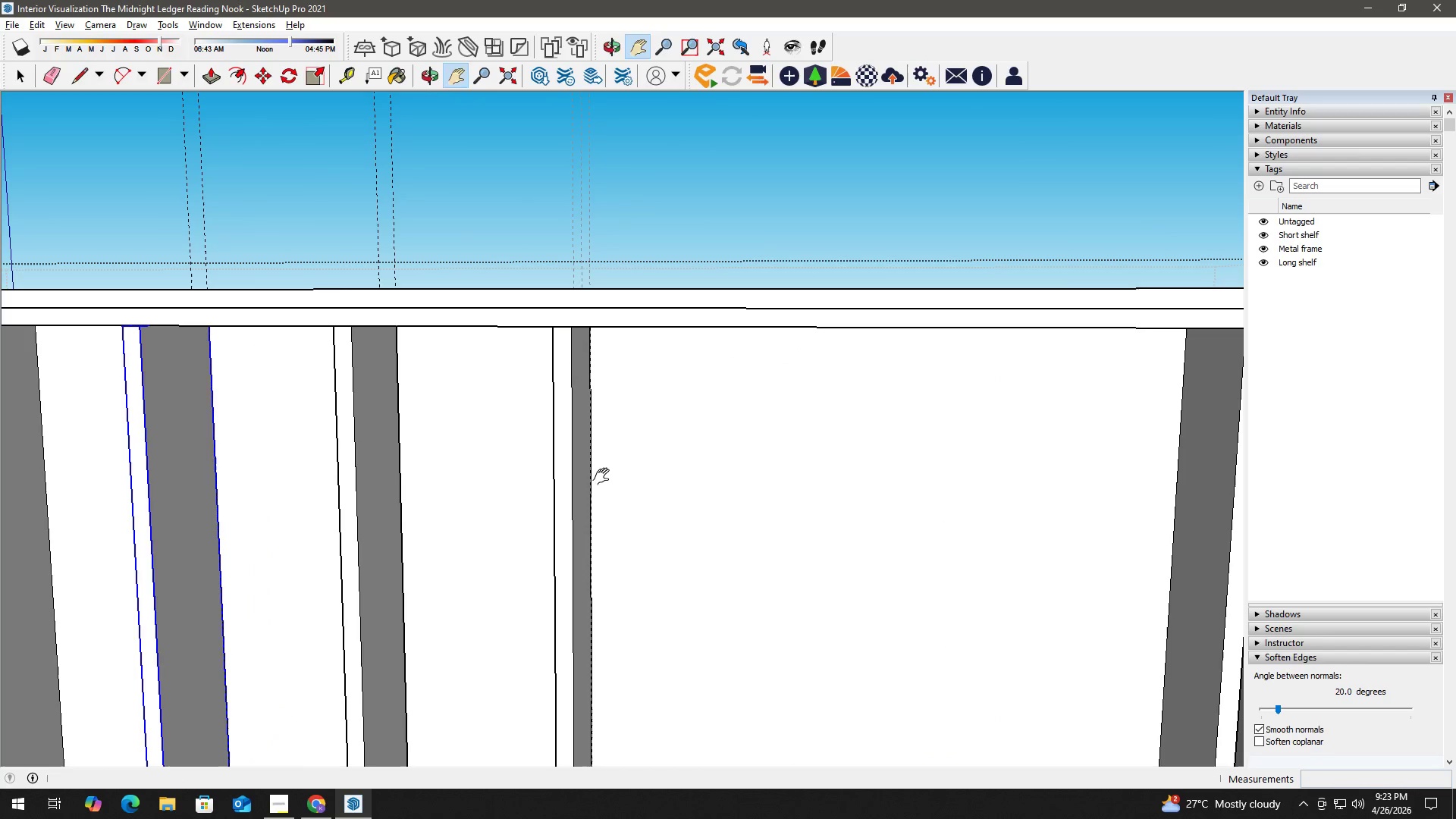 
left_click([592, 474])
 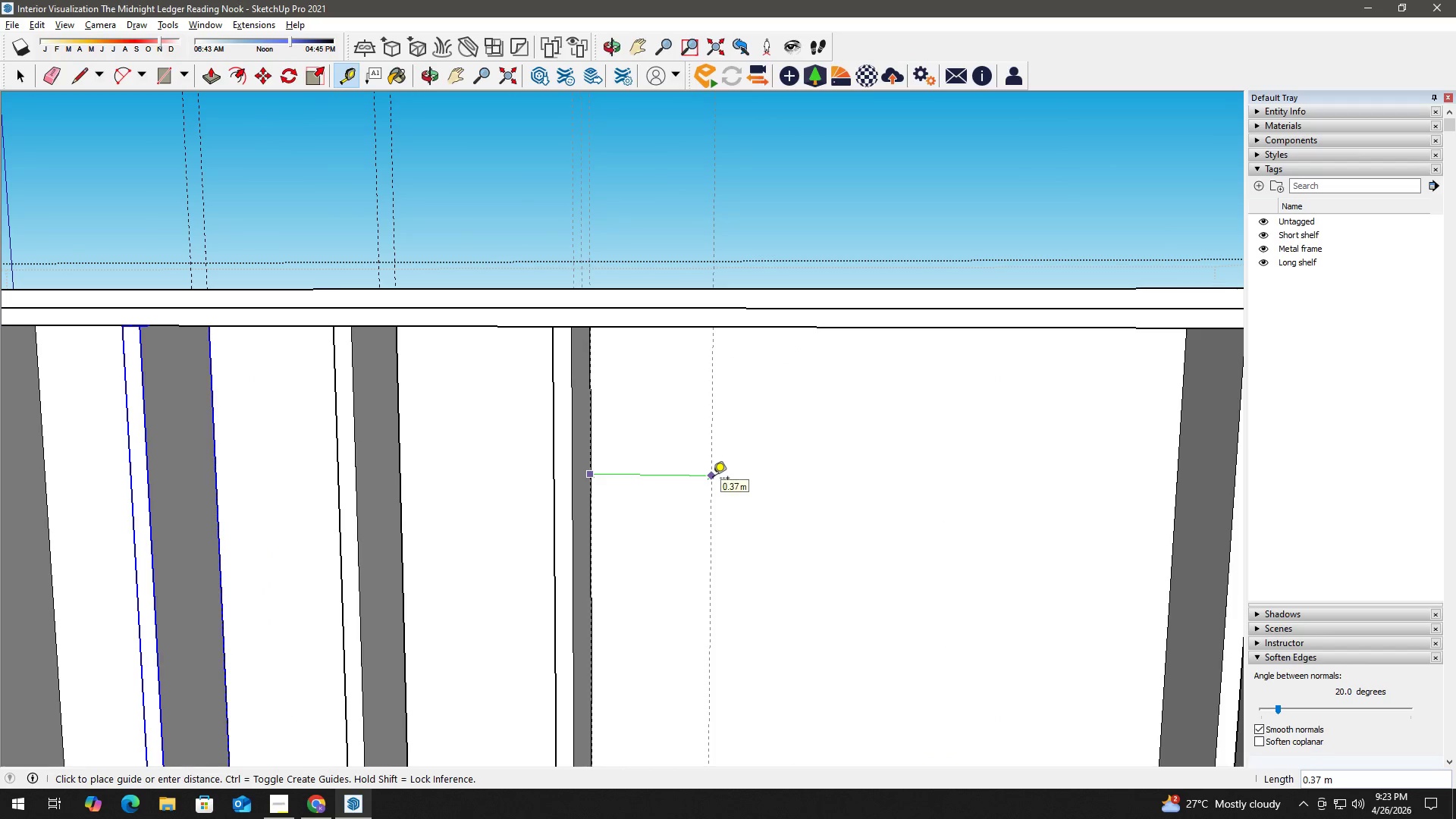 
key(Numpad0)
 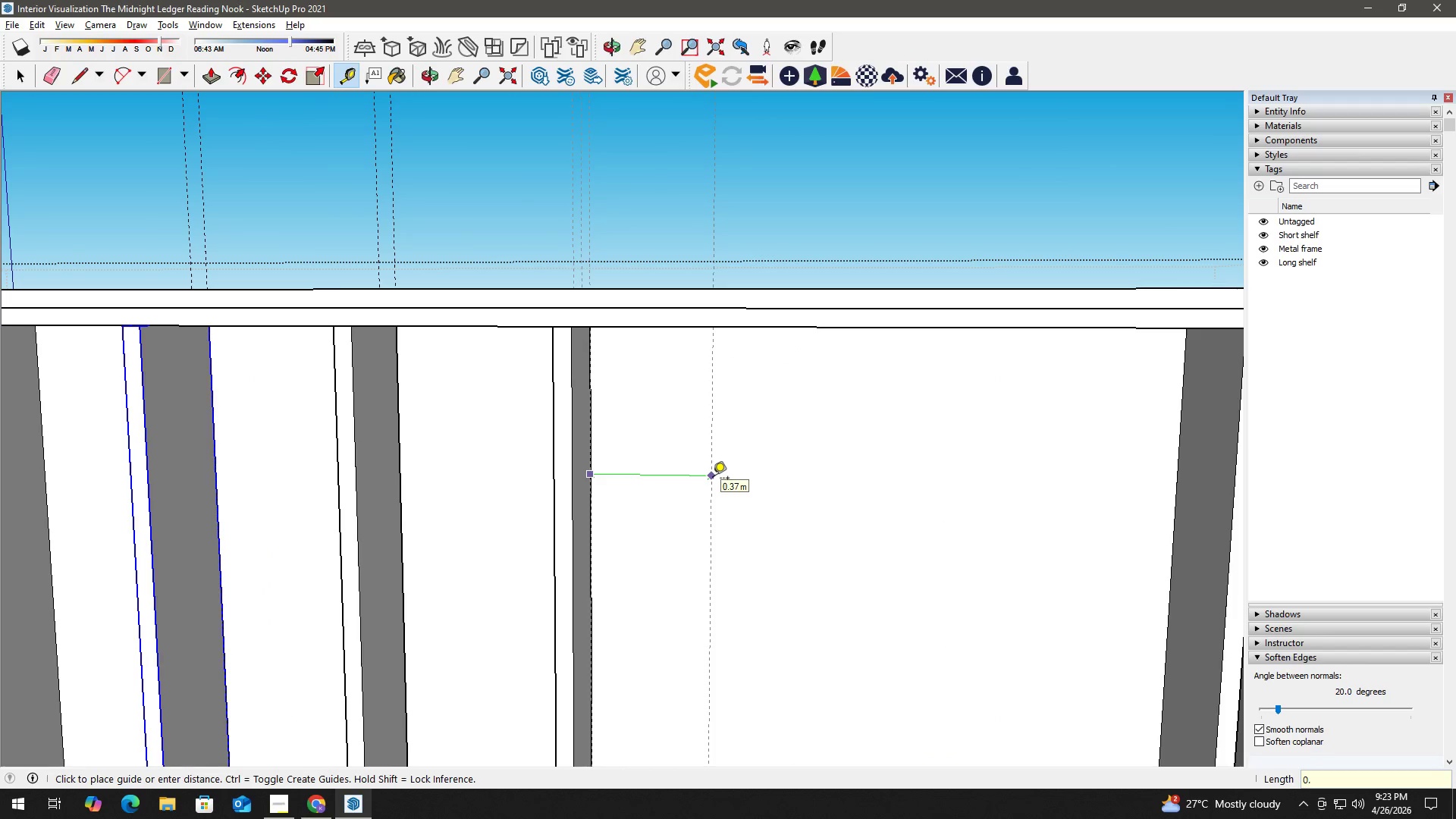 
key(NumpadDecimal)
 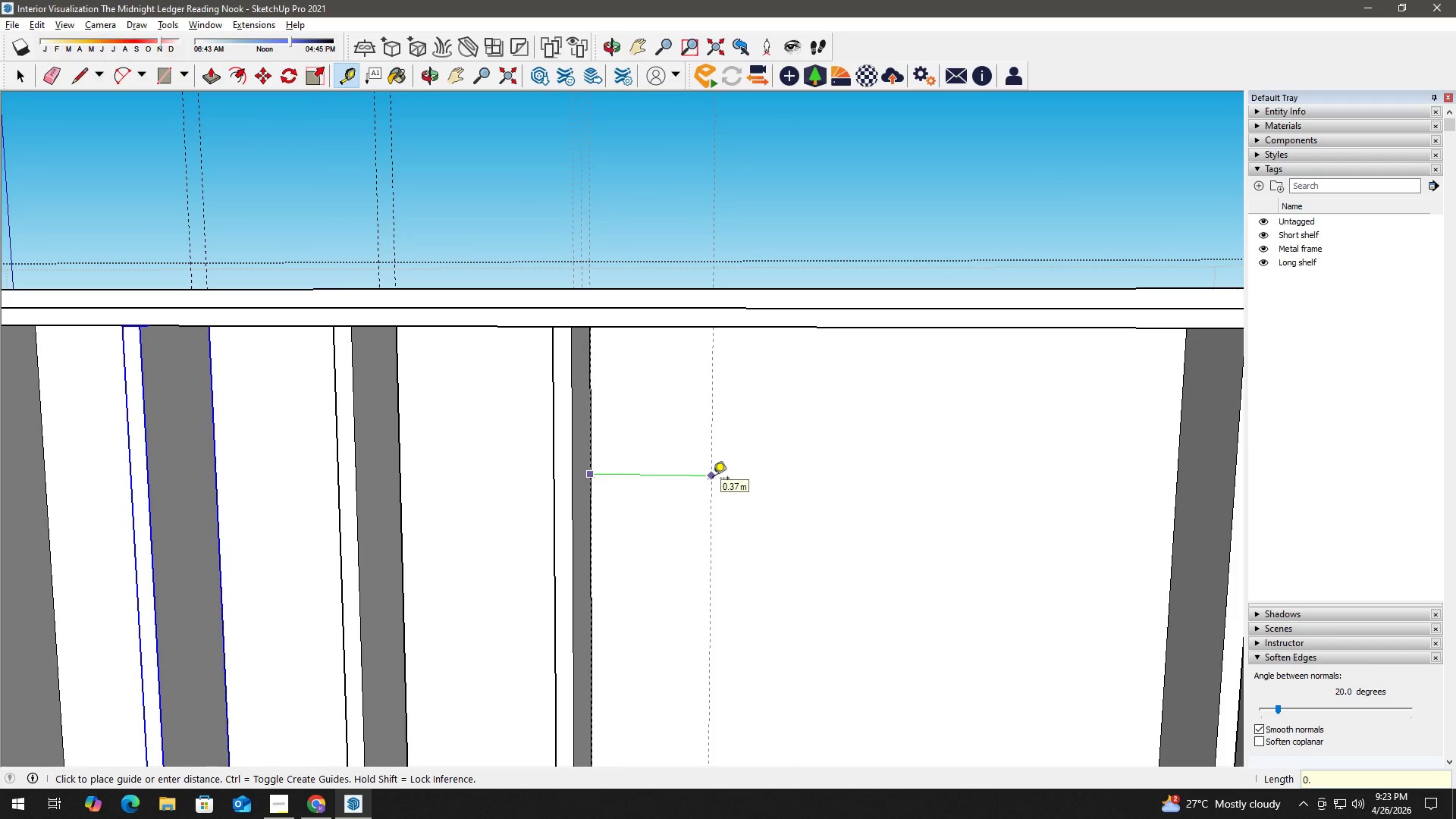 
key(Numpad6)
 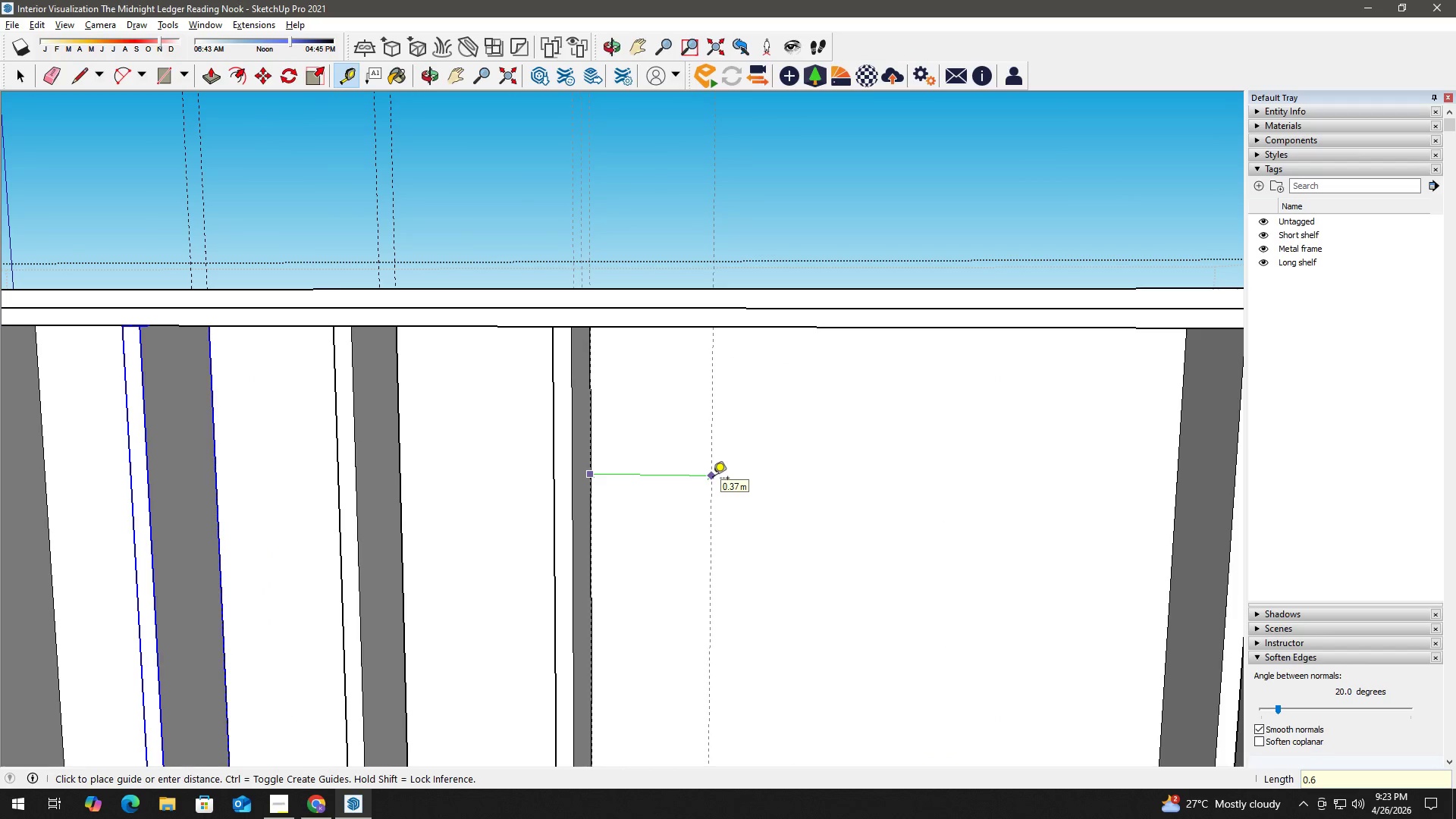 
key(NumpadEnter)
 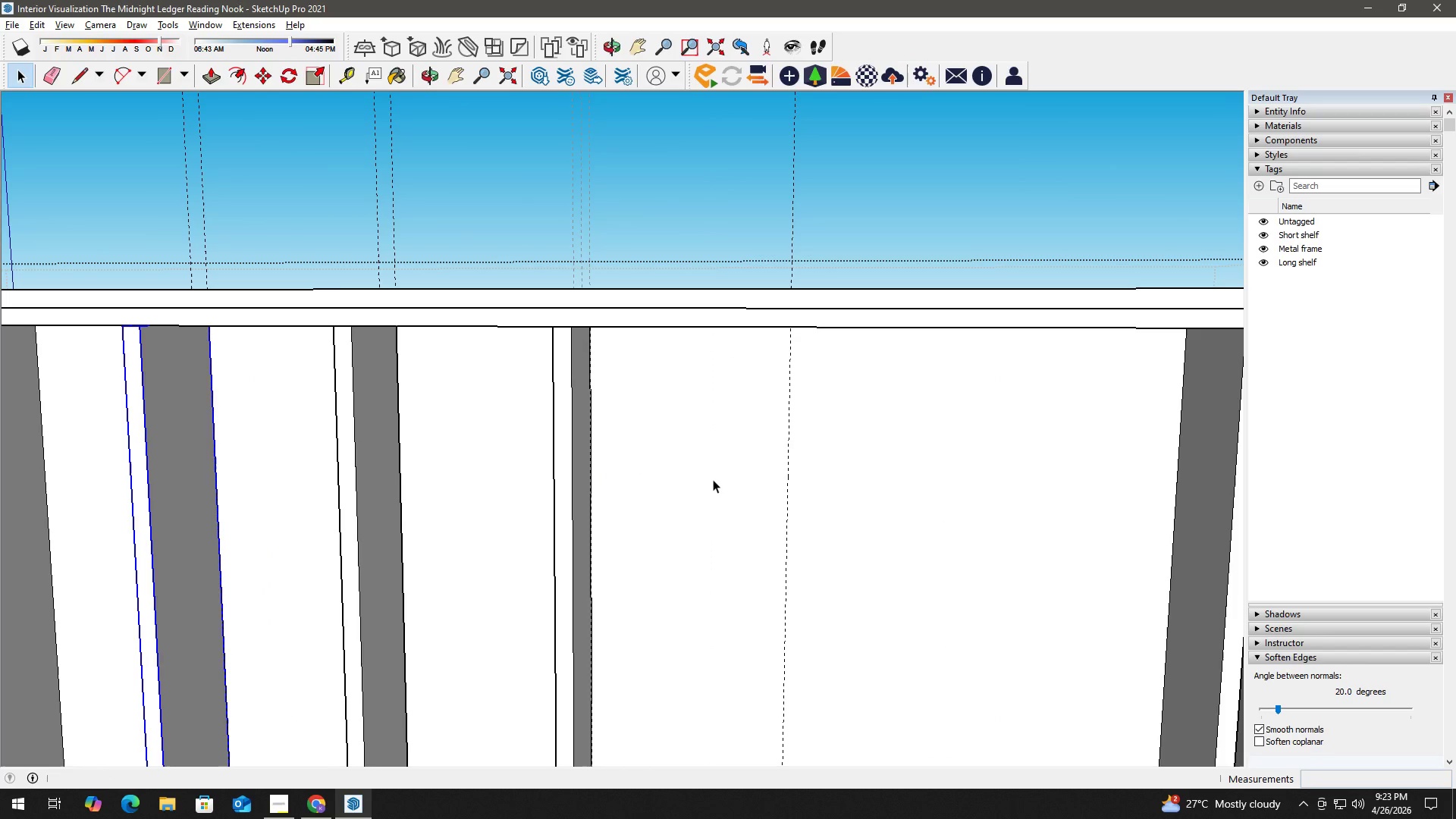 
key(Space)
 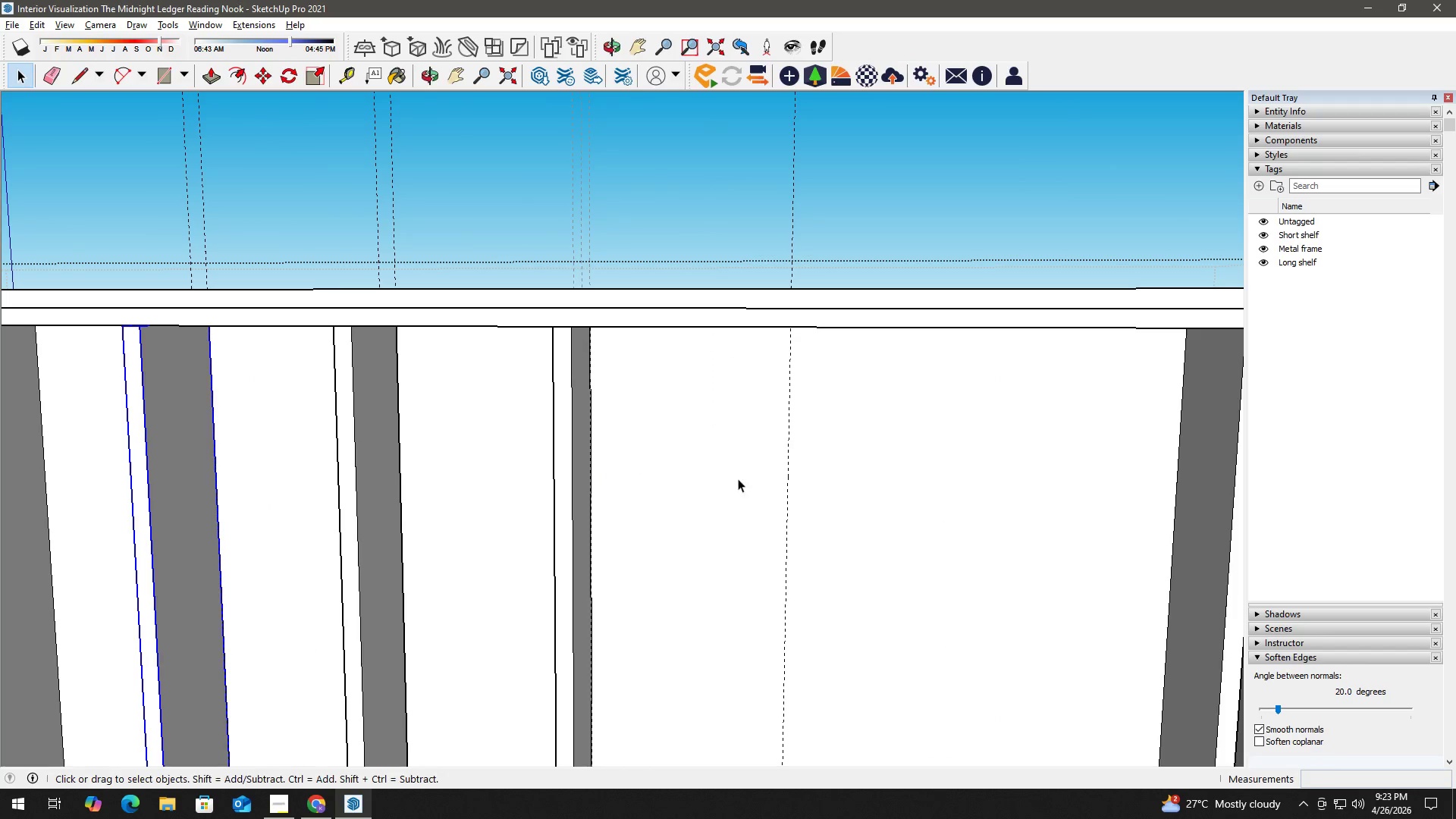 
key(T)
 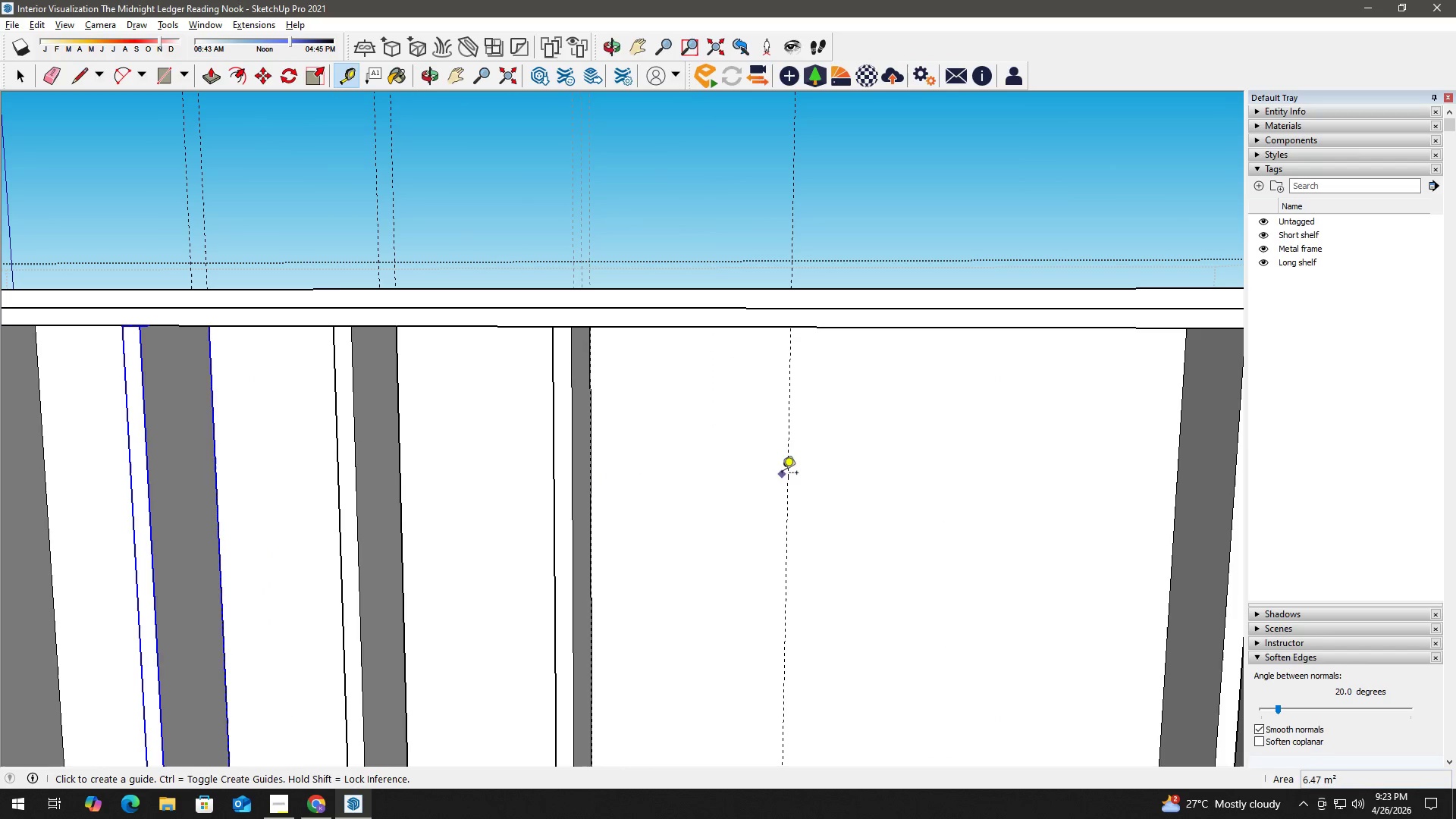 
left_click_drag(start_coordinate=[786, 474], to_coordinate=[775, 474])
 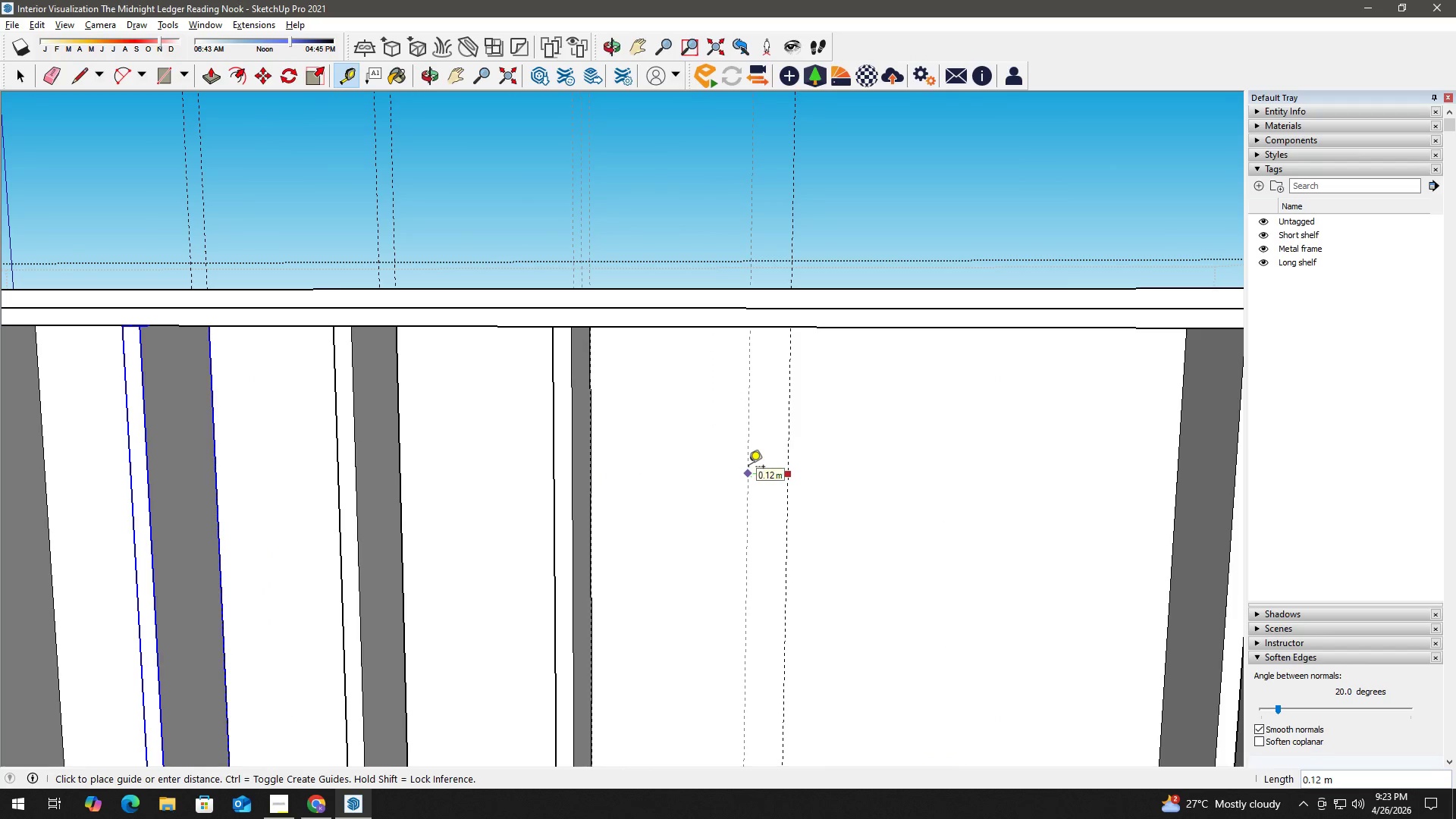 
key(Numpad0)
 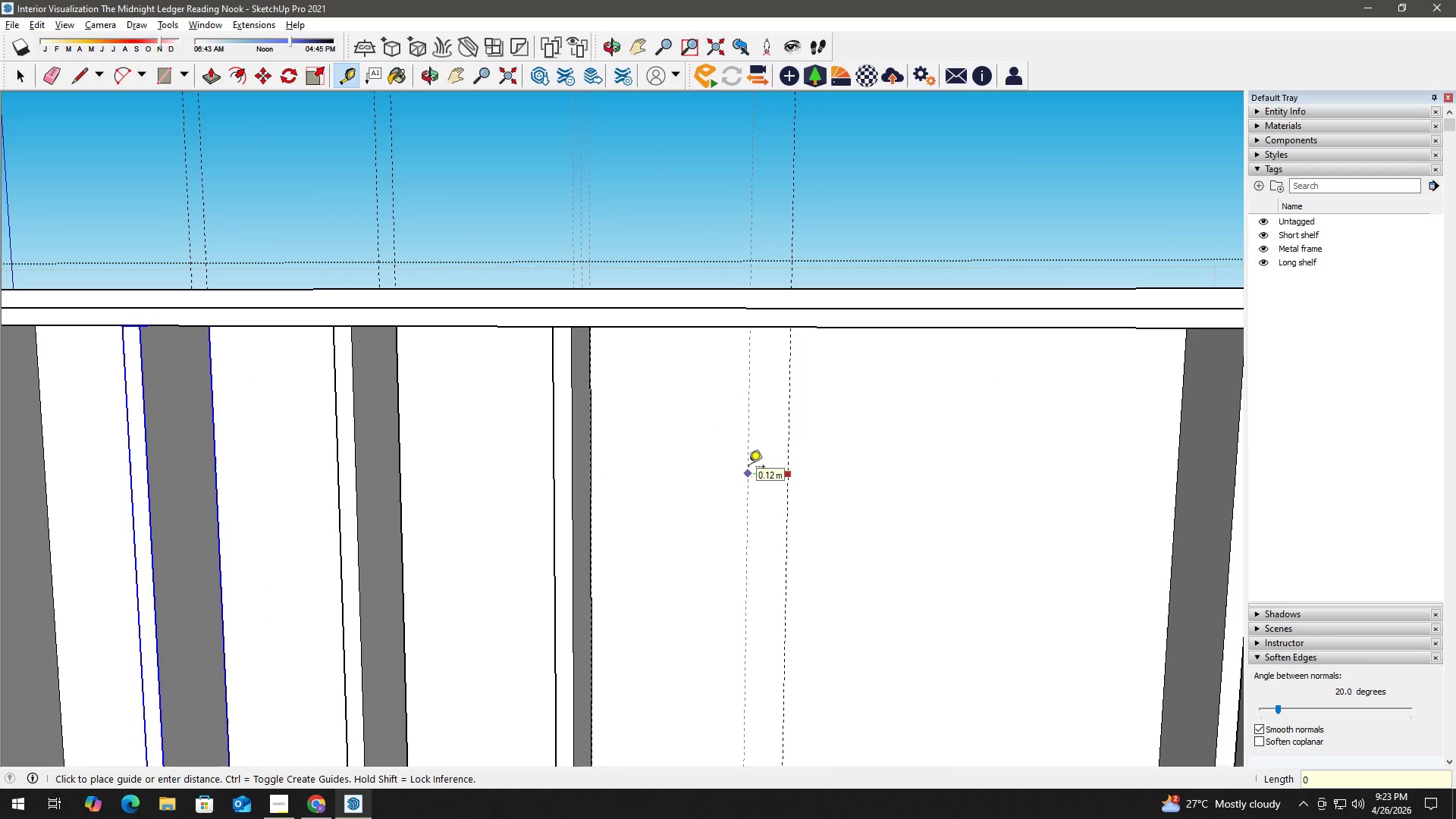 
key(NumpadDecimal)
 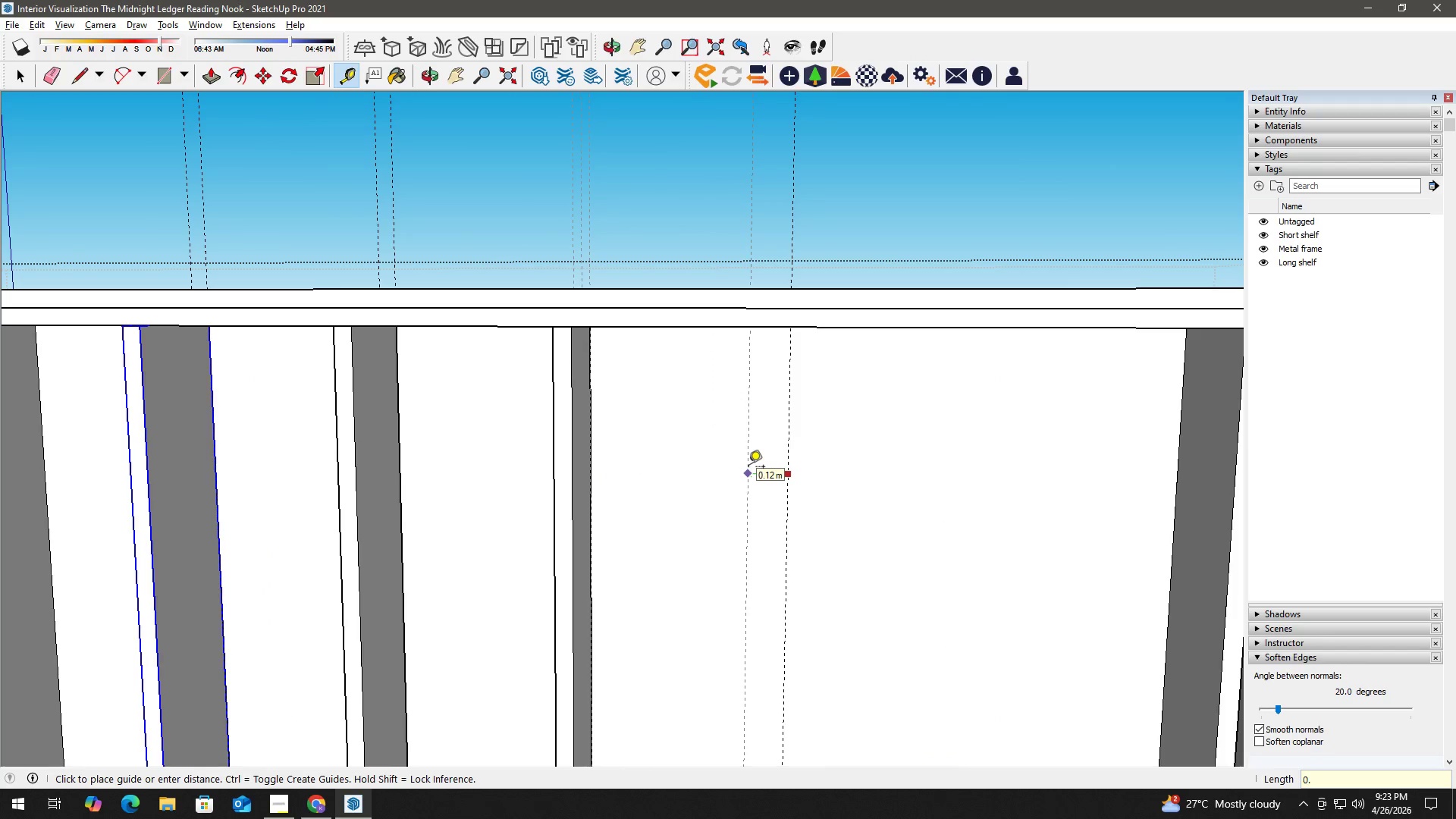 
key(Numpad0)
 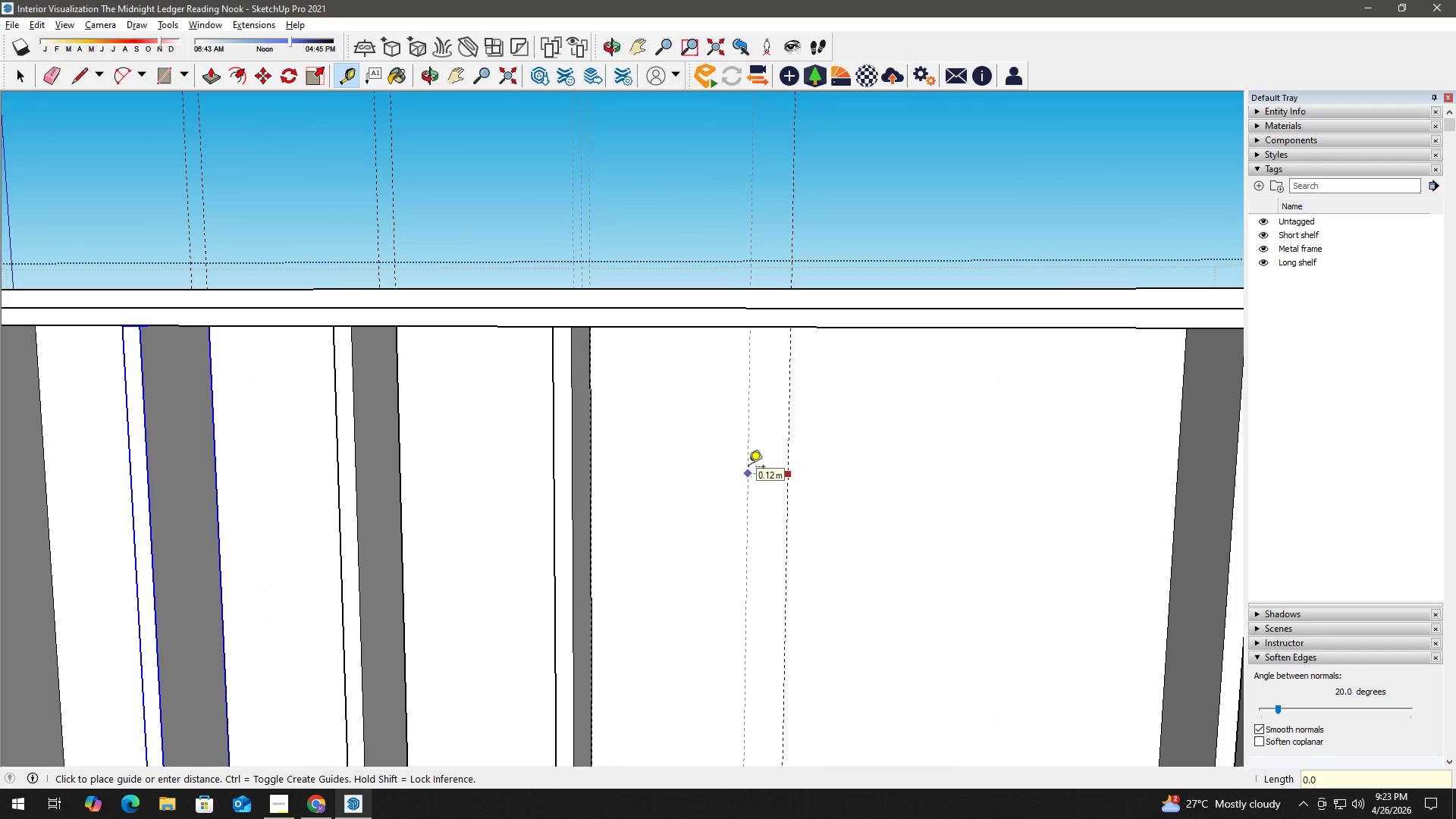 
key(Numpad5)
 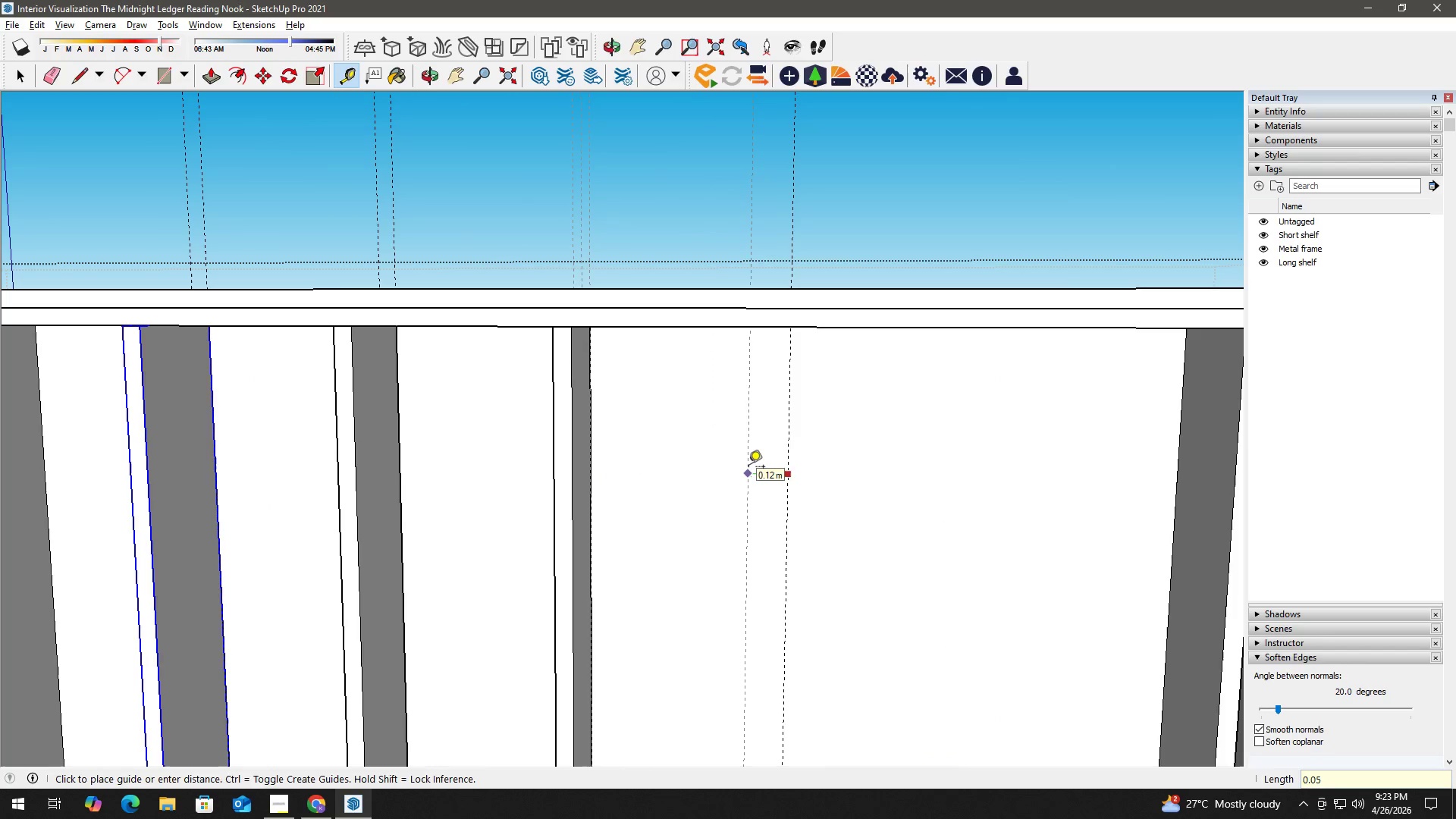 
key(NumpadEnter)
 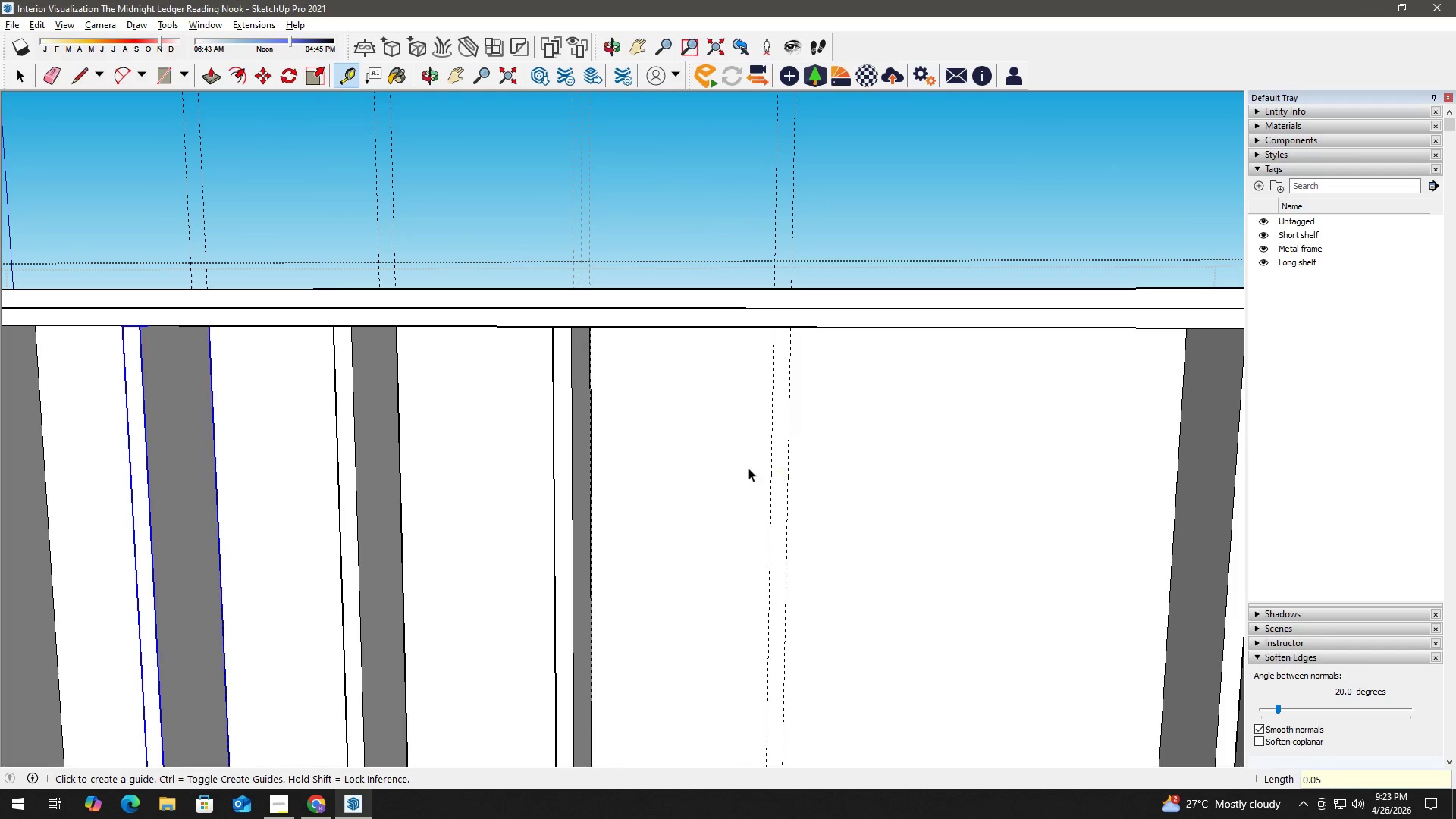 
hold_key(key=Space, duration=7.27)
 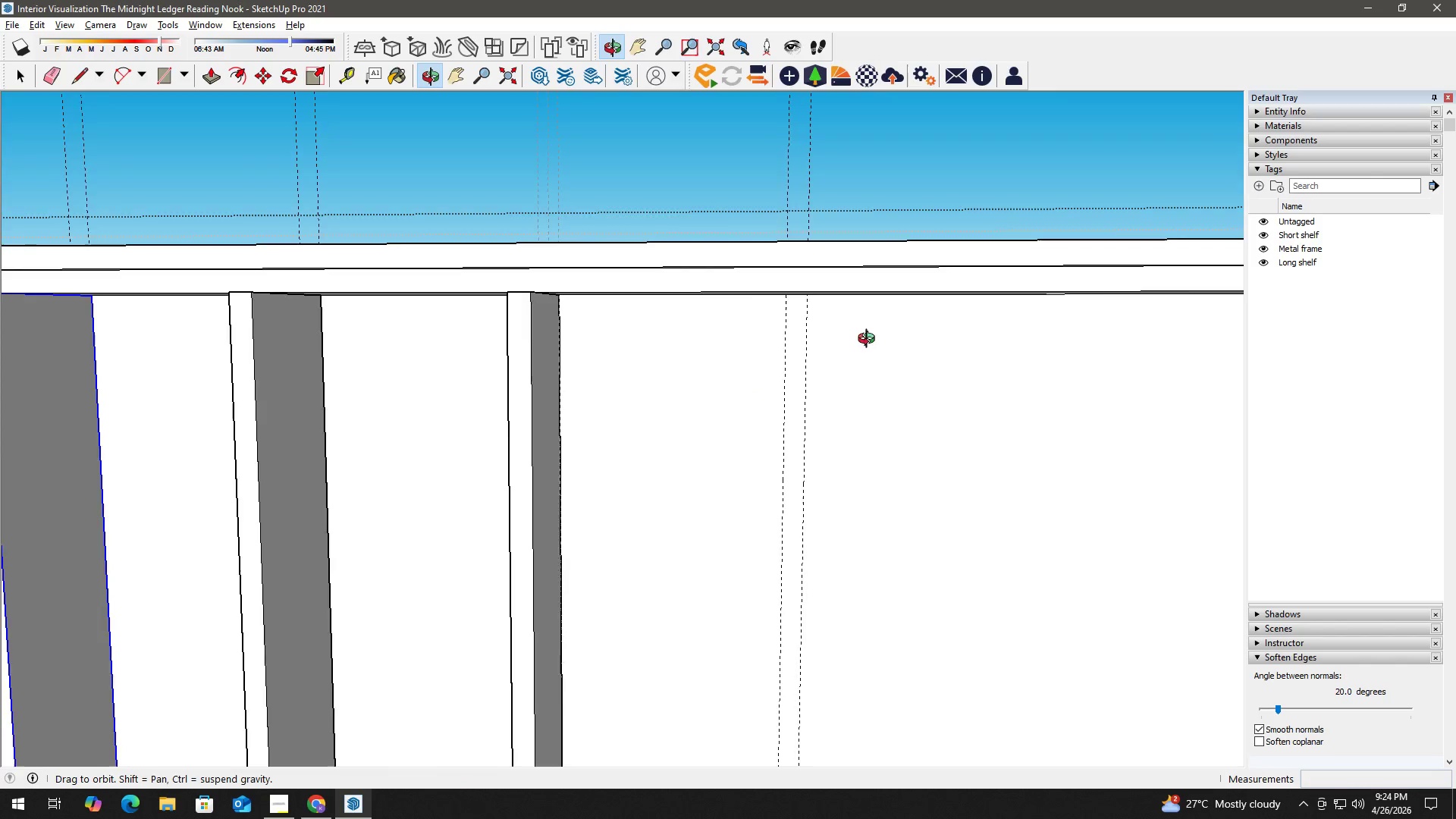 
key(T)
 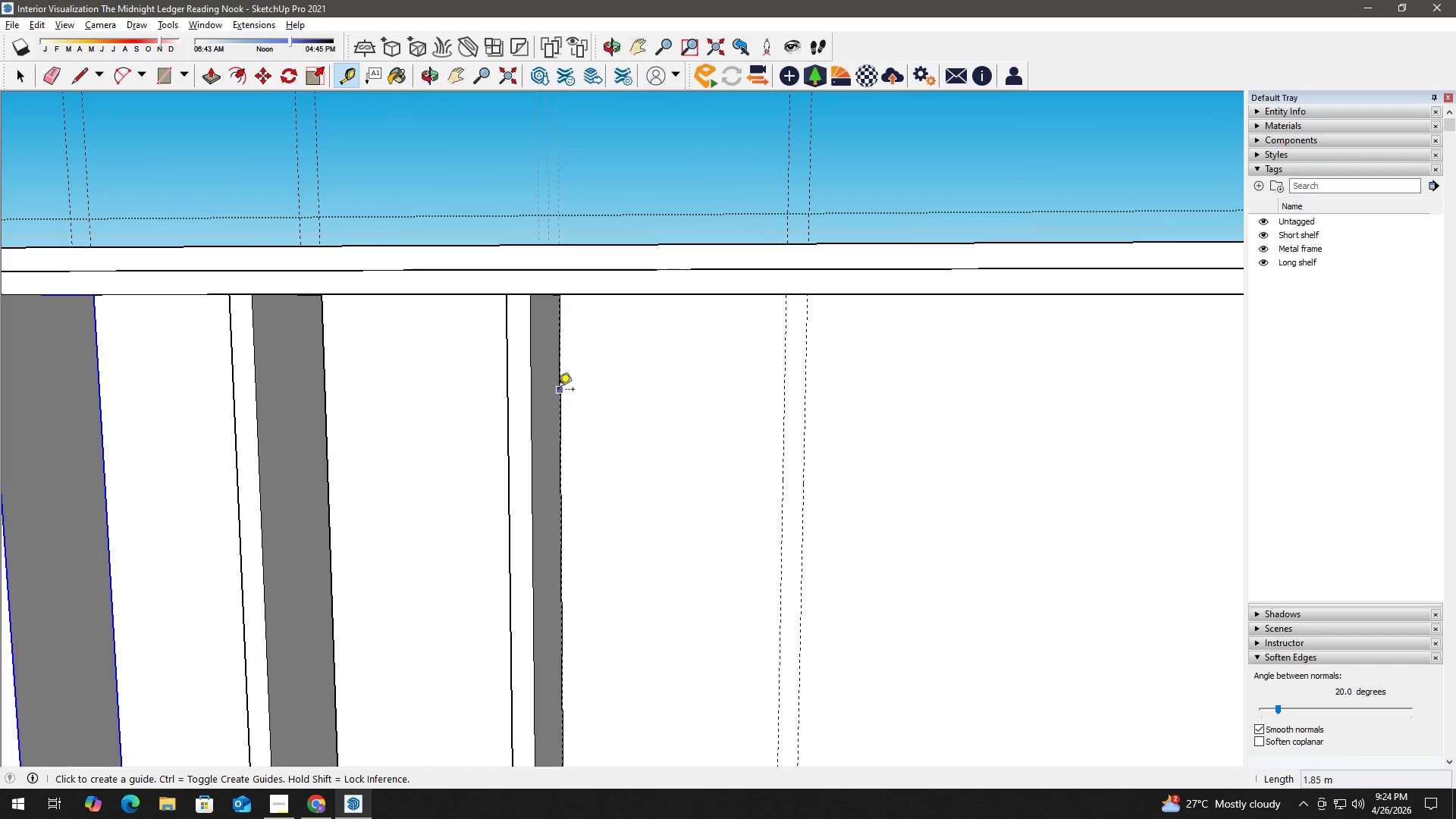 
scroll: coordinate [715, 447], scroll_direction: up, amount: 2.0
 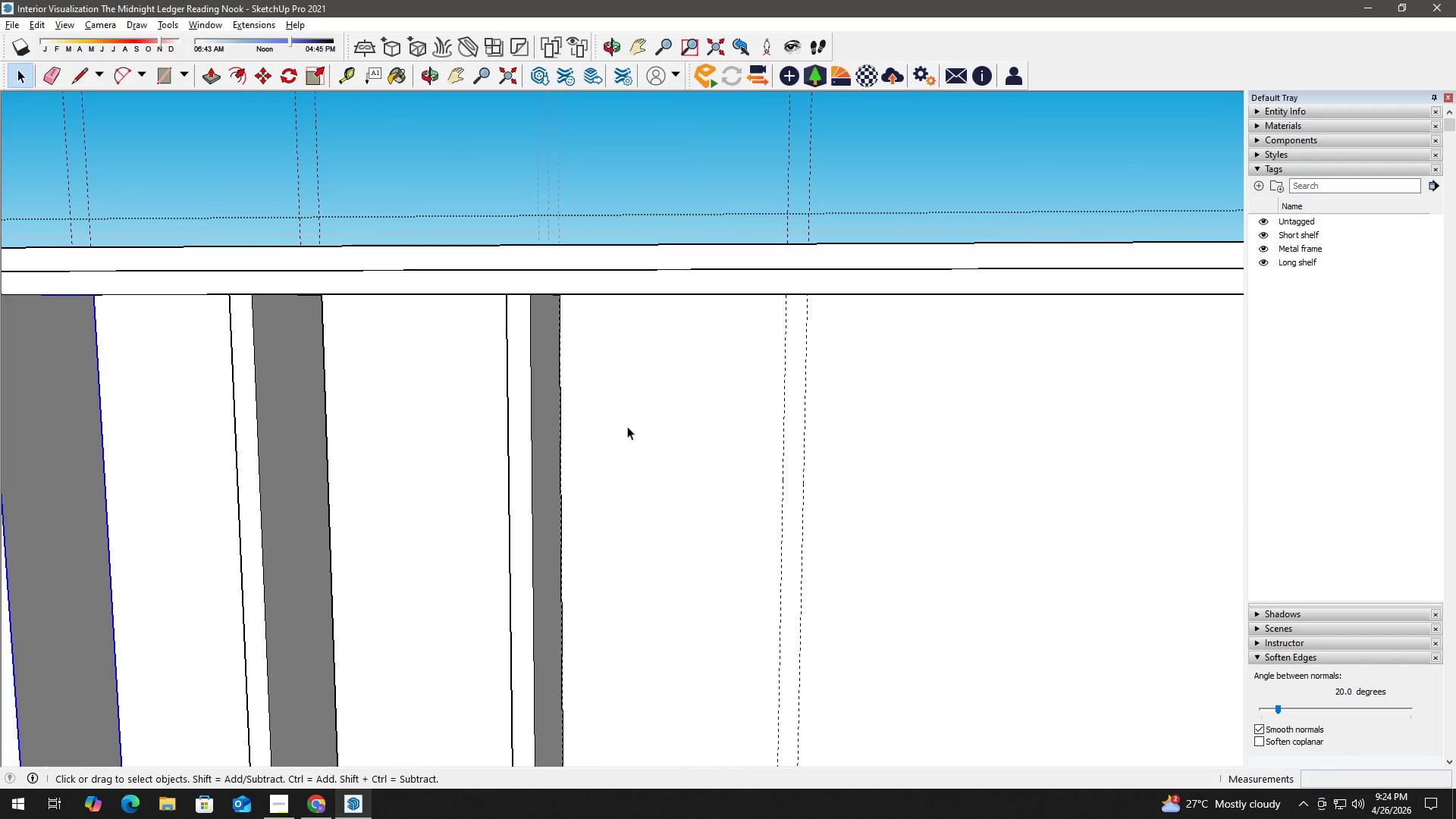 
left_click([558, 388])
 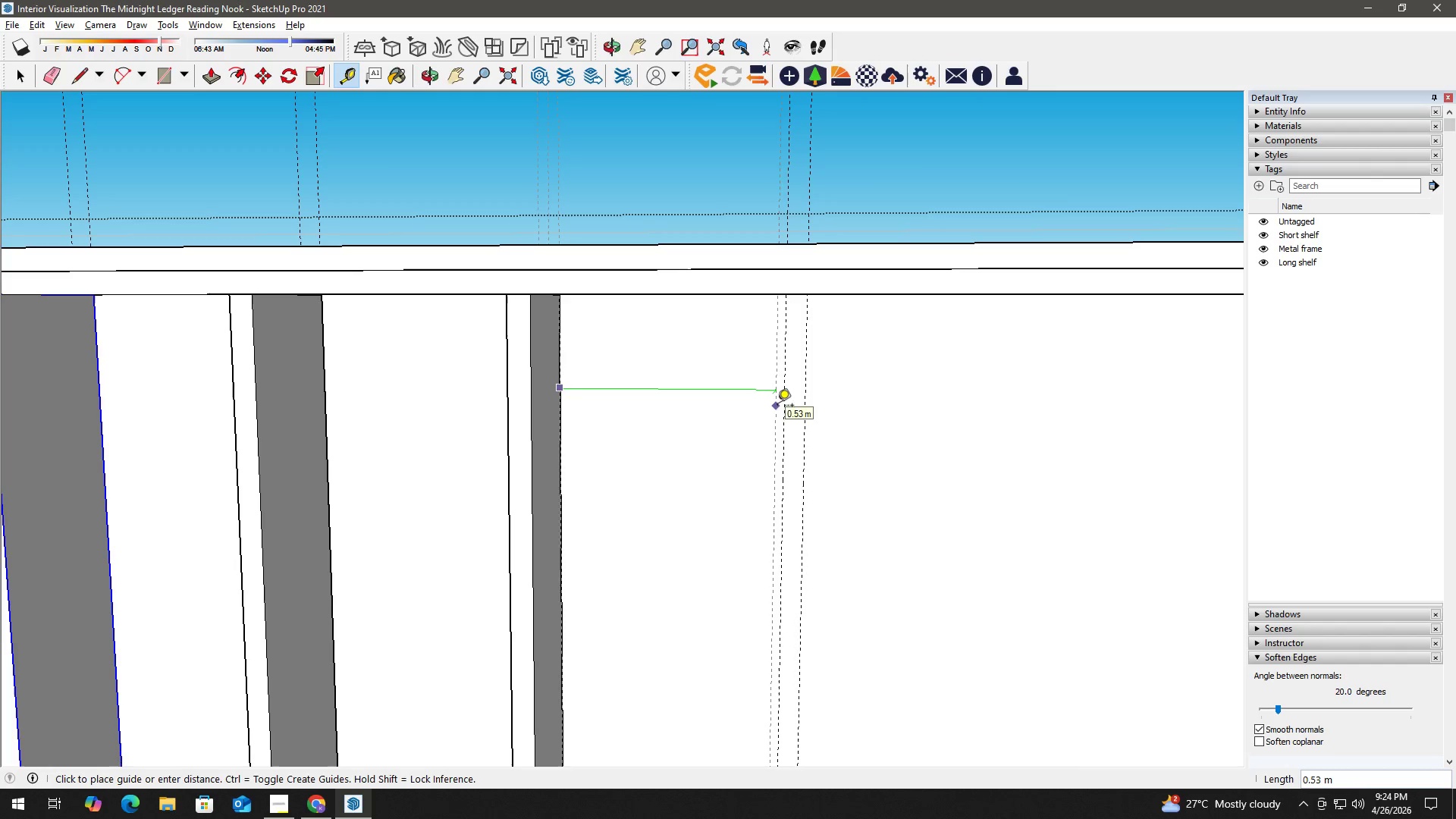 
key(R)
 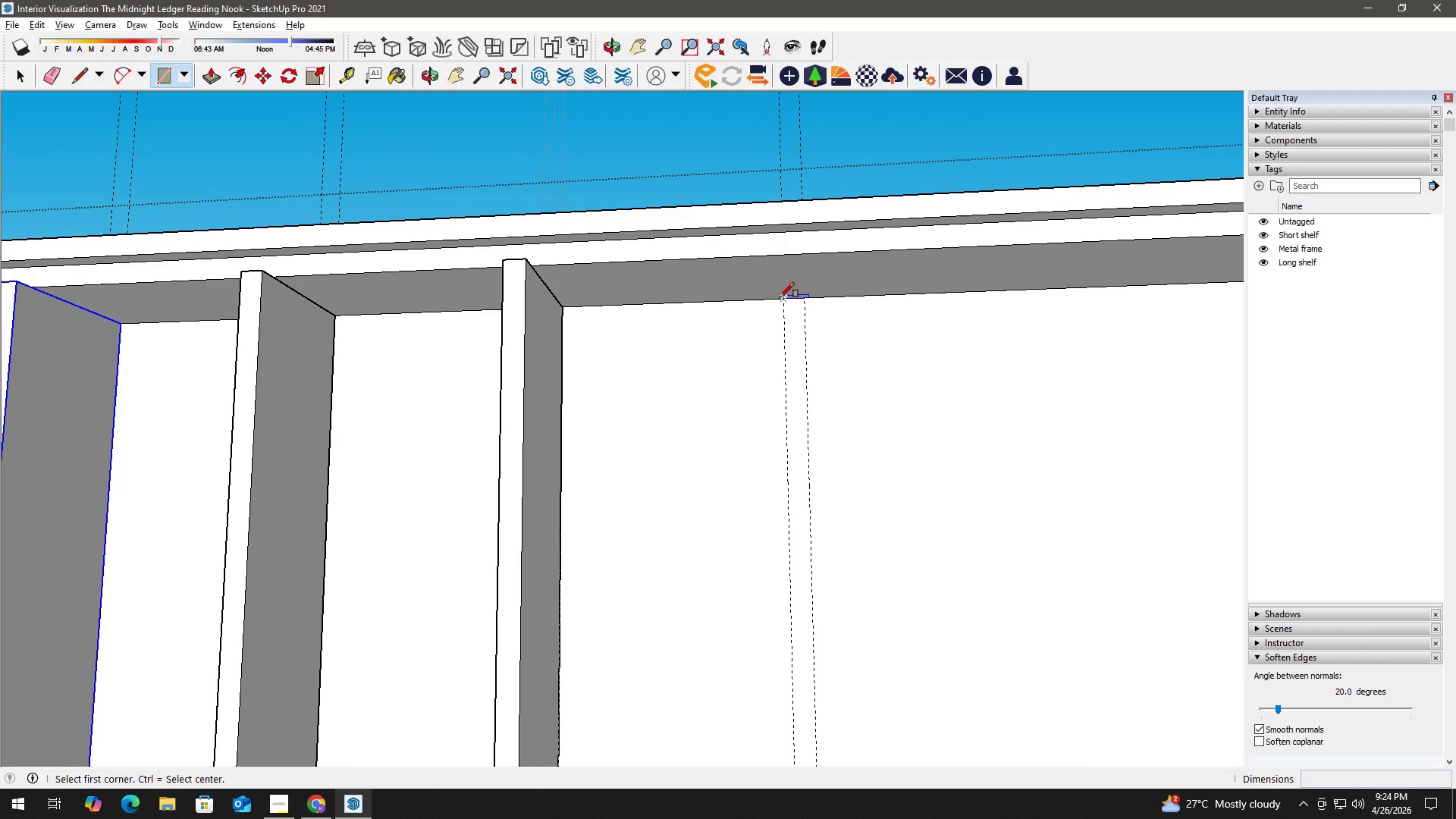 
left_click([780, 297])
 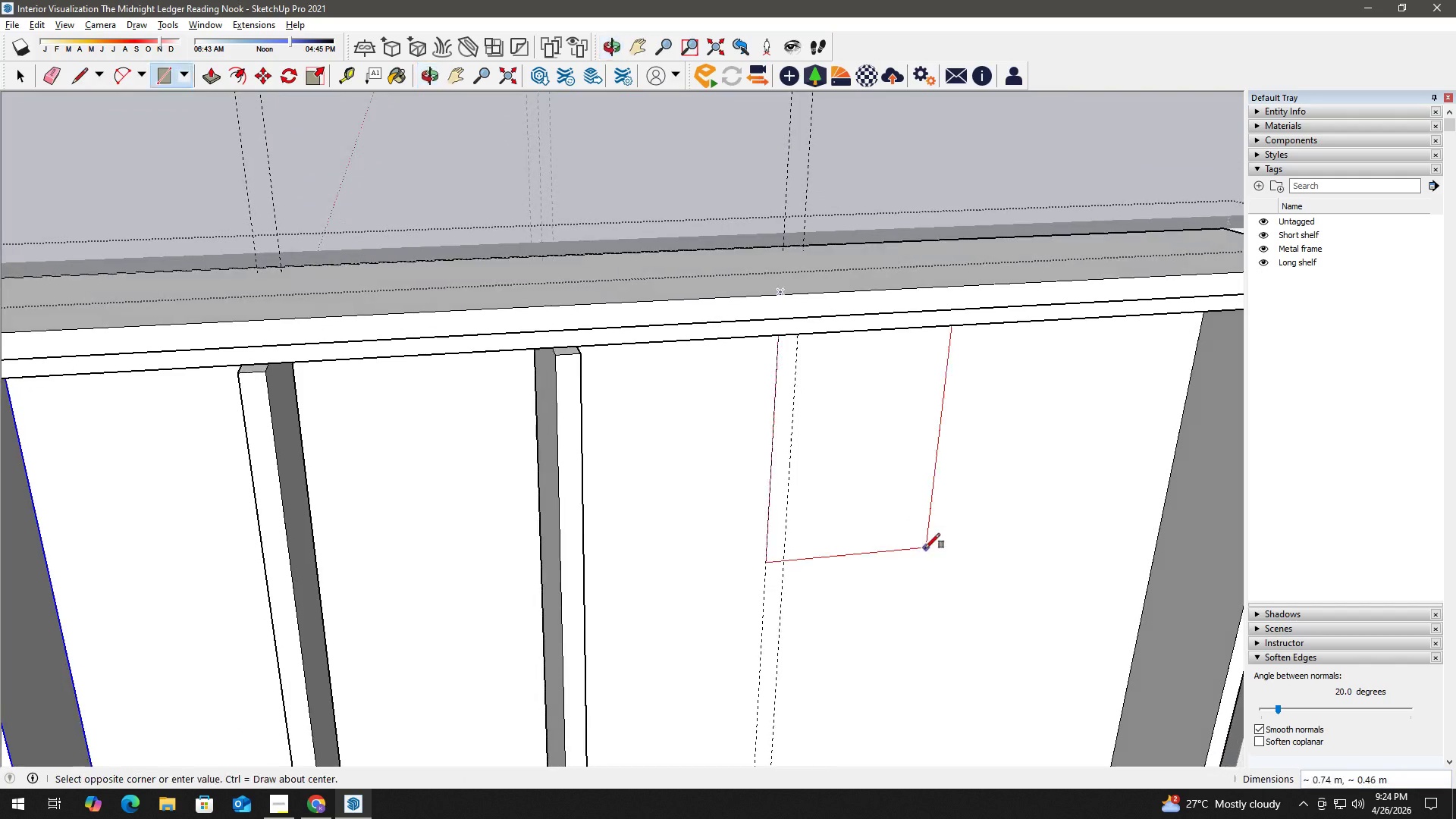 
hold_key(key=ShiftLeft, duration=0.67)
 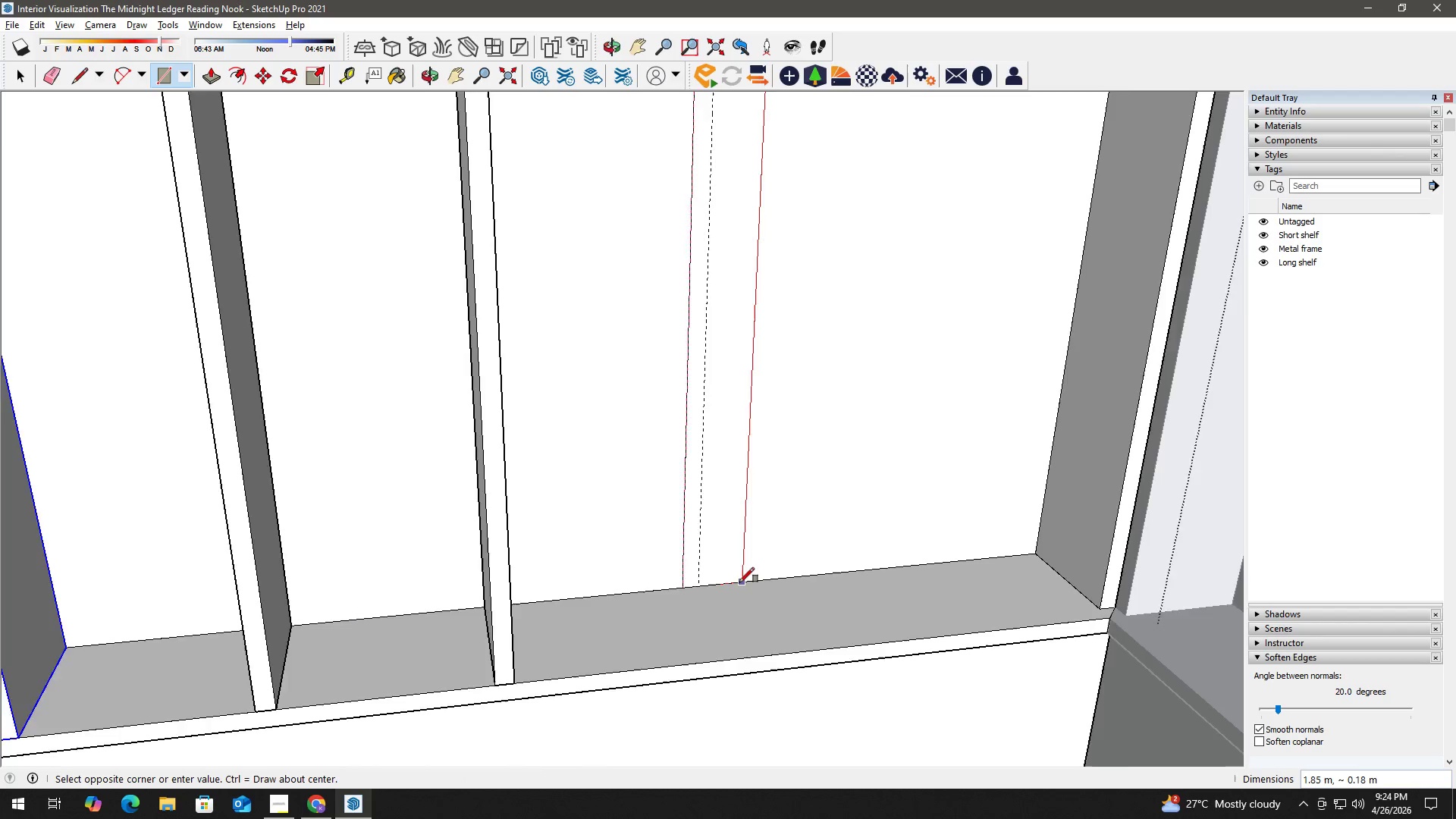 
scroll: coordinate [727, 580], scroll_direction: up, amount: 1.0
 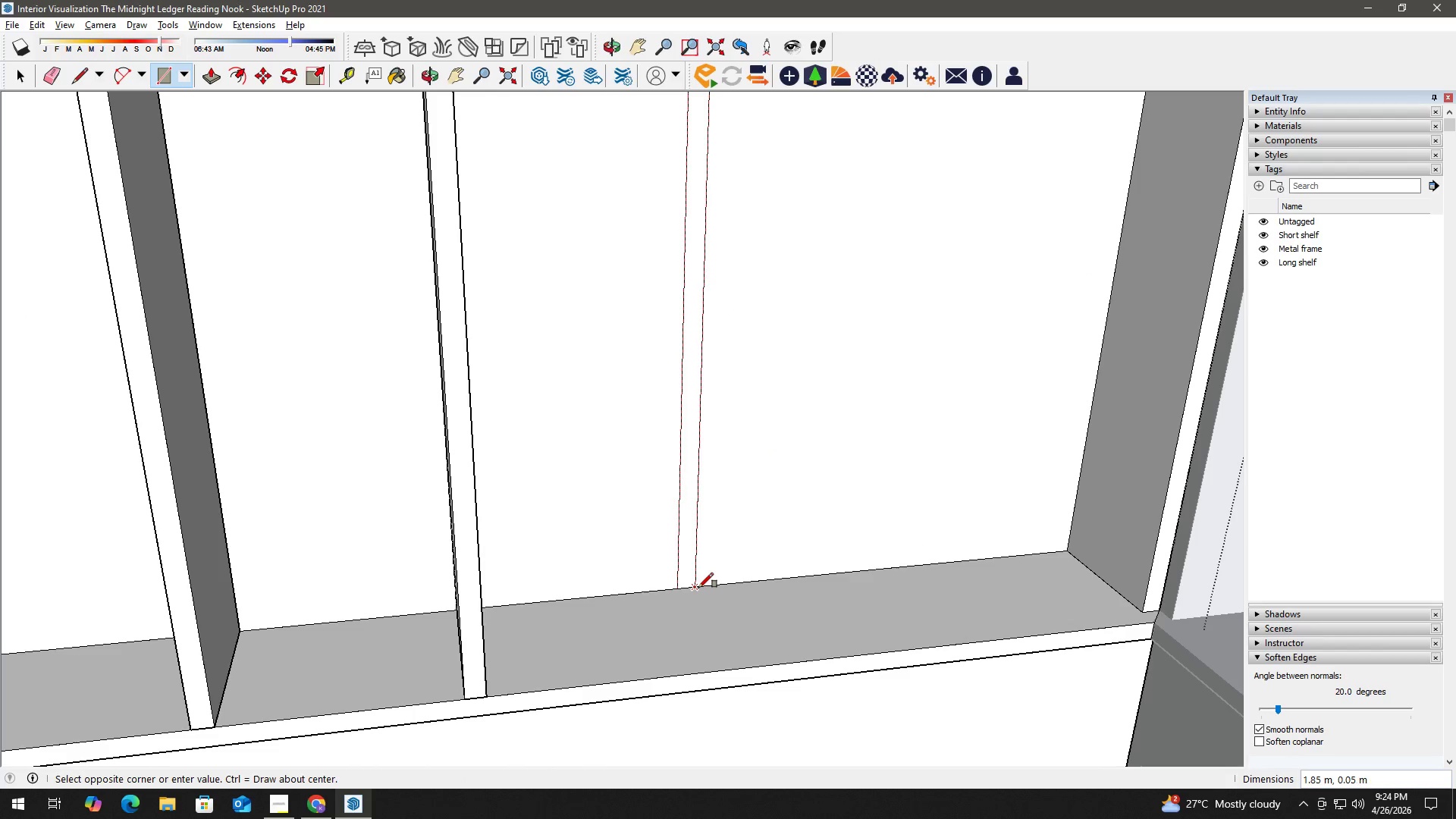 
left_click([698, 588])
 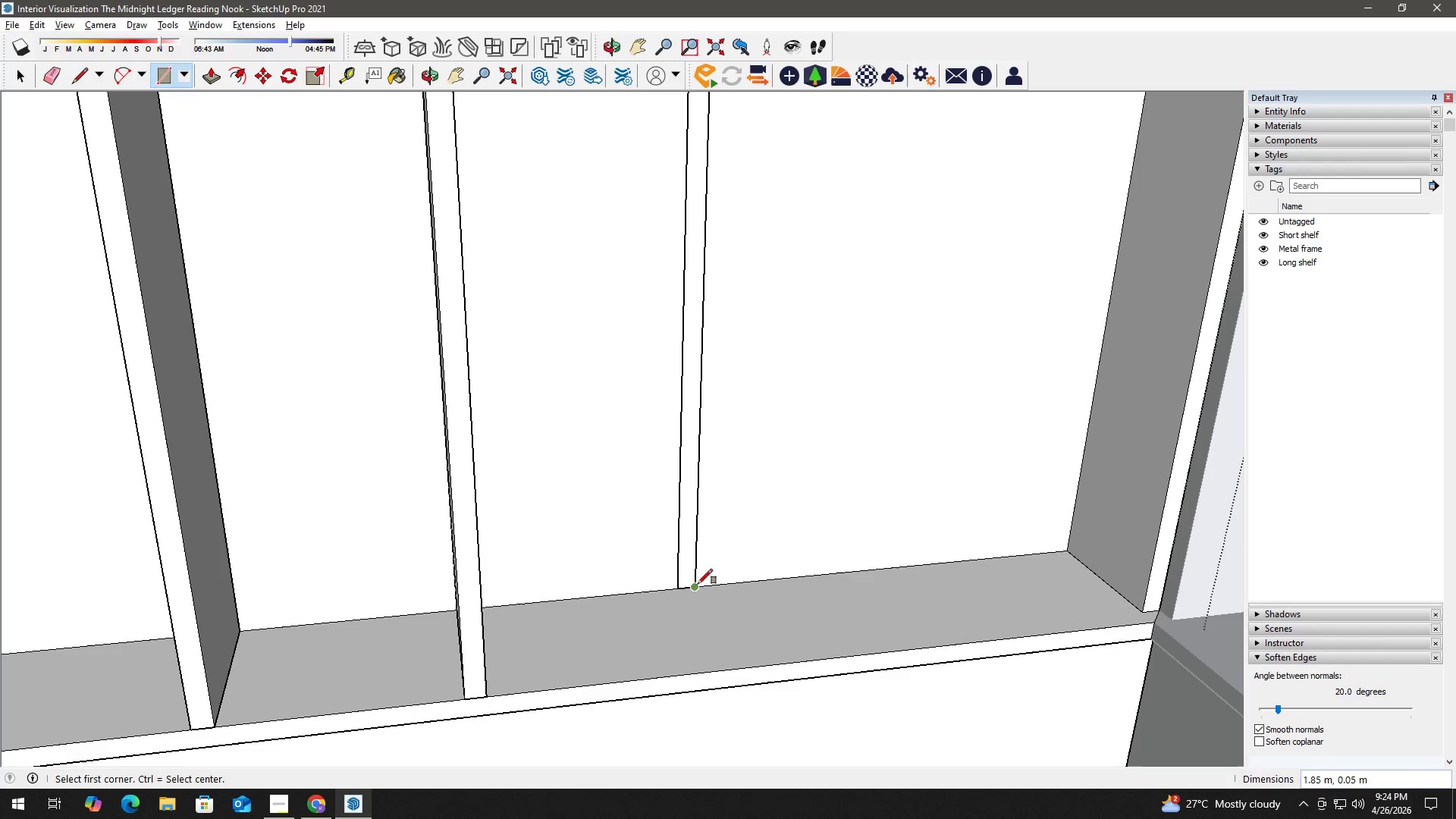 
key(Space)
 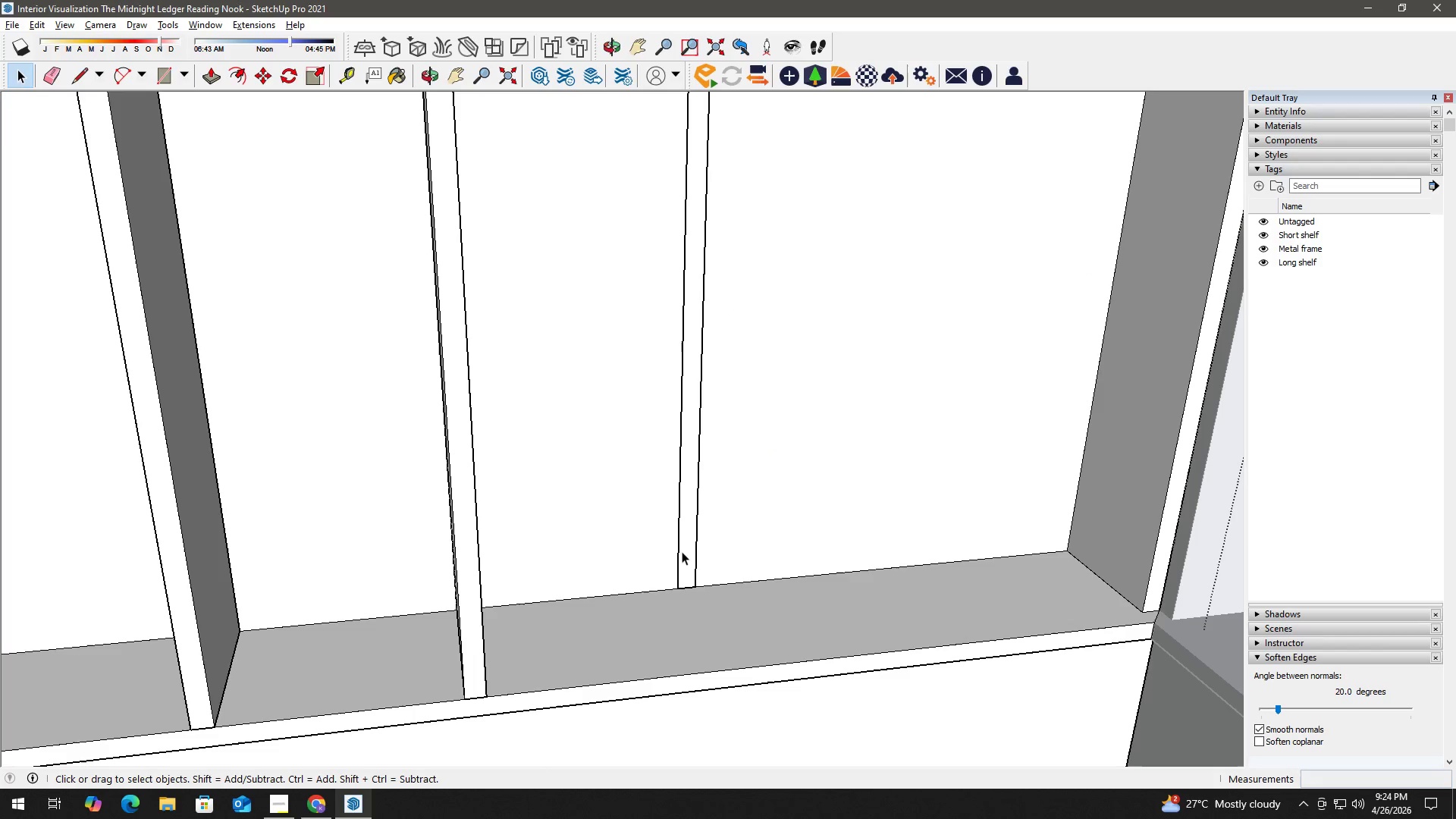 
double_click([682, 551])
 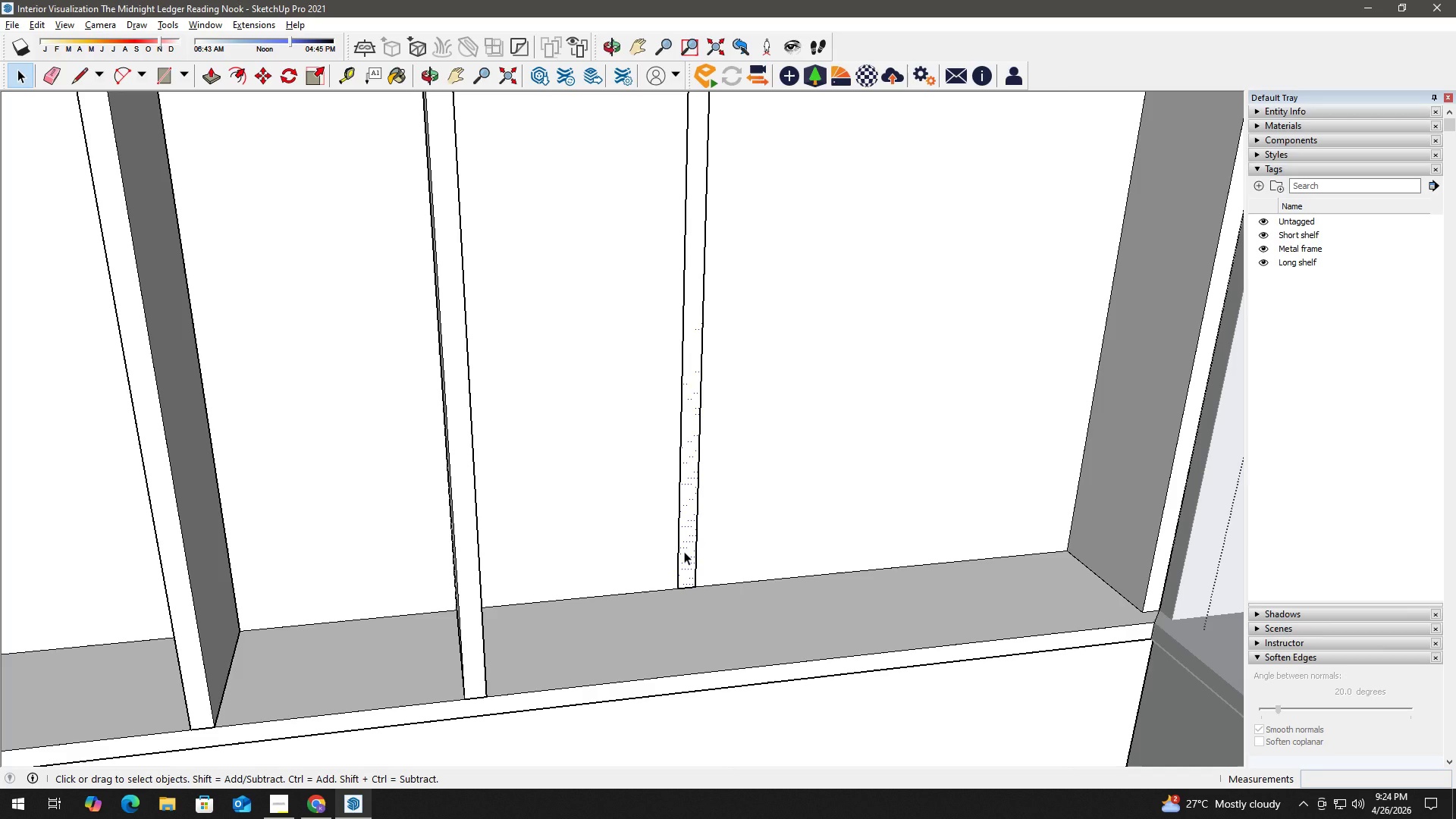 
key(P)
 